 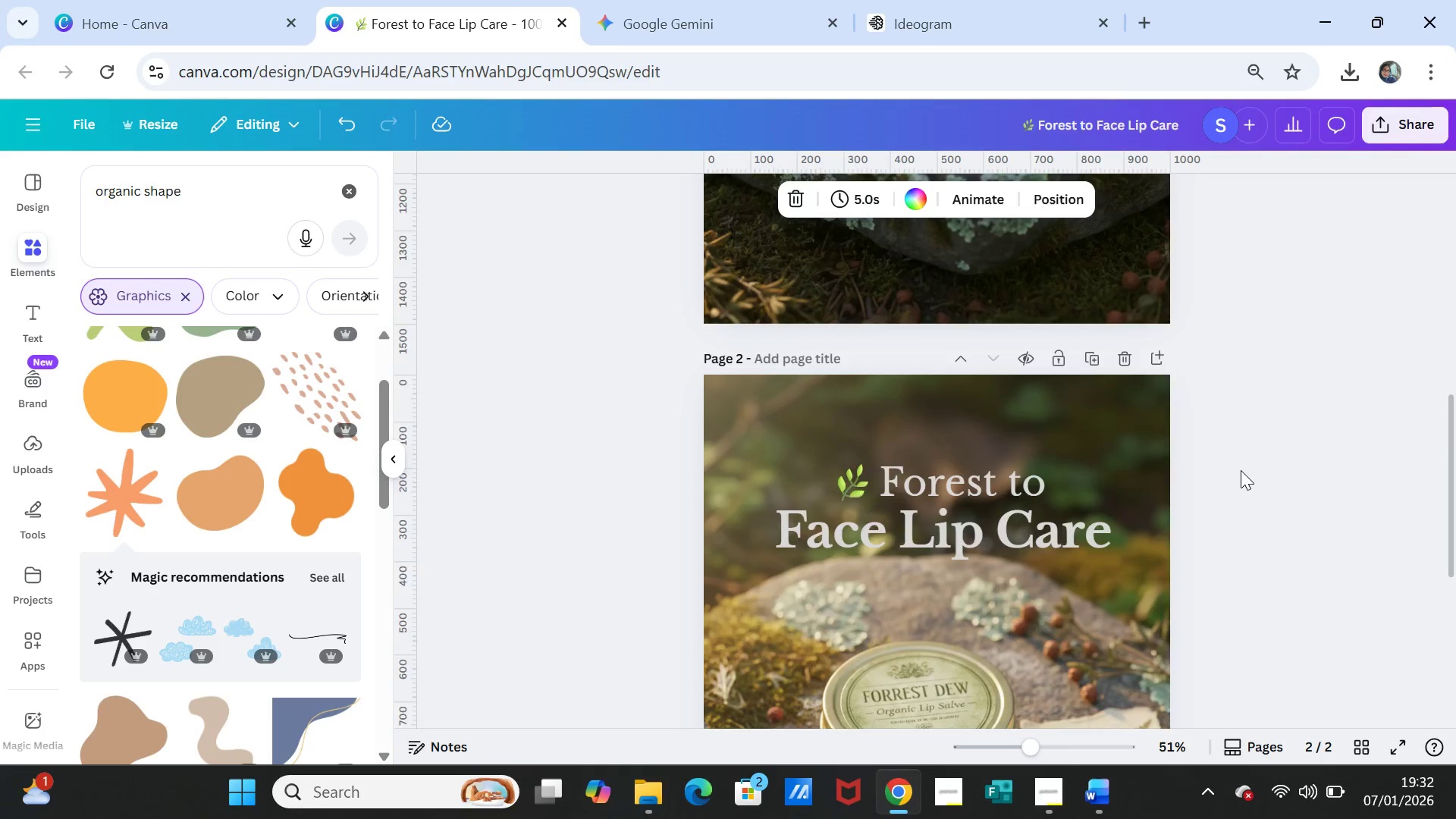 
left_click([1110, 564])
 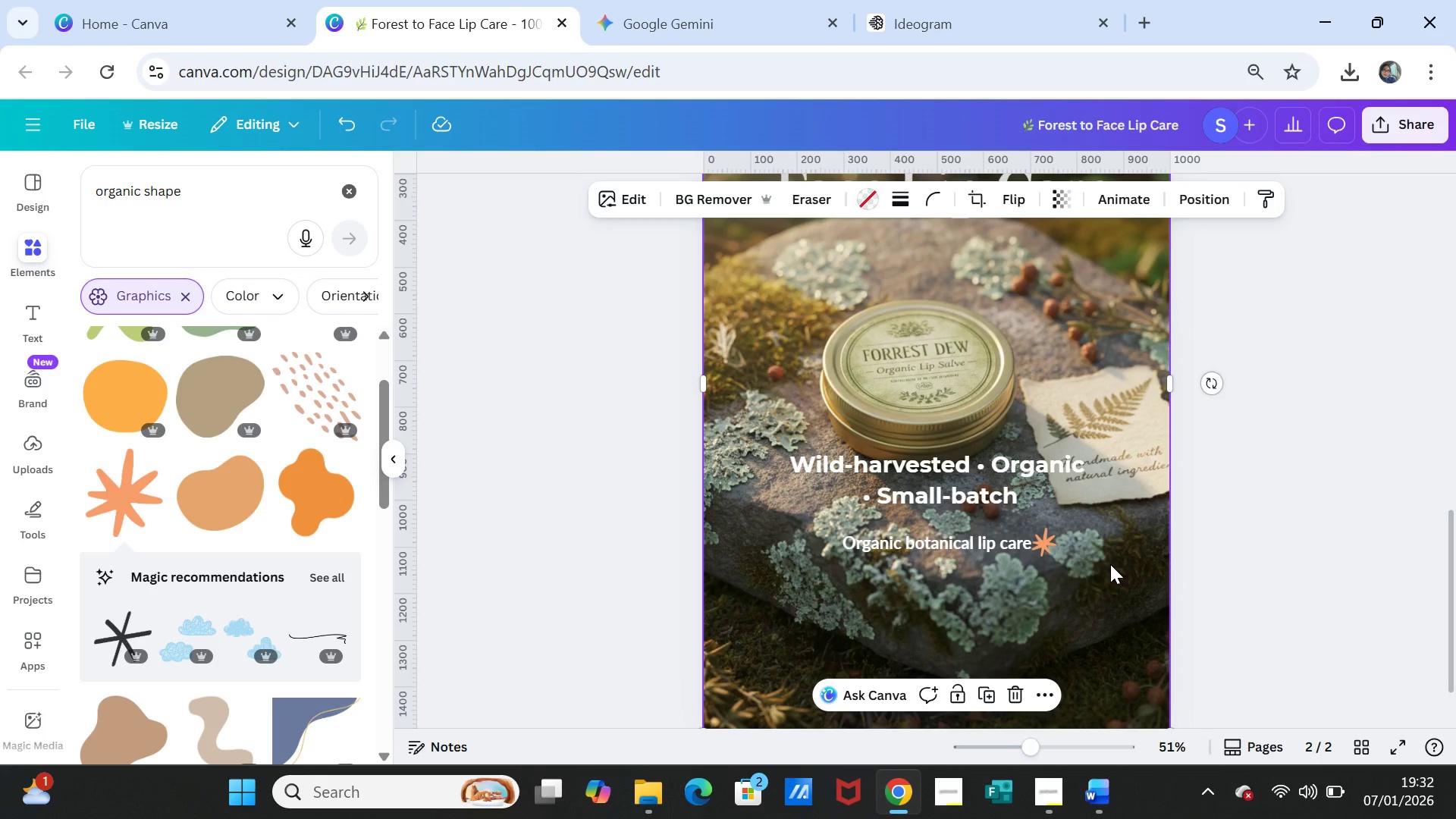 
key(Delete)
 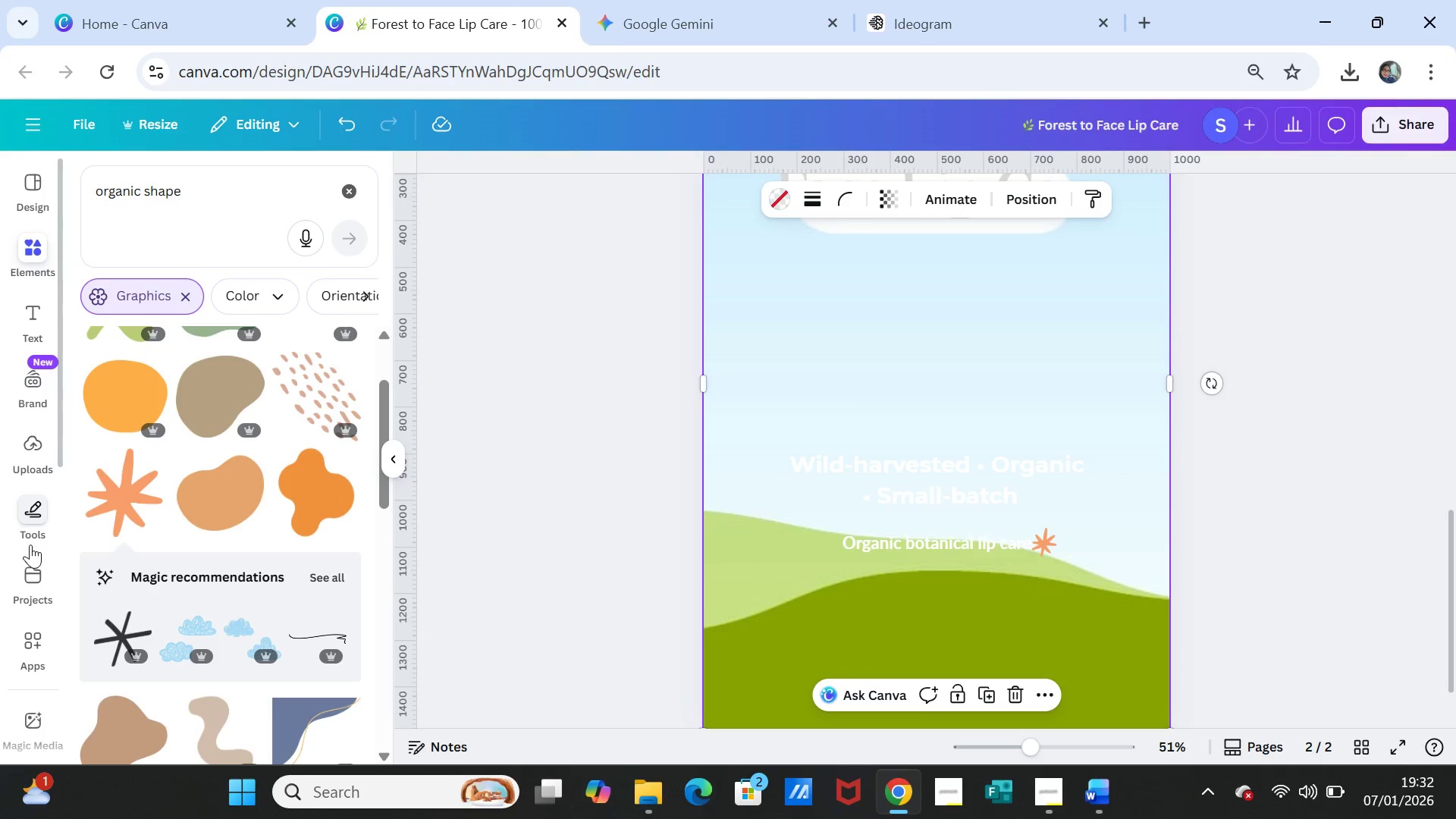 
left_click([31, 449])
 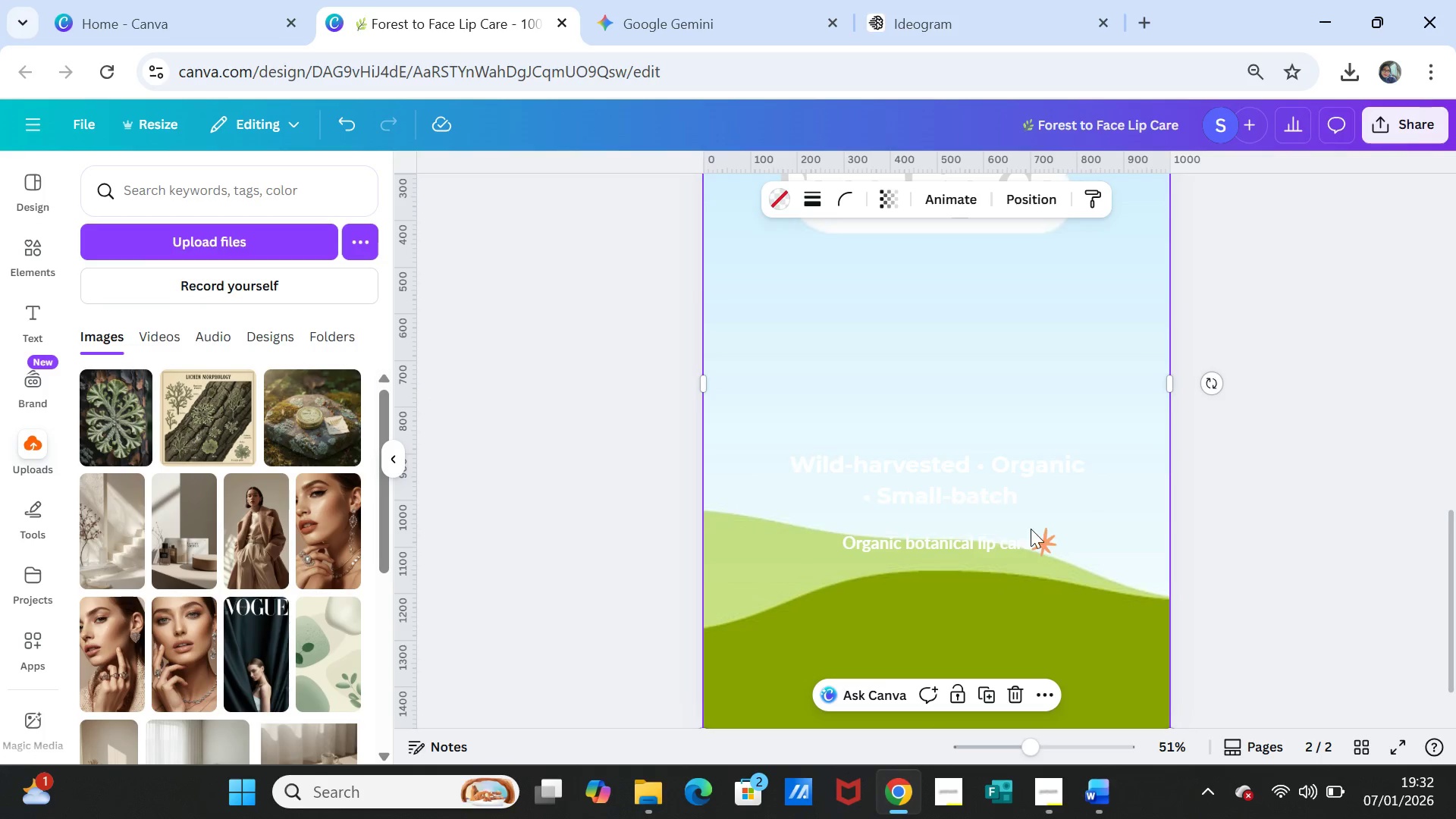 
left_click([1044, 542])
 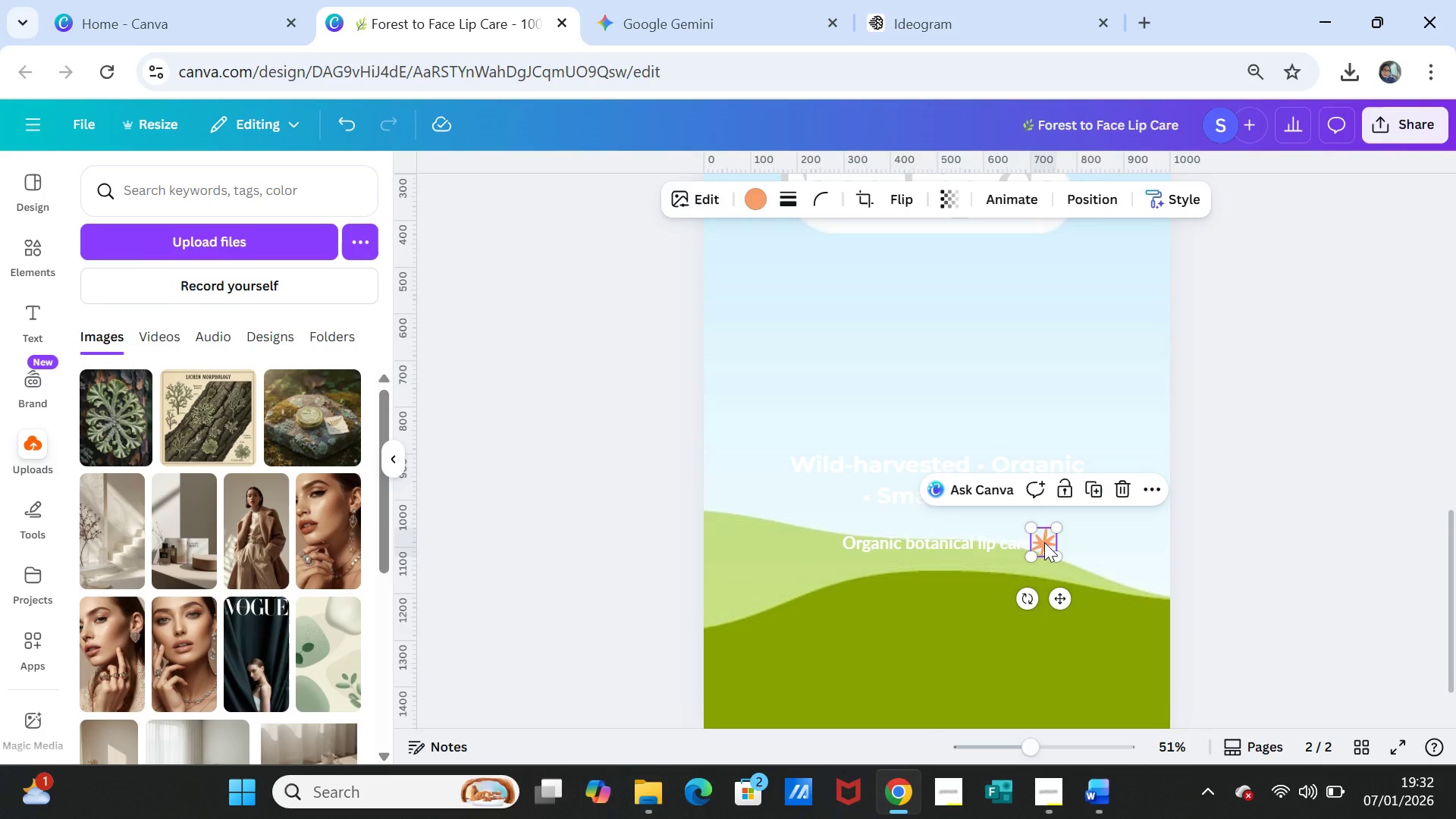 
key(Delete)
 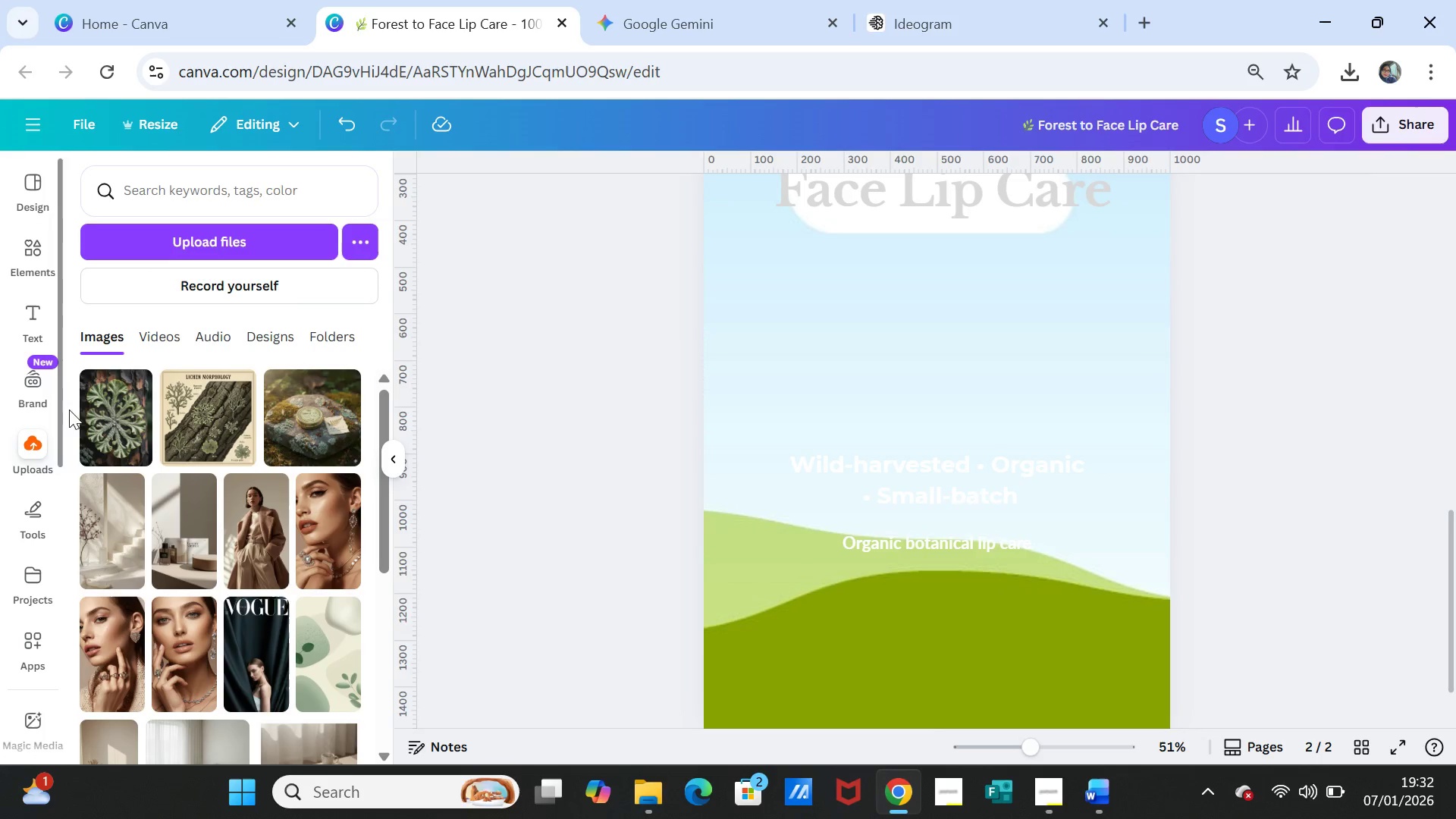 
left_click([127, 425])
 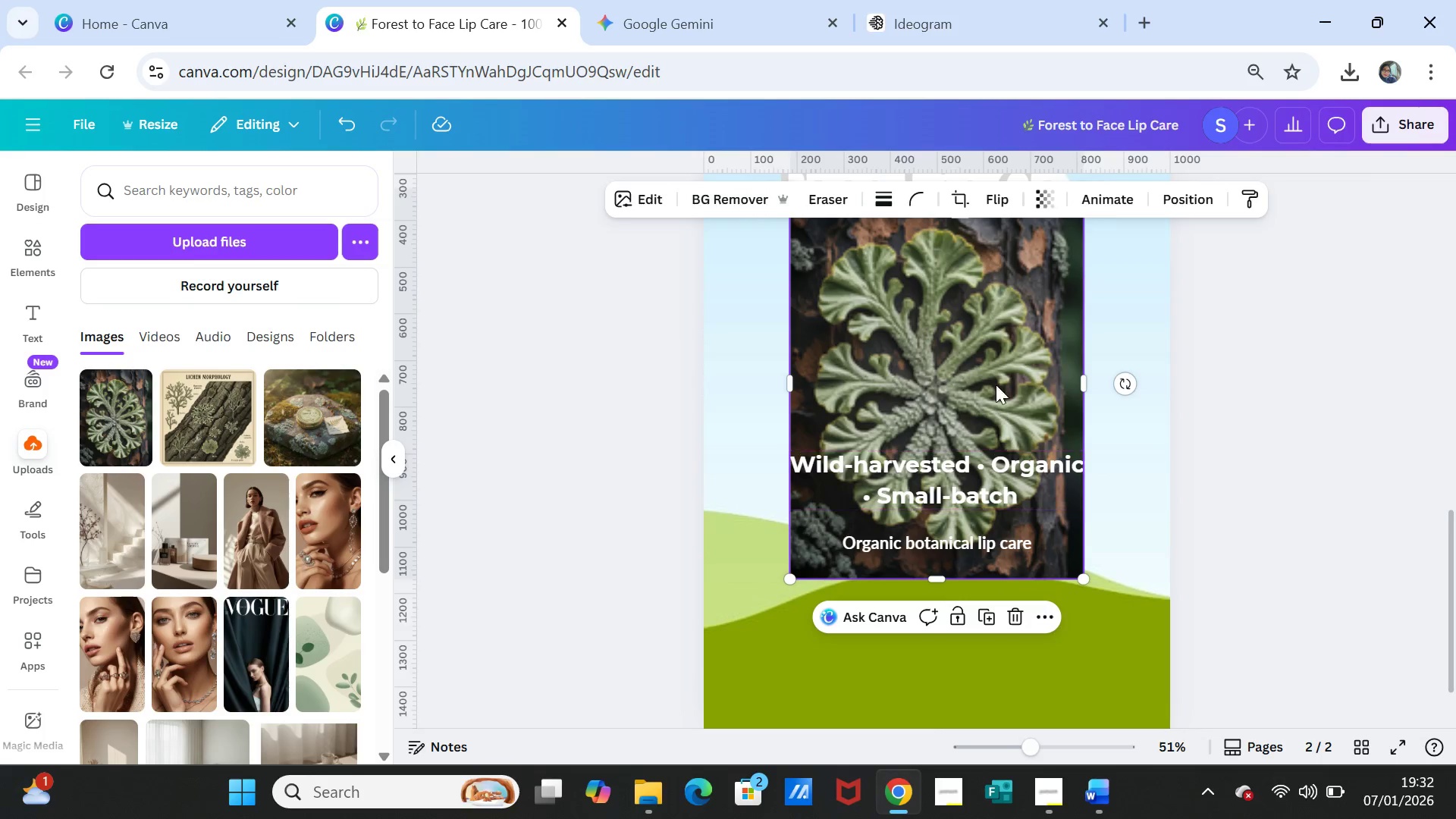 
left_click_drag(start_coordinate=[997, 375], to_coordinate=[1002, 392])
 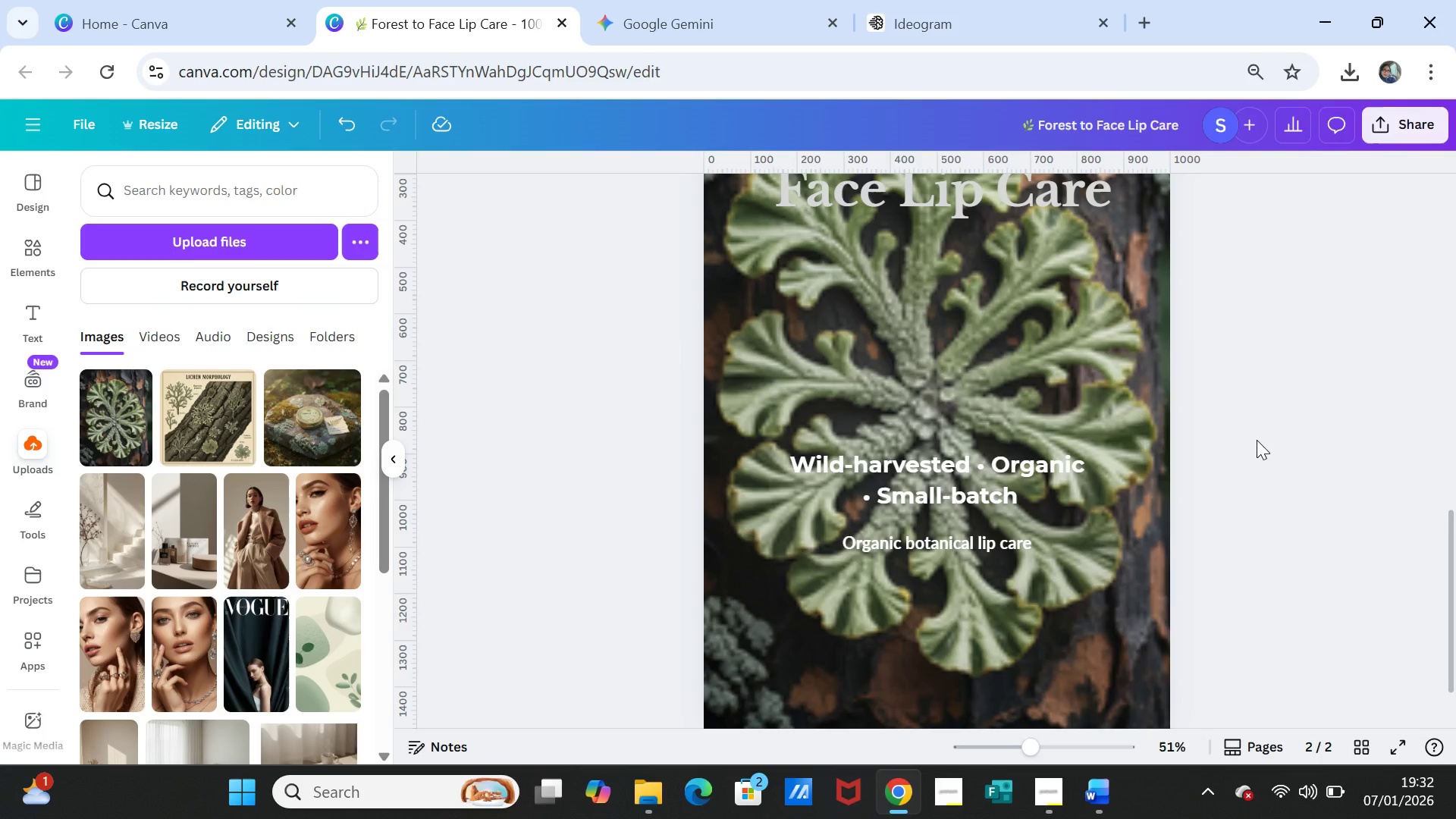 
left_click([1257, 440])
 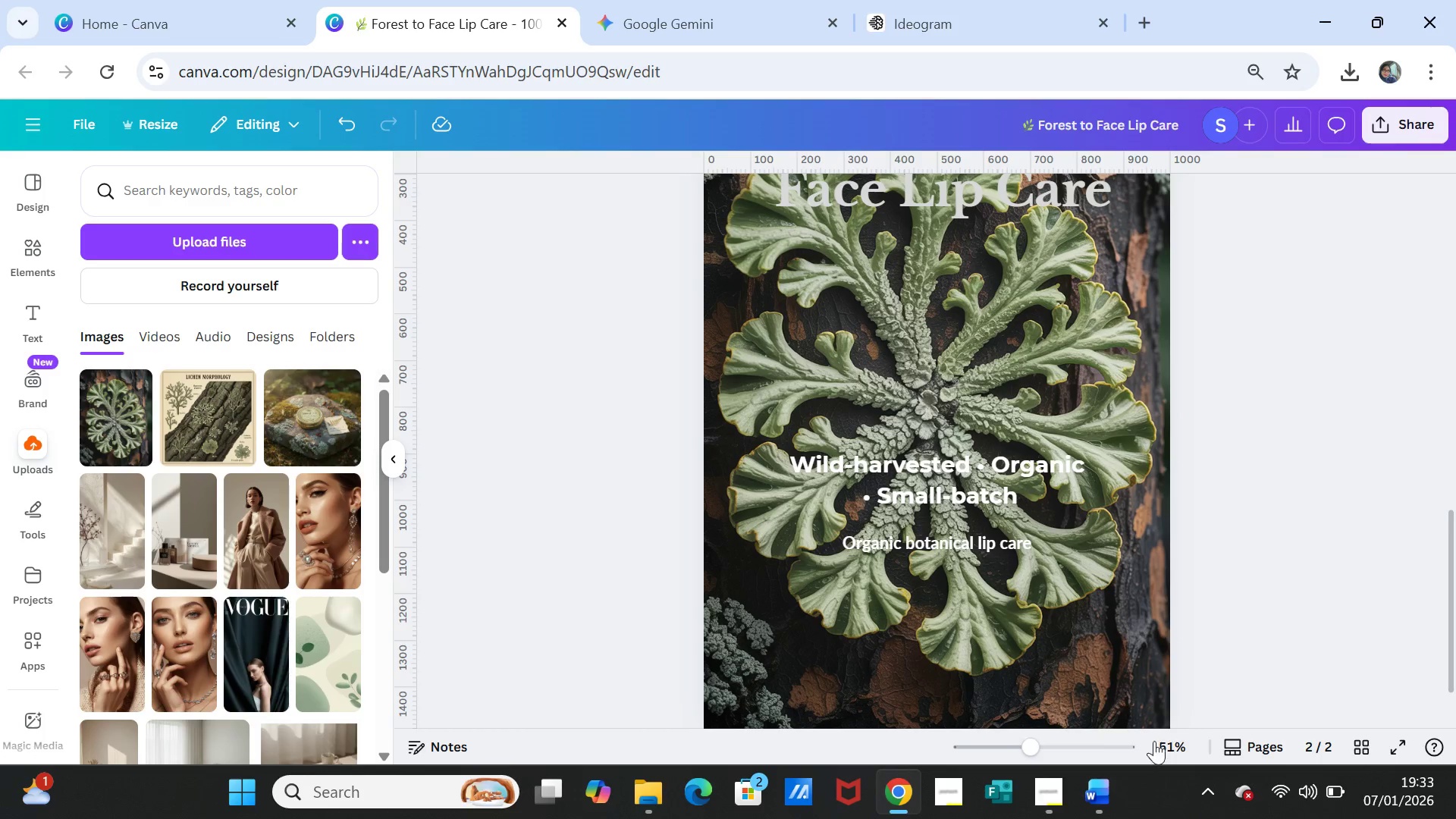 
left_click([1109, 784])
 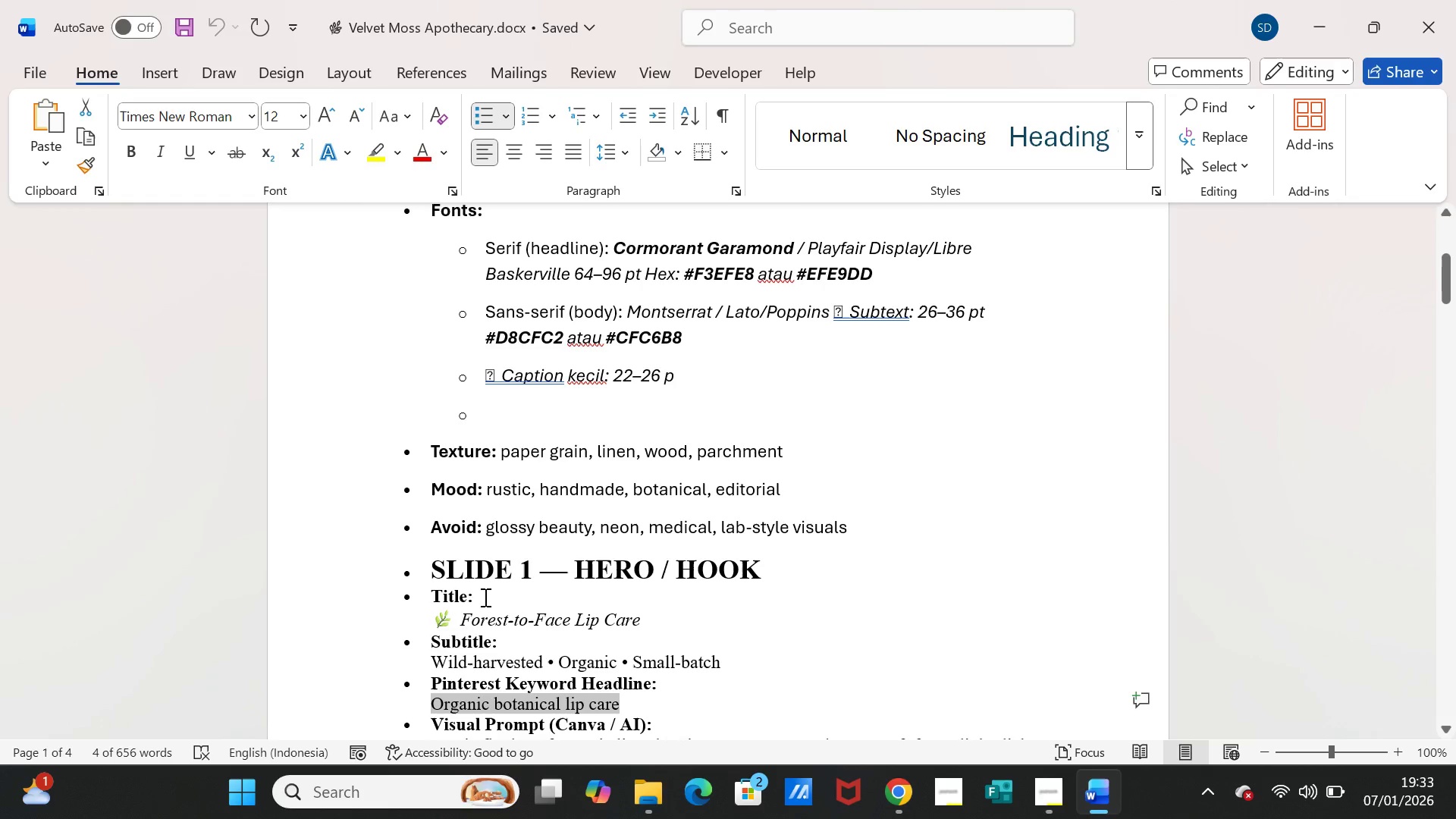 
scroll: coordinate [465, 596], scroll_direction: down, amount: 5.0
 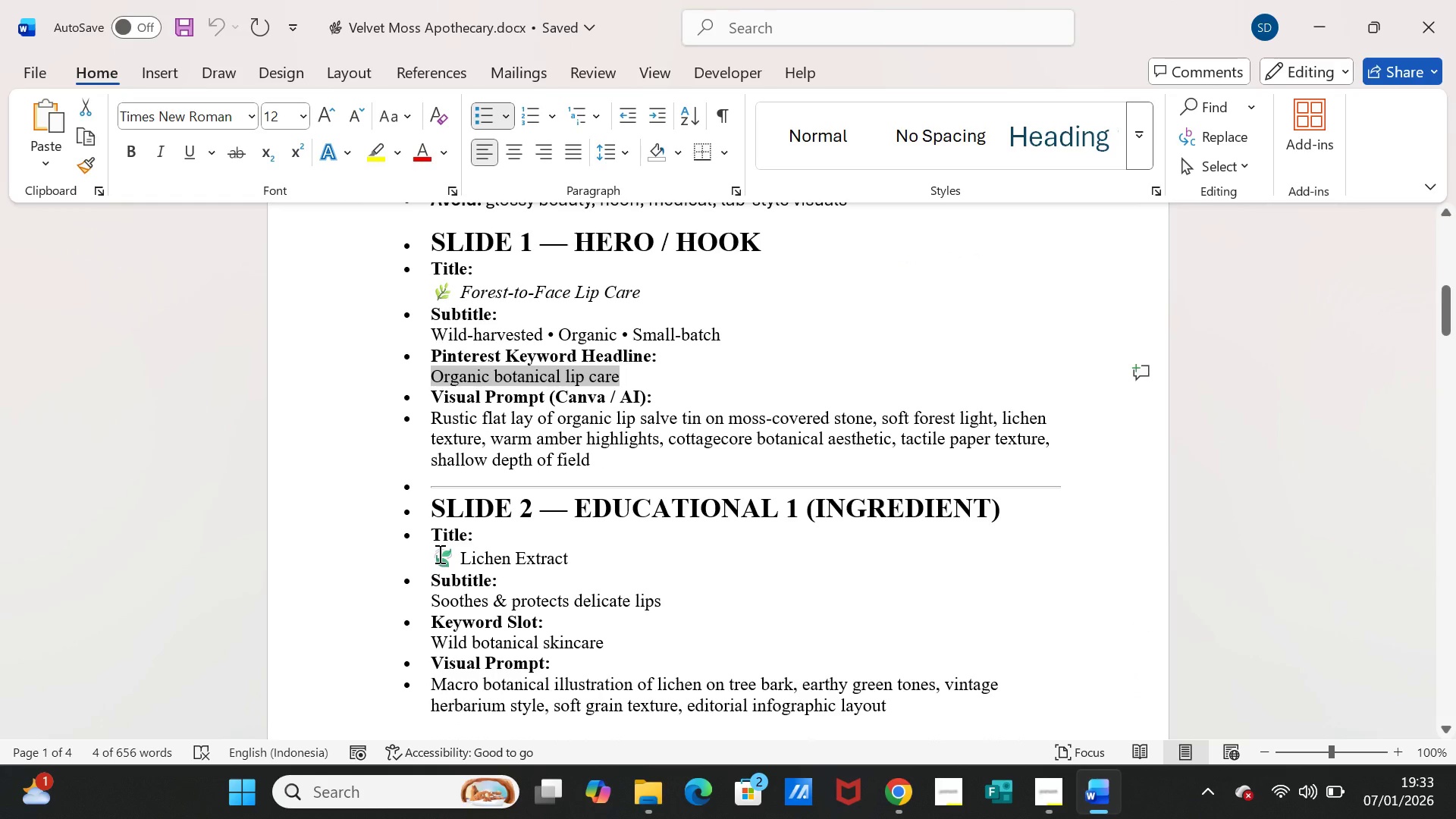 
left_click_drag(start_coordinate=[438, 554], to_coordinate=[566, 556])
 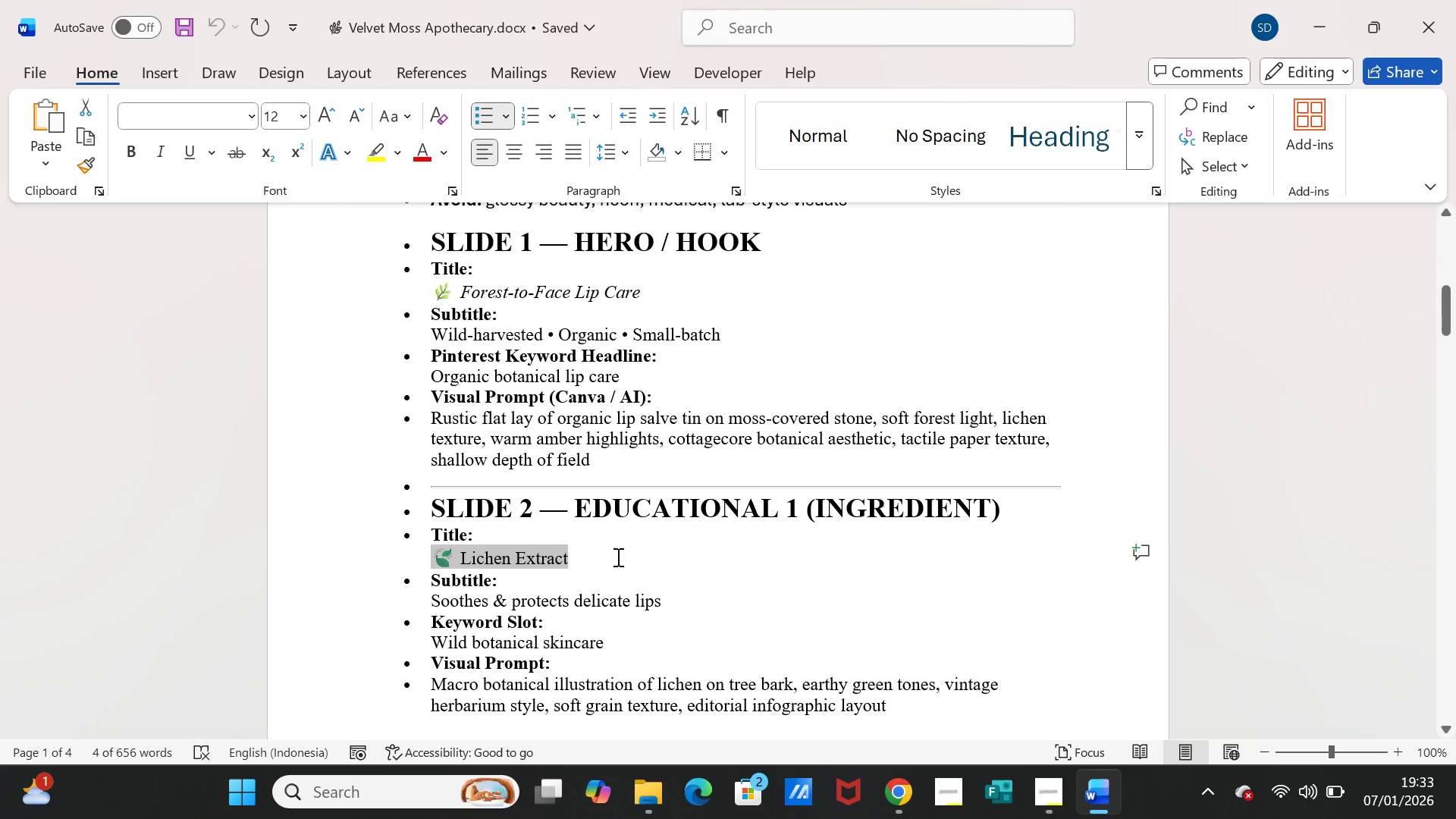 
key(Control+C)
 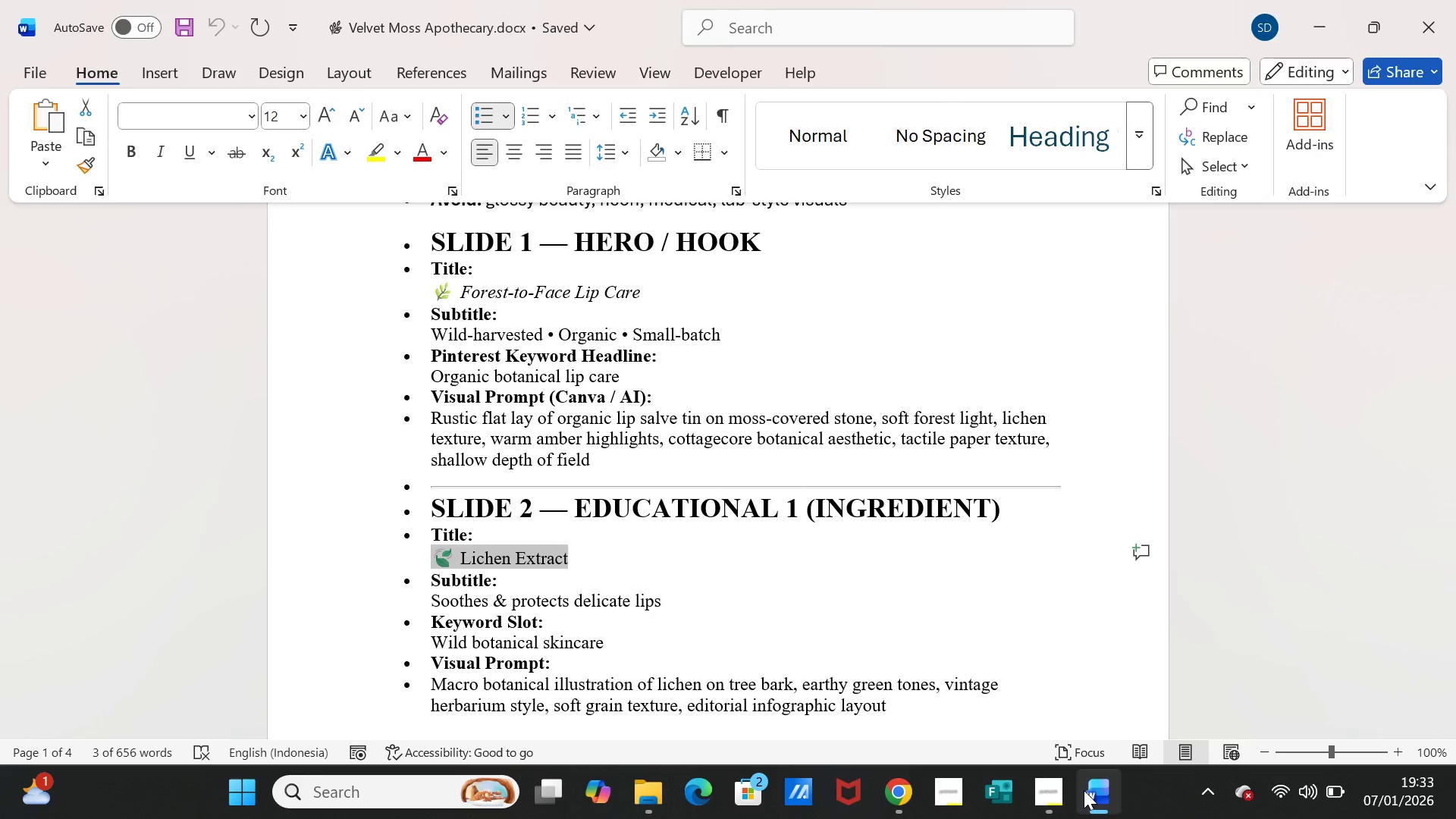 
left_click([1084, 790])
 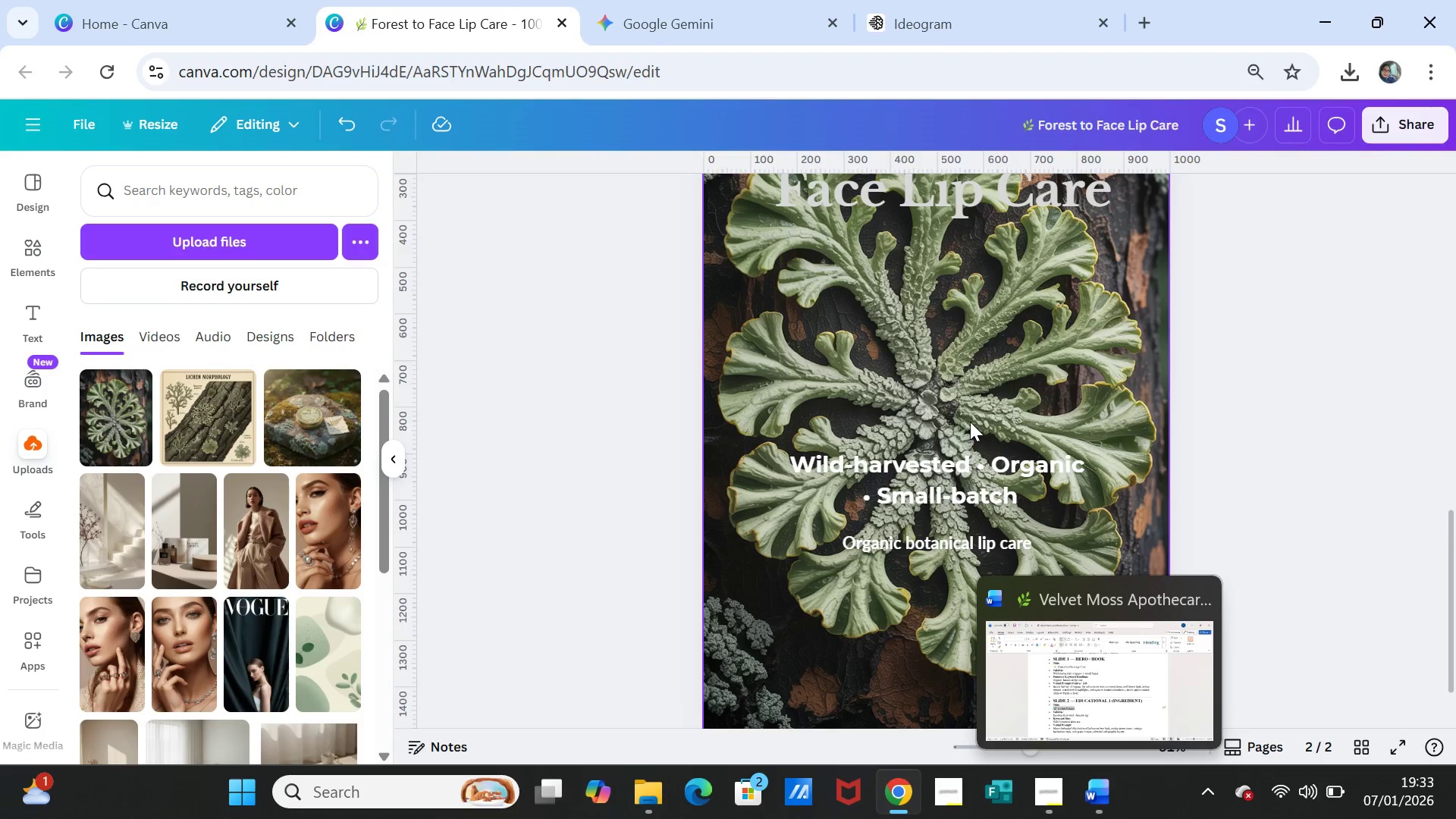 
scroll: coordinate [970, 422], scroll_direction: up, amount: 2.0
 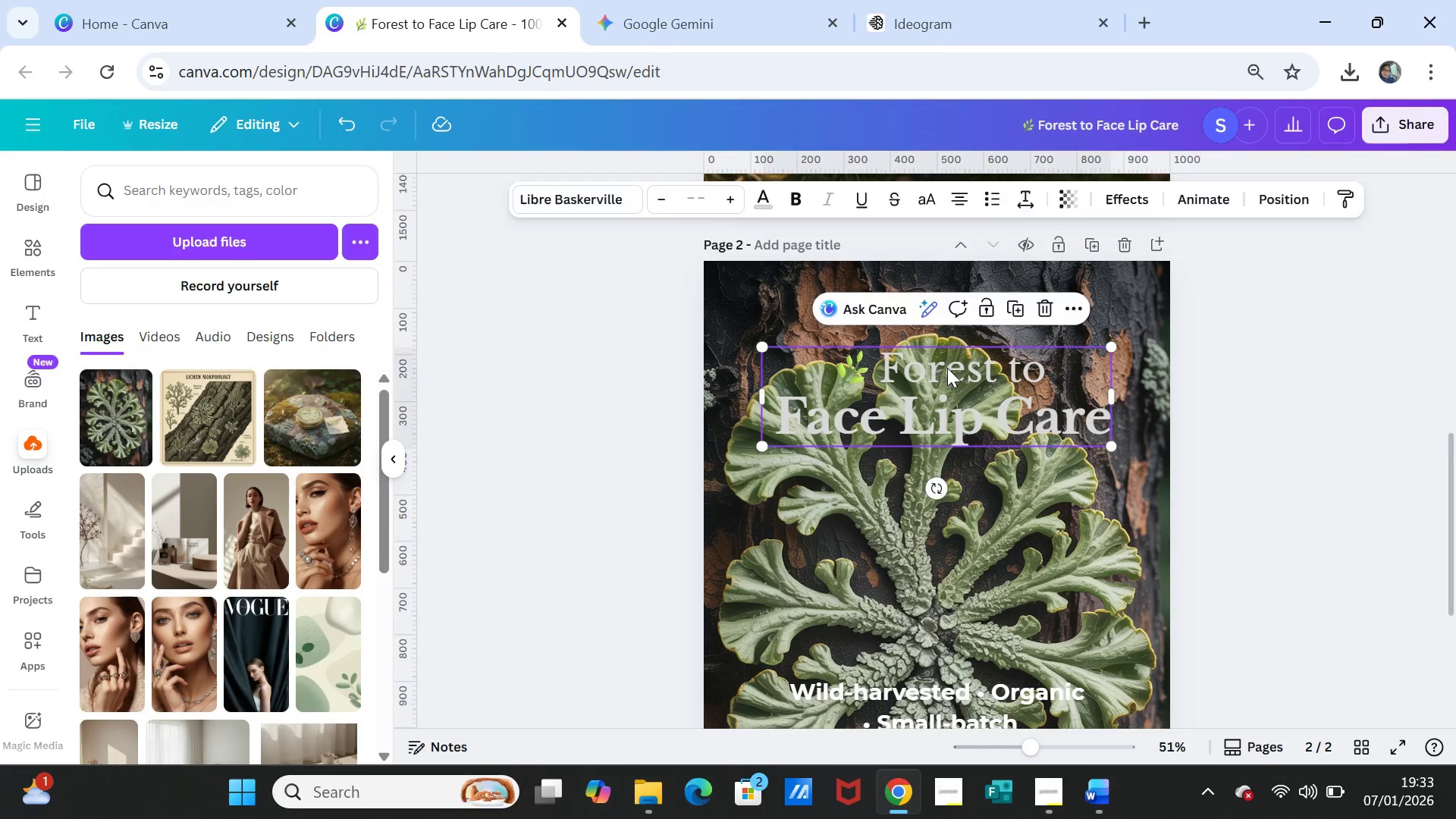 
double_click([947, 368])
 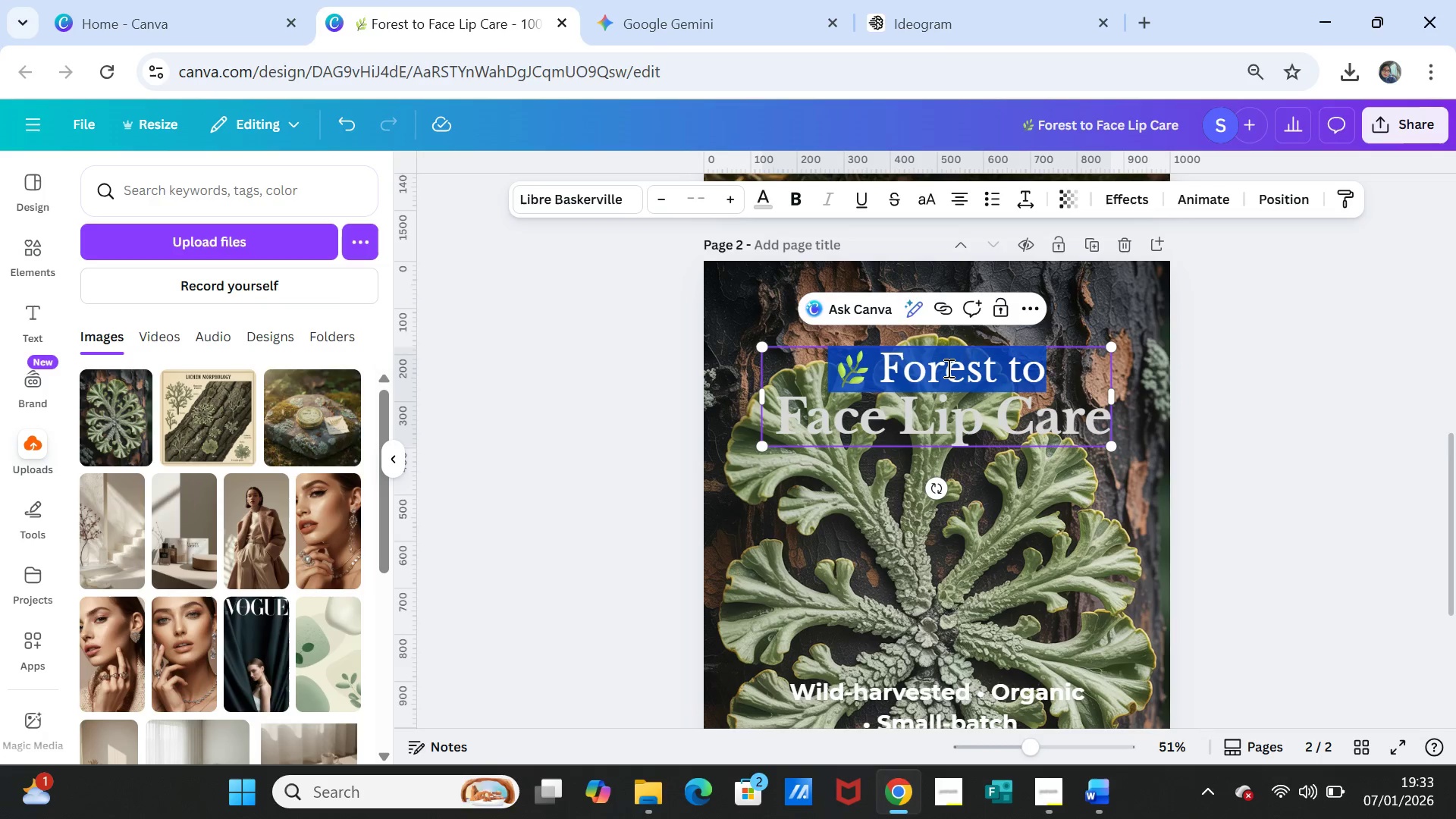 
triple_click([947, 368])
 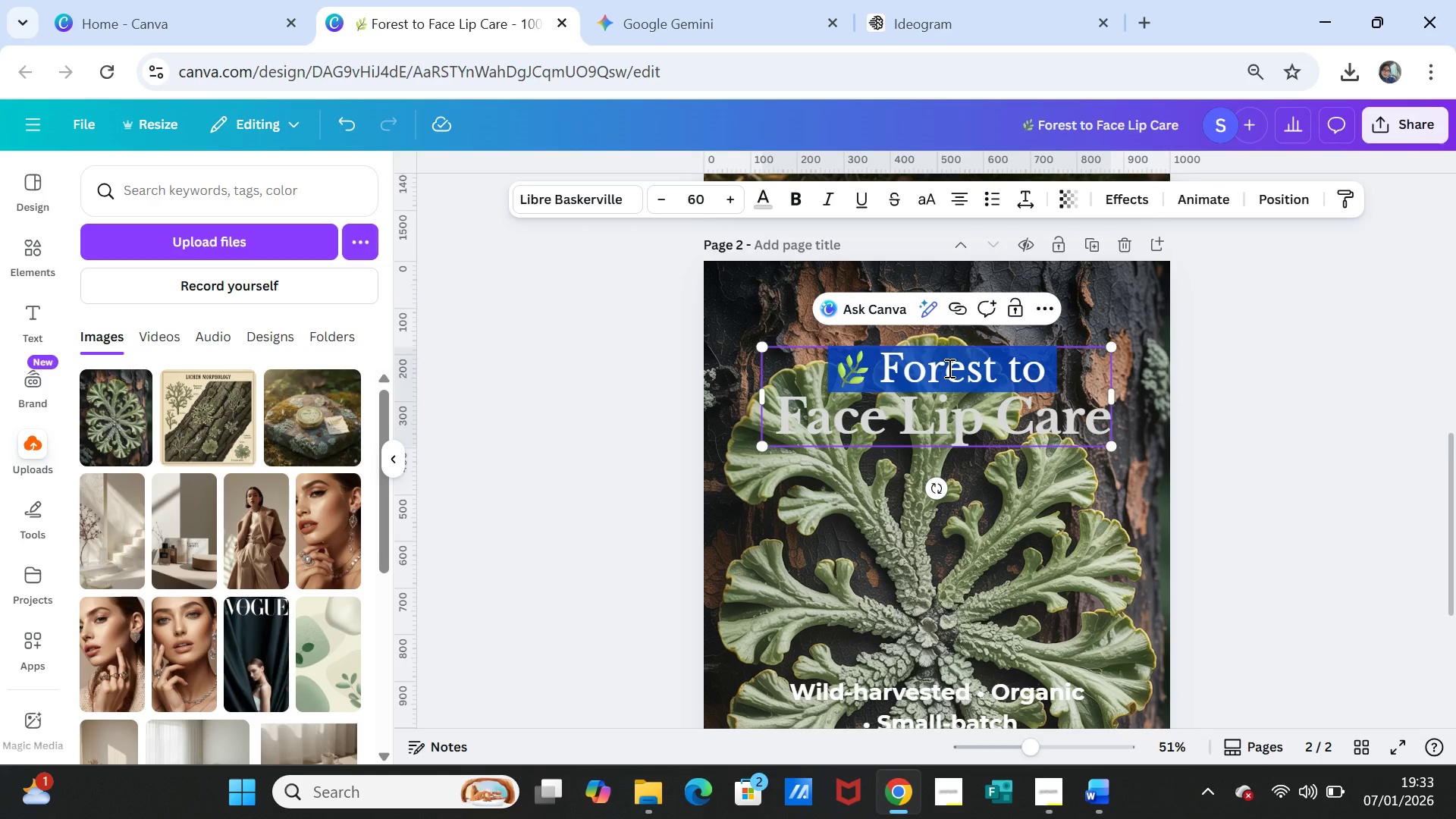 
key(Shift+ArrowDown)
 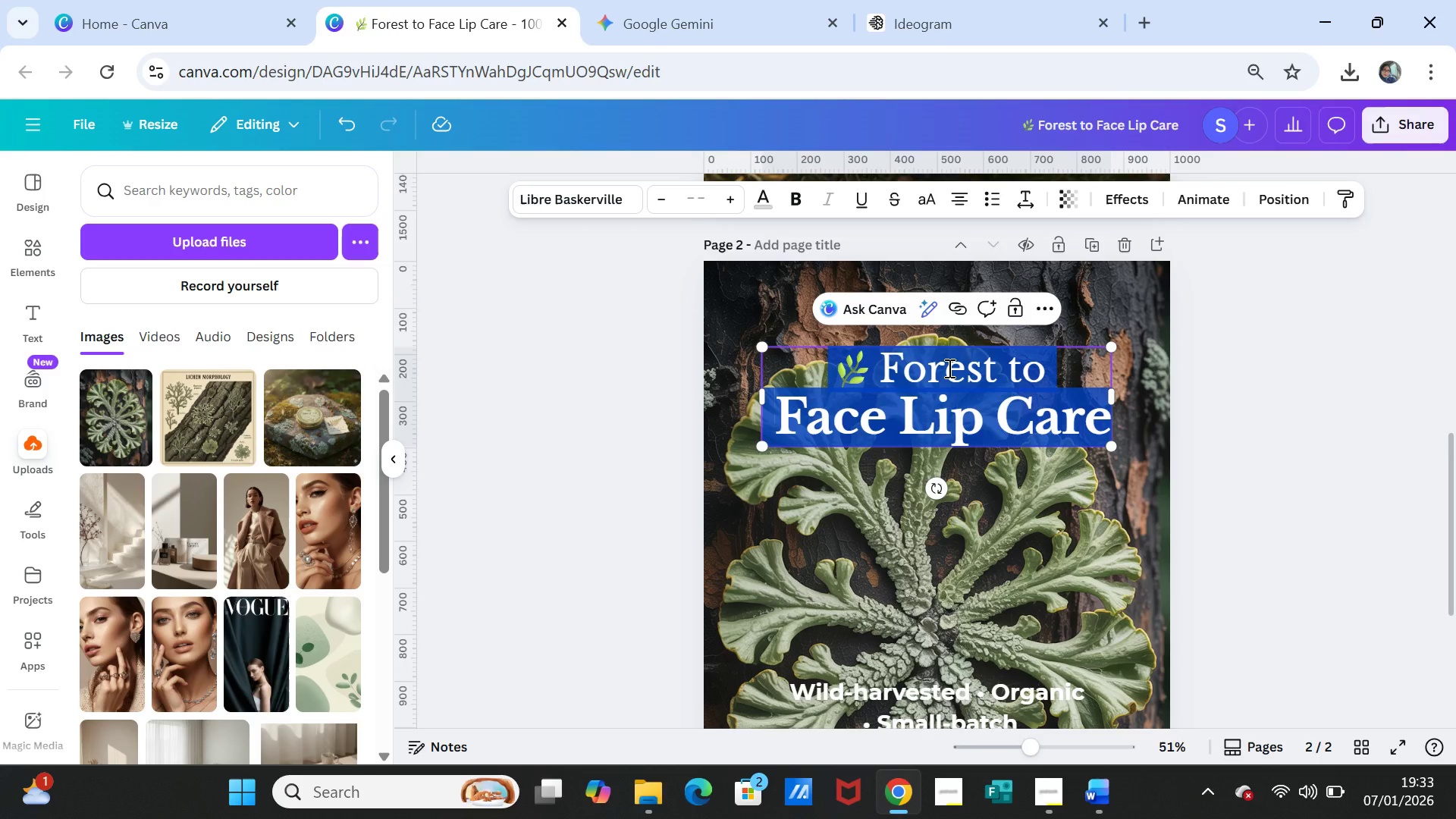 
key(Control+V)
 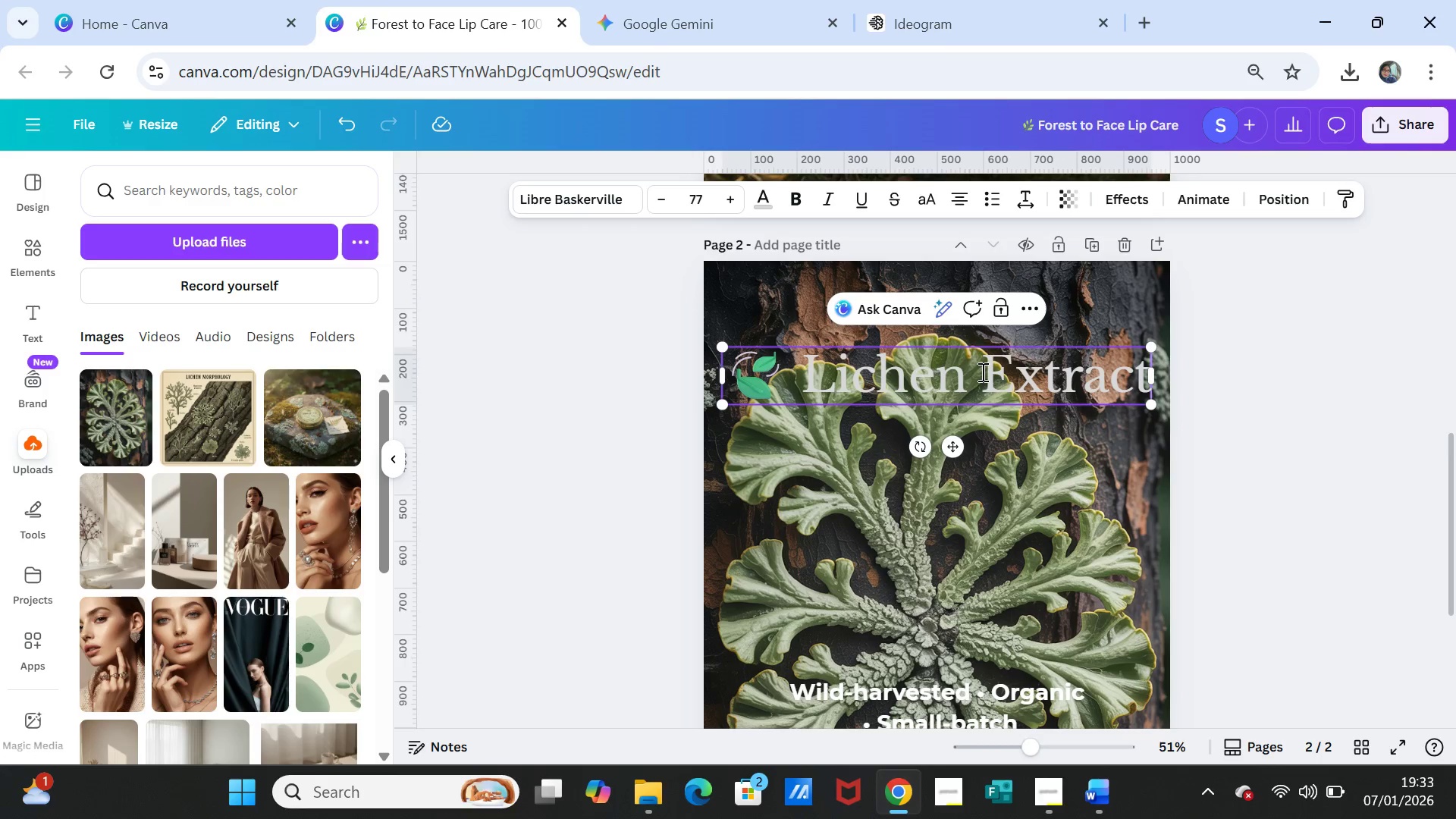 
left_click([984, 372])
 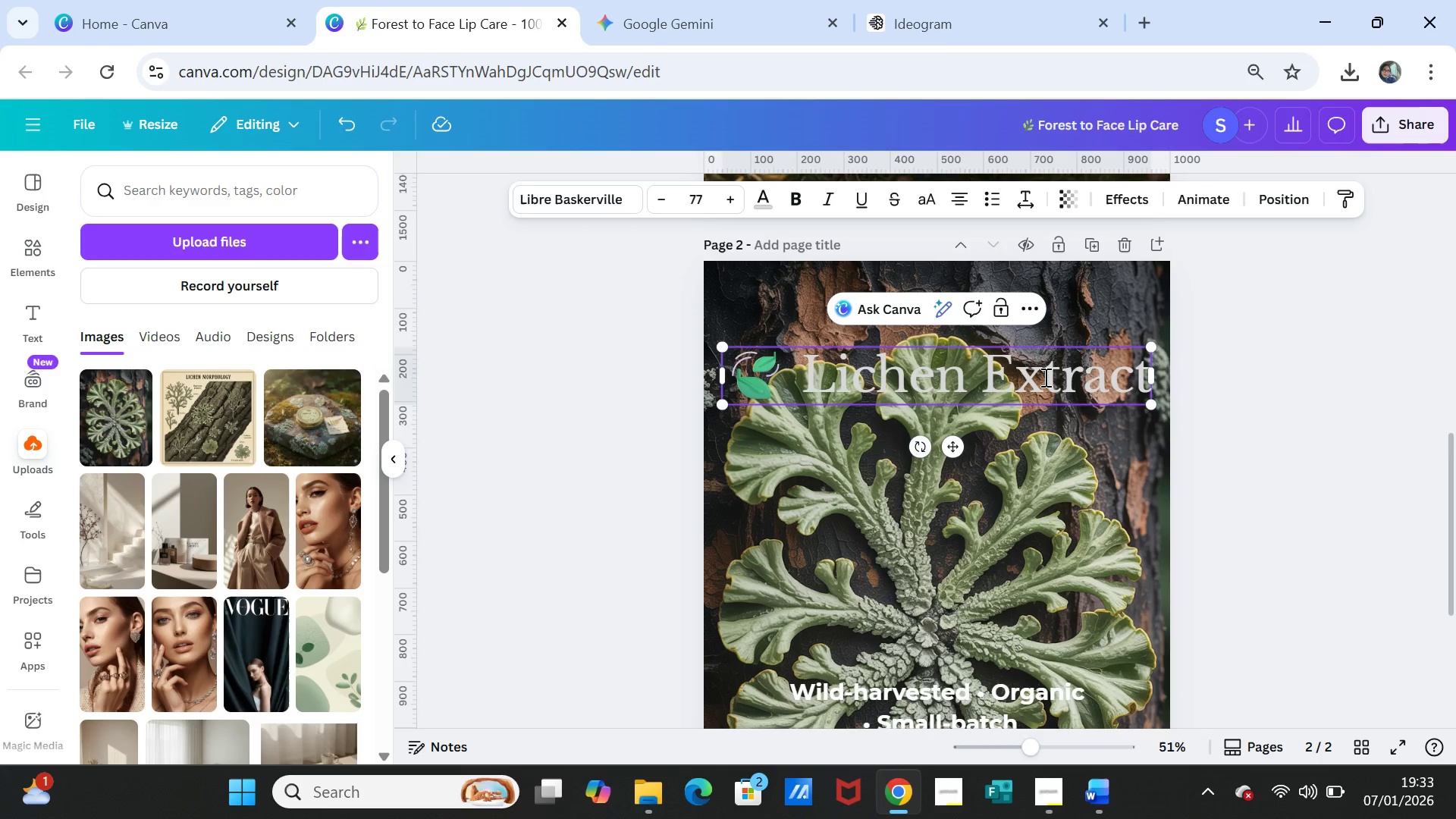 
key(Enter)
 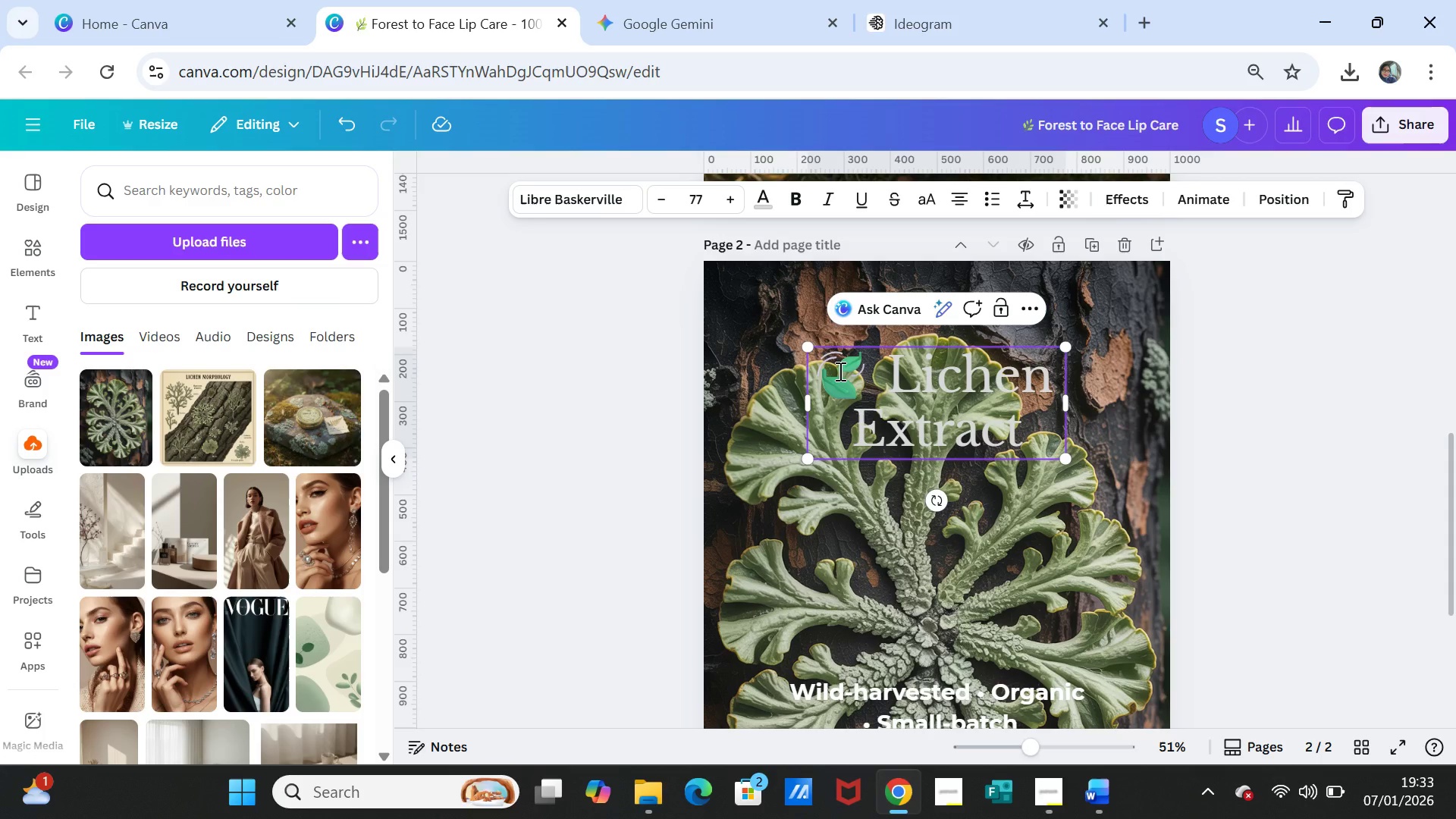 
double_click([839, 371])
 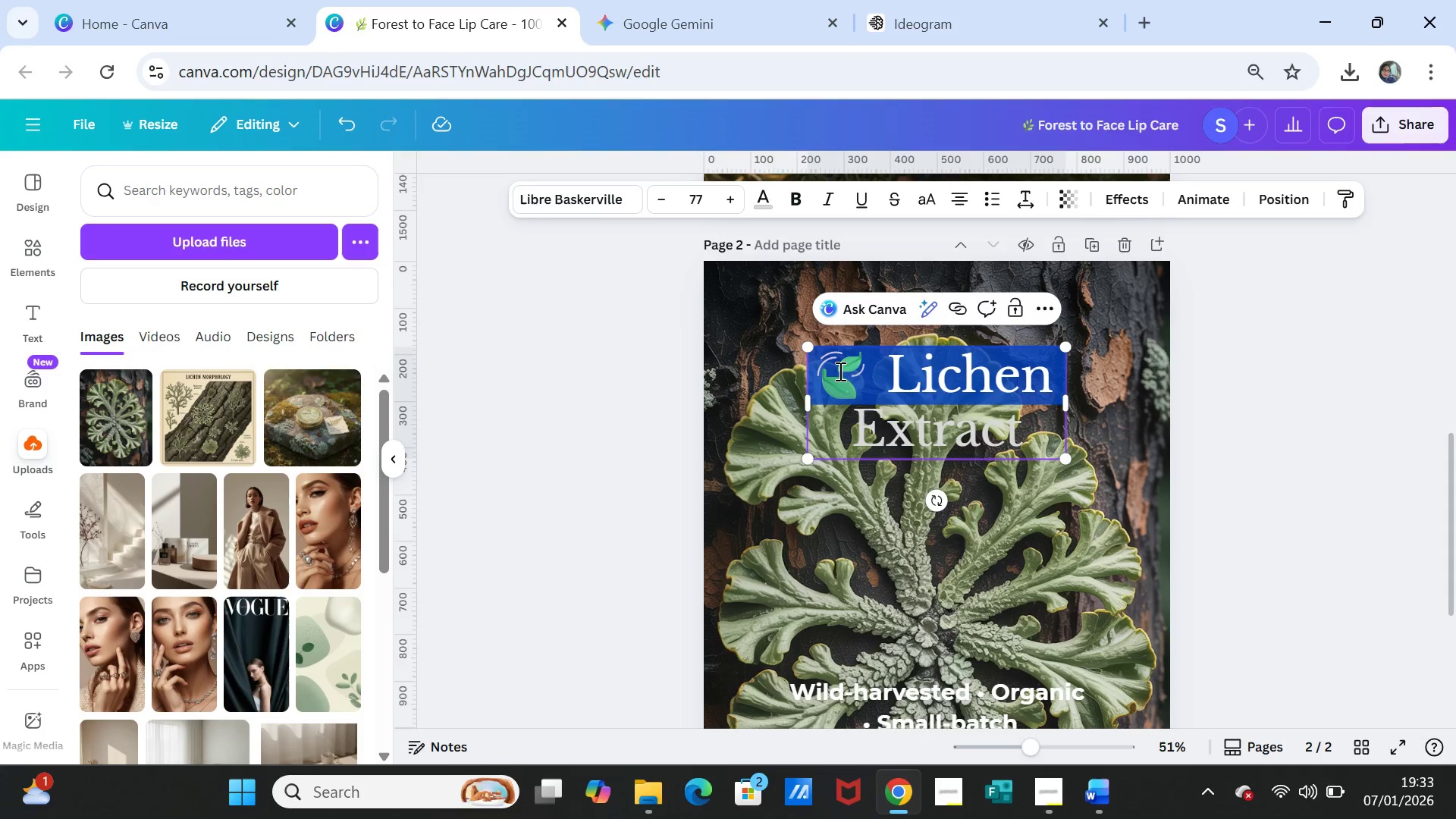 
triple_click([839, 371])
 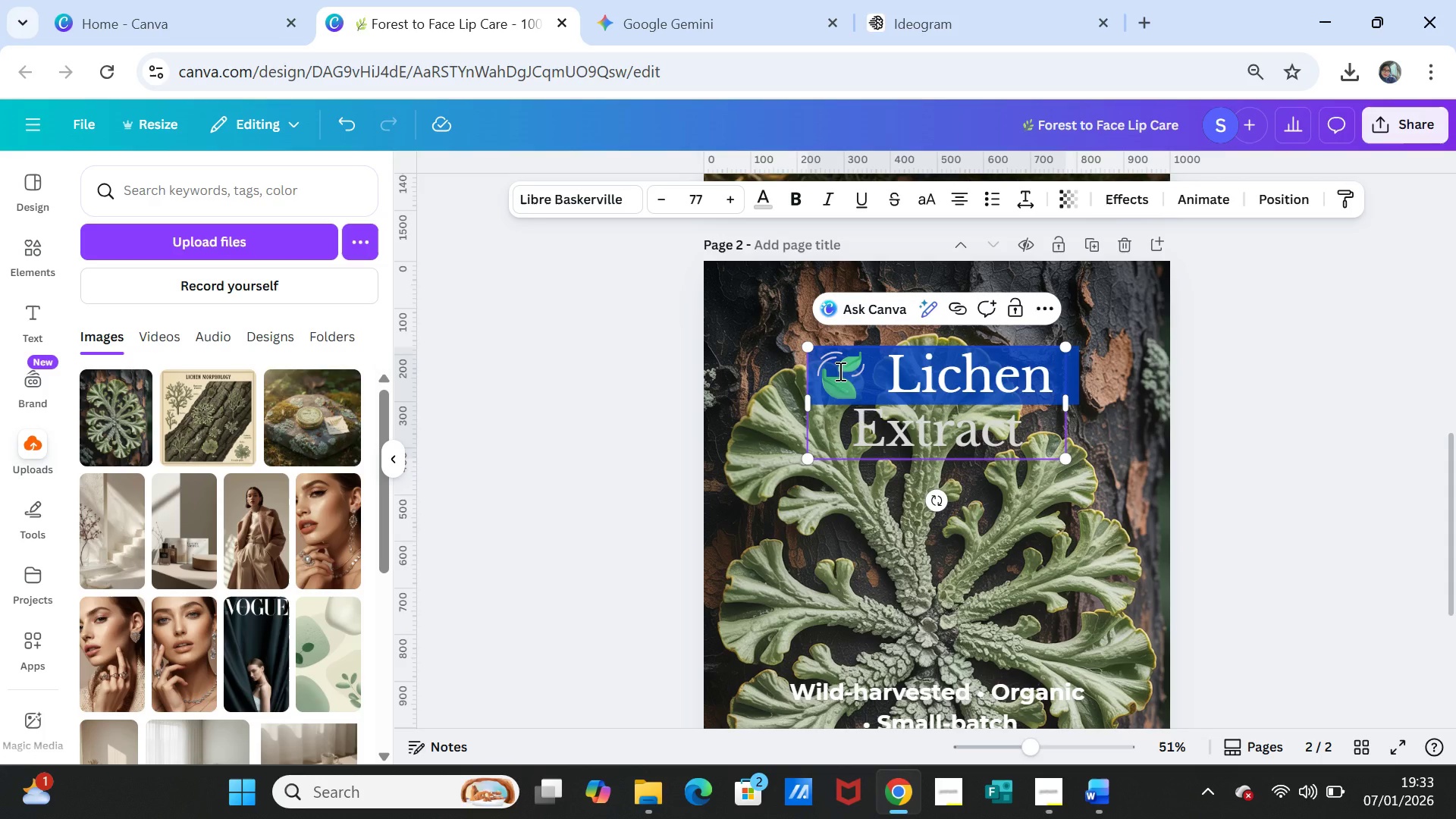 
key(Shift+ArrowDown)
 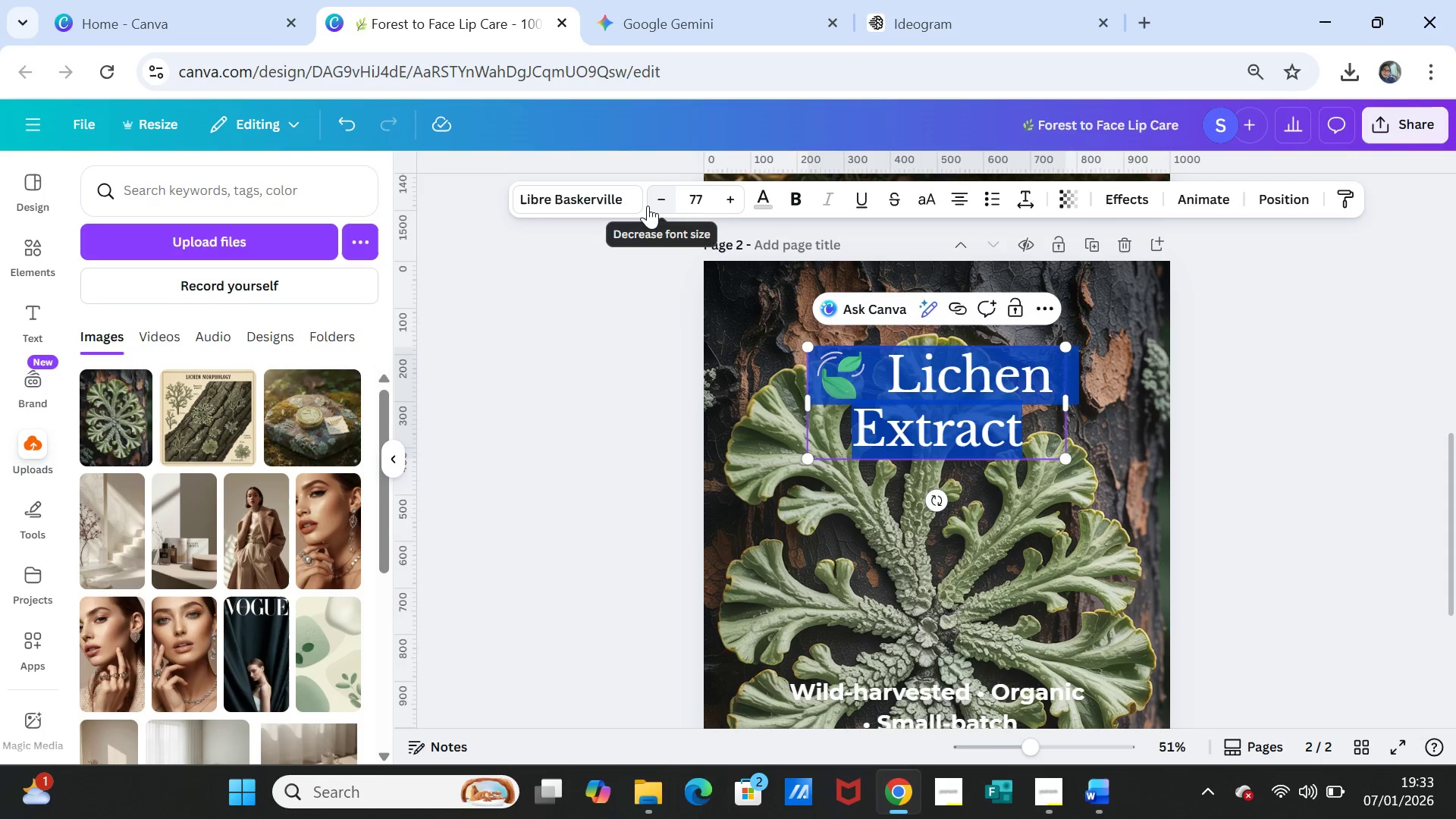 
double_click([655, 202])
 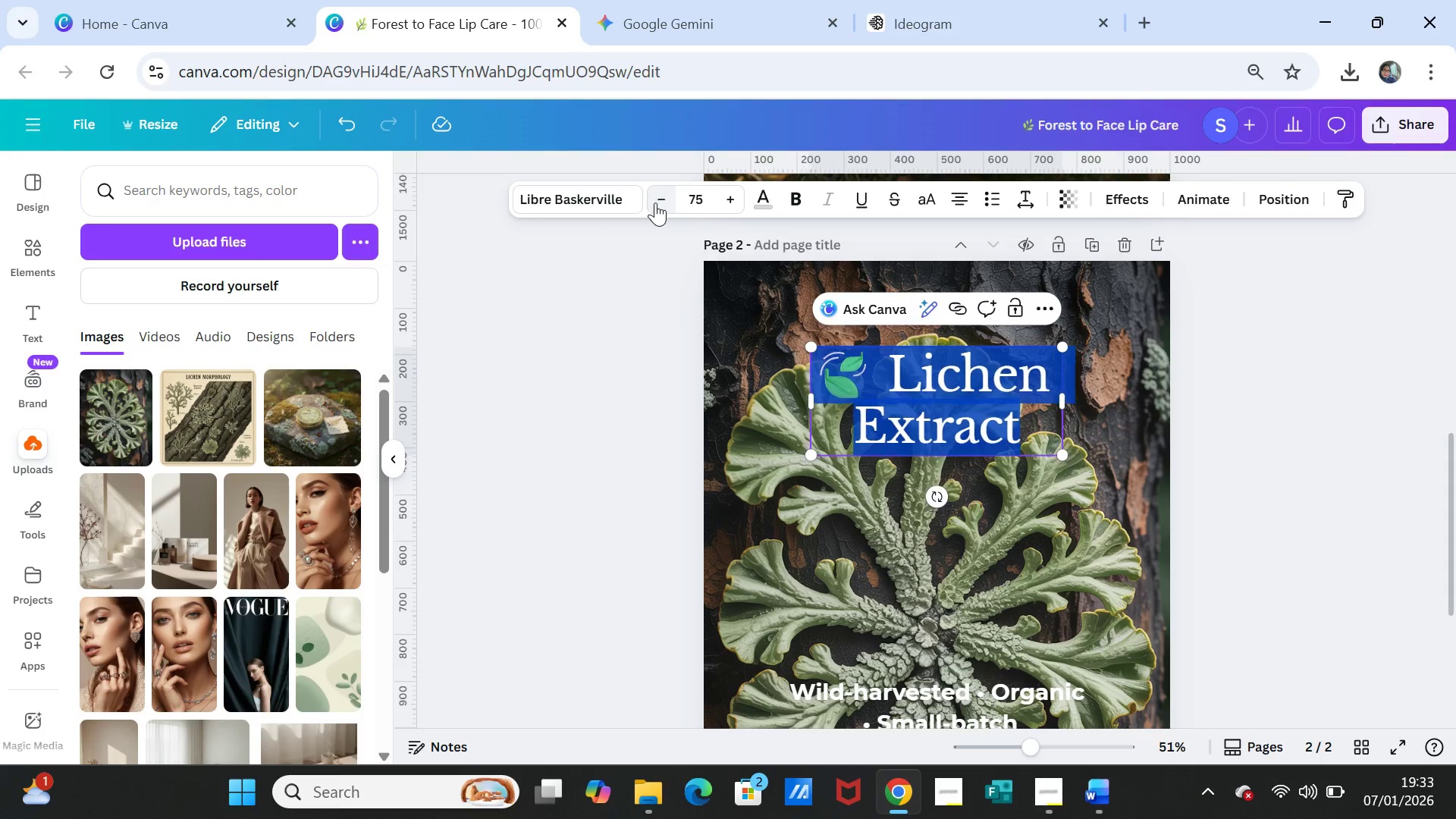 
triple_click([655, 202])
 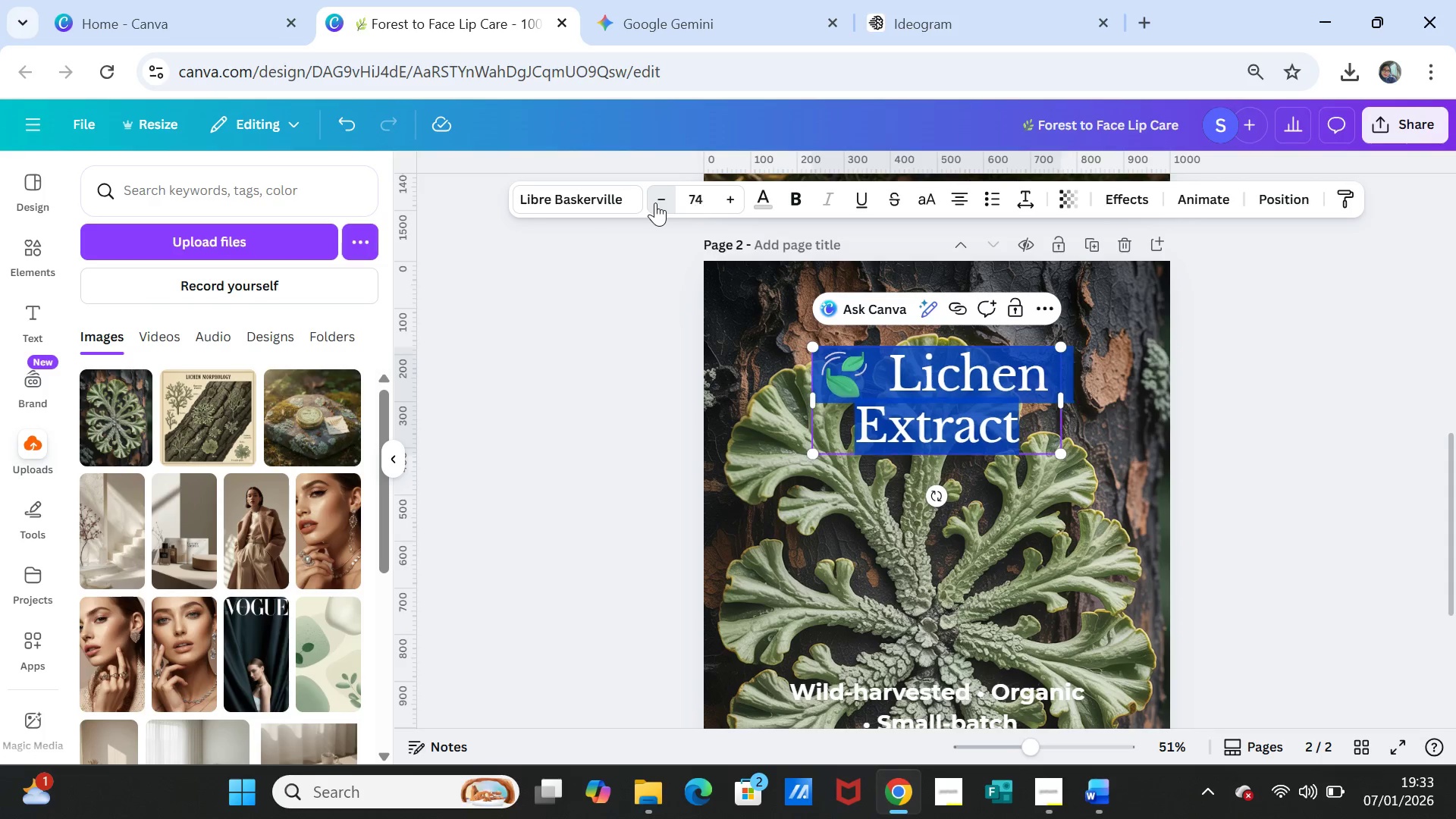 
triple_click([655, 202])
 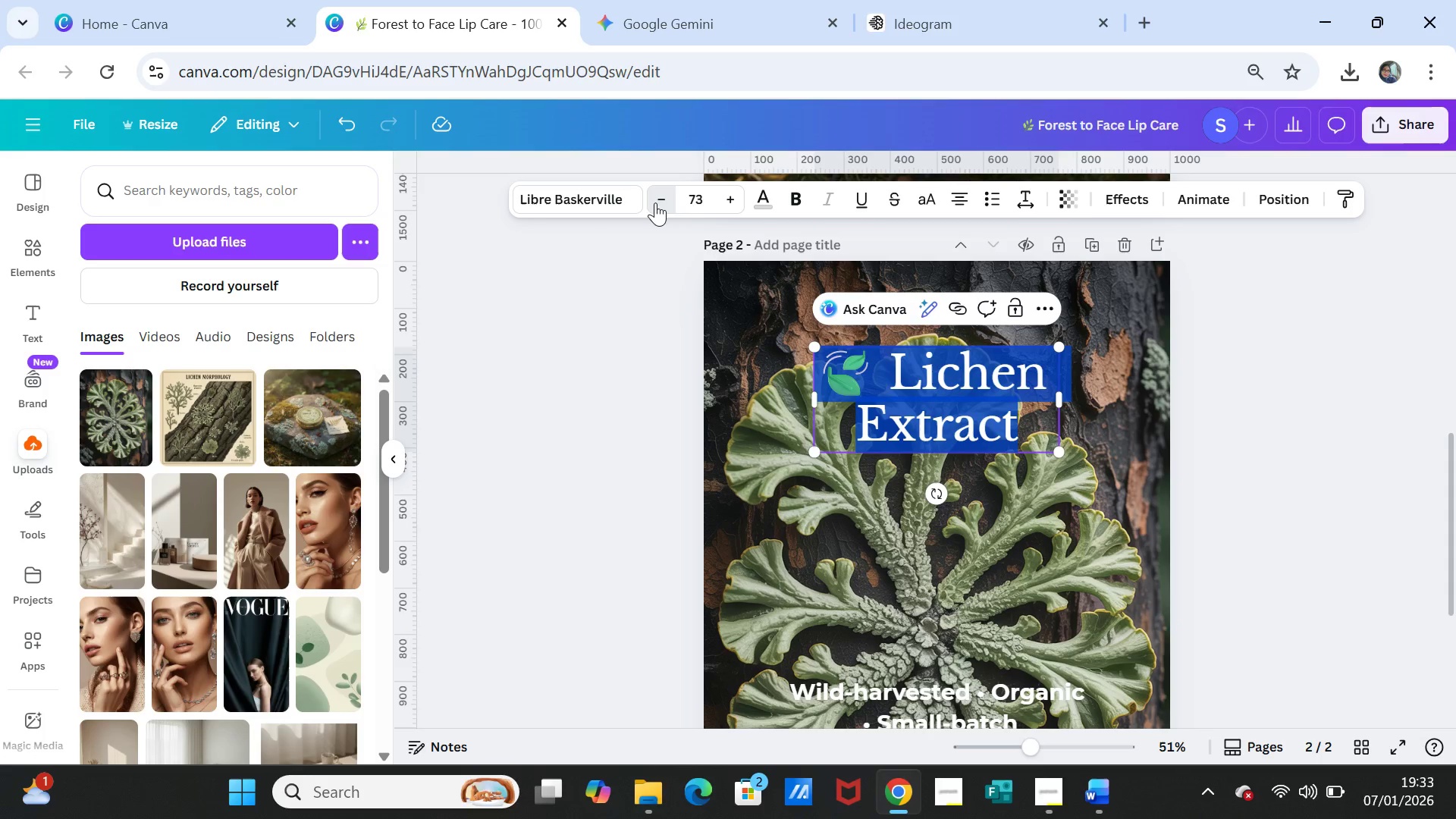 
double_click([655, 202])
 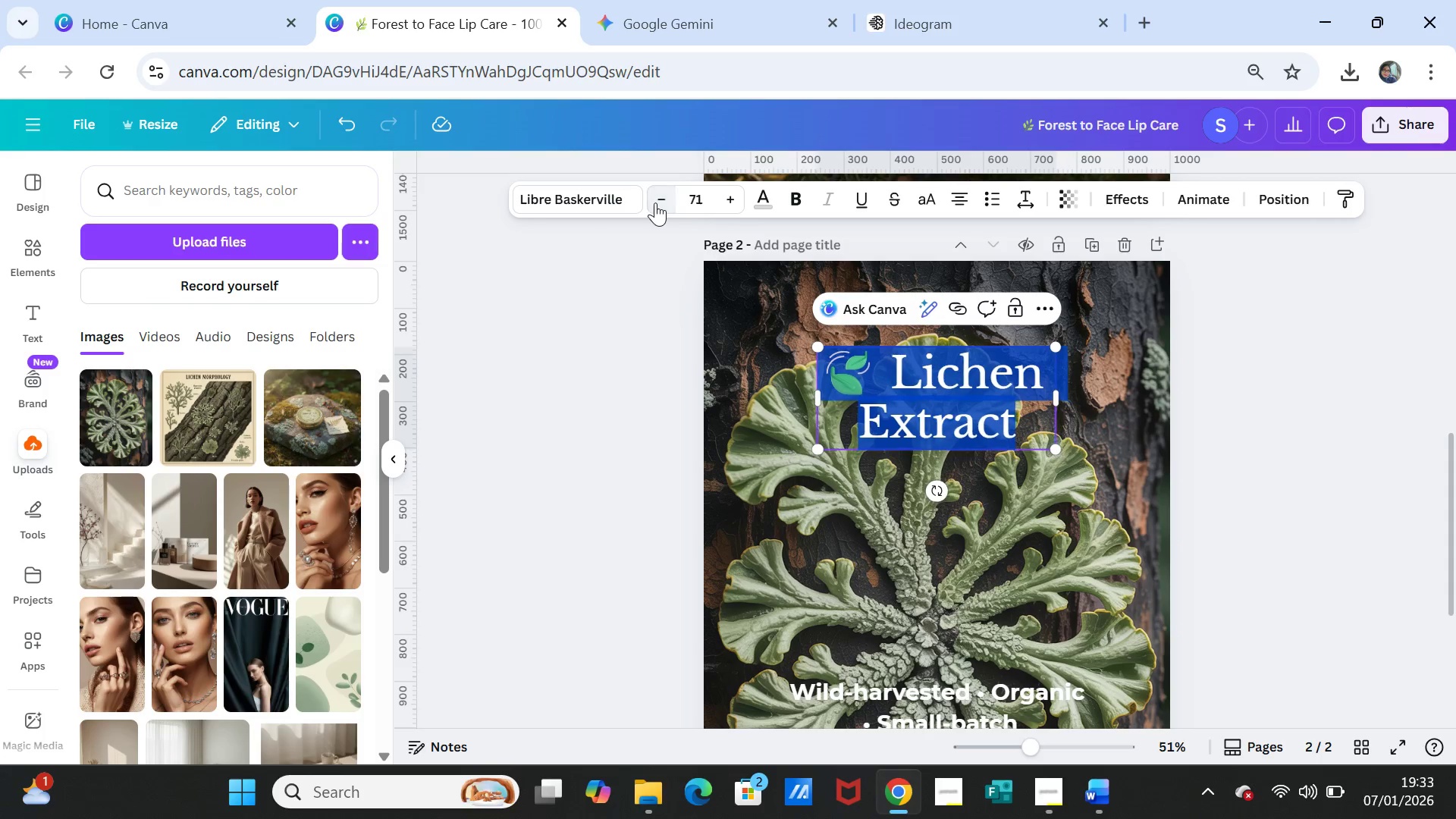 
triple_click([655, 202])
 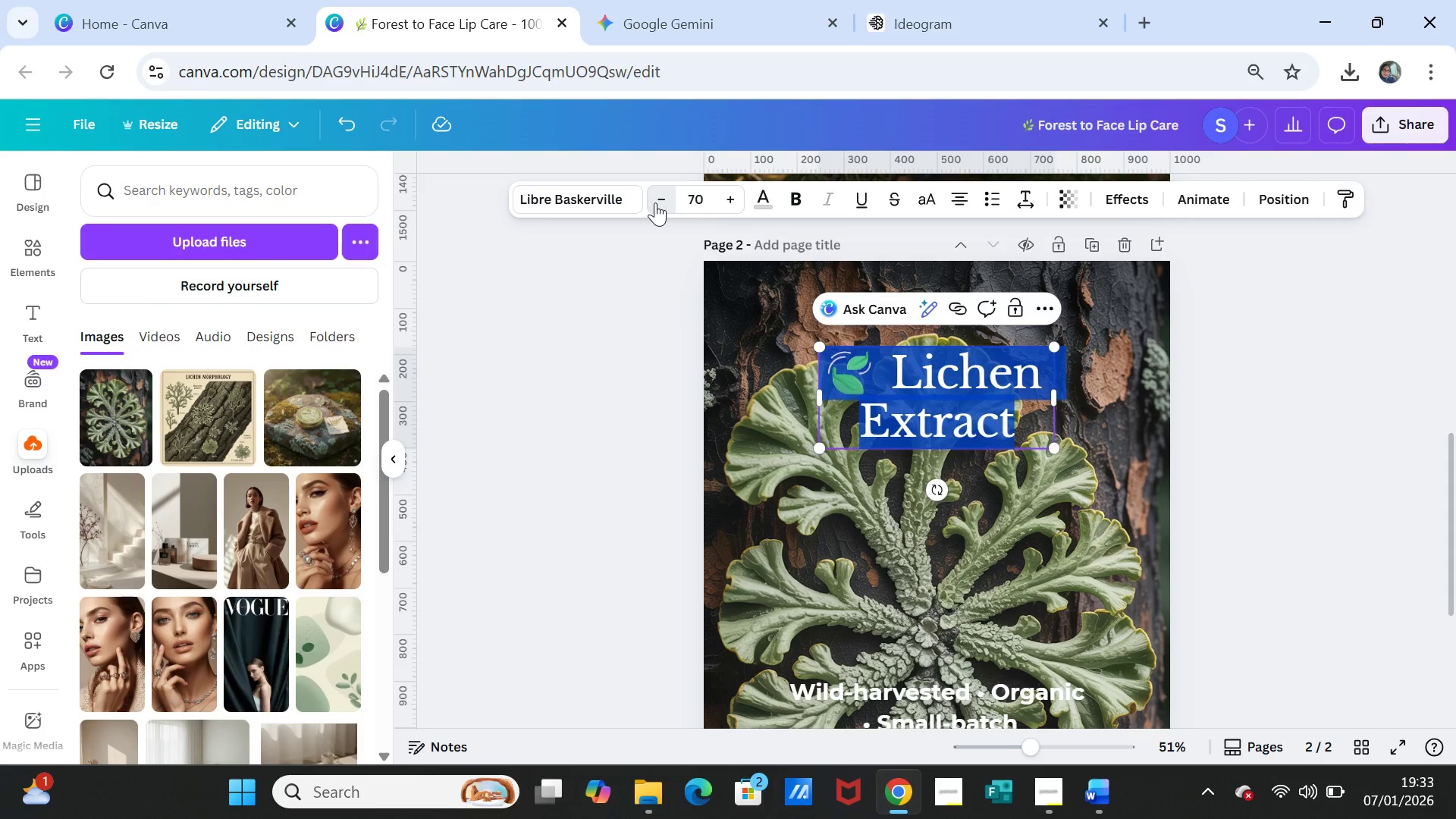 
triple_click([655, 202])
 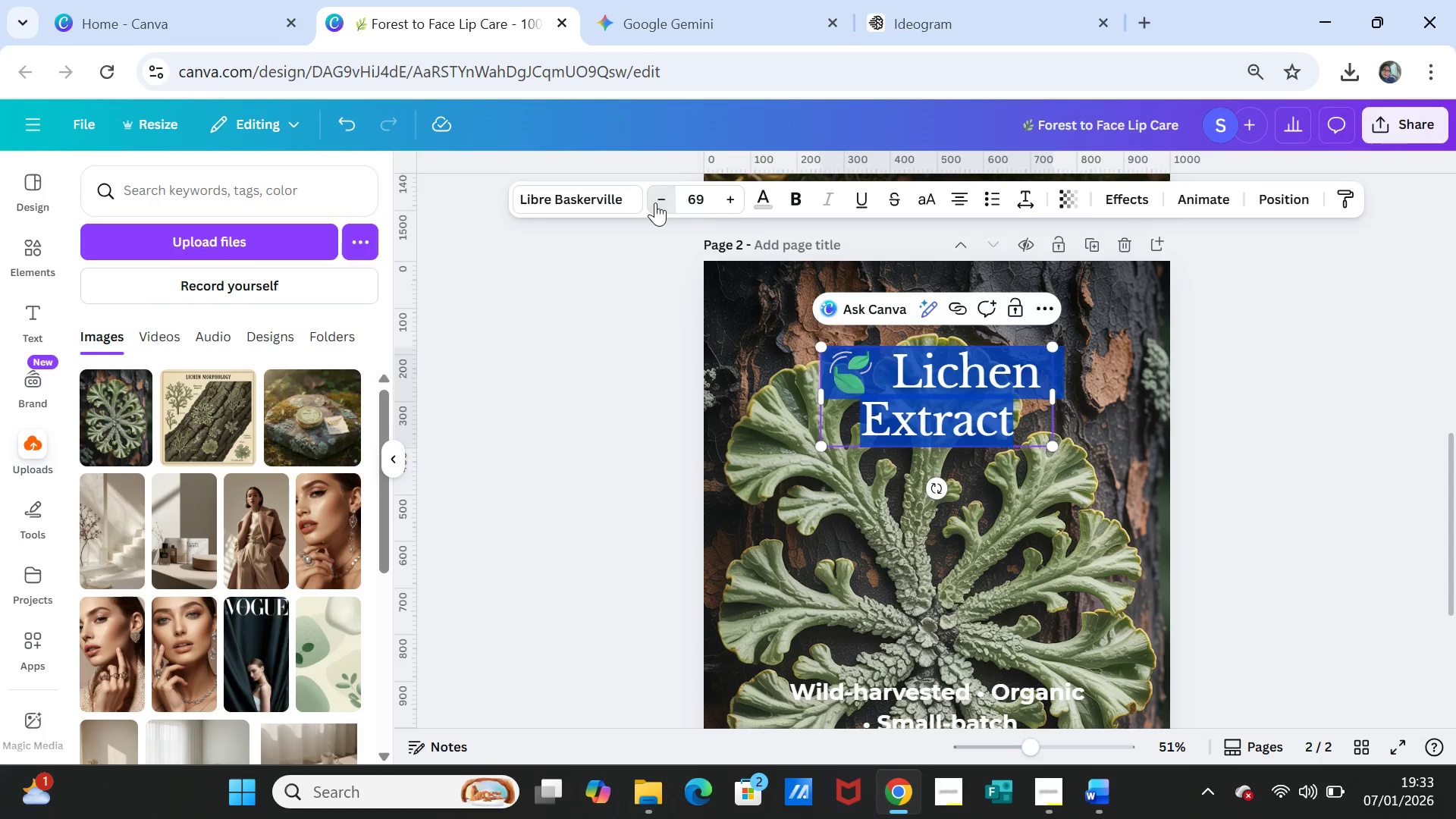 
triple_click([655, 202])
 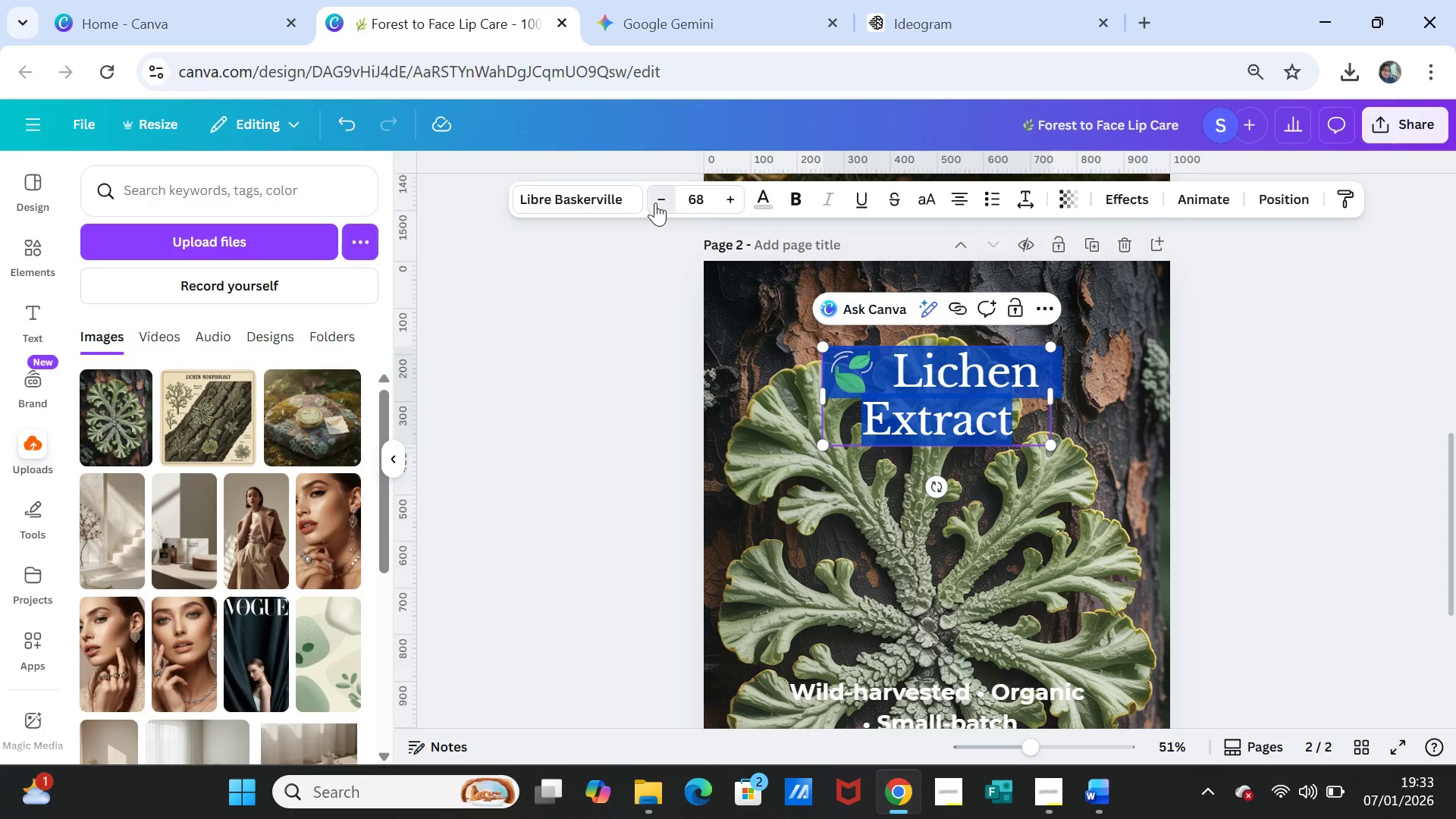 
double_click([655, 202])
 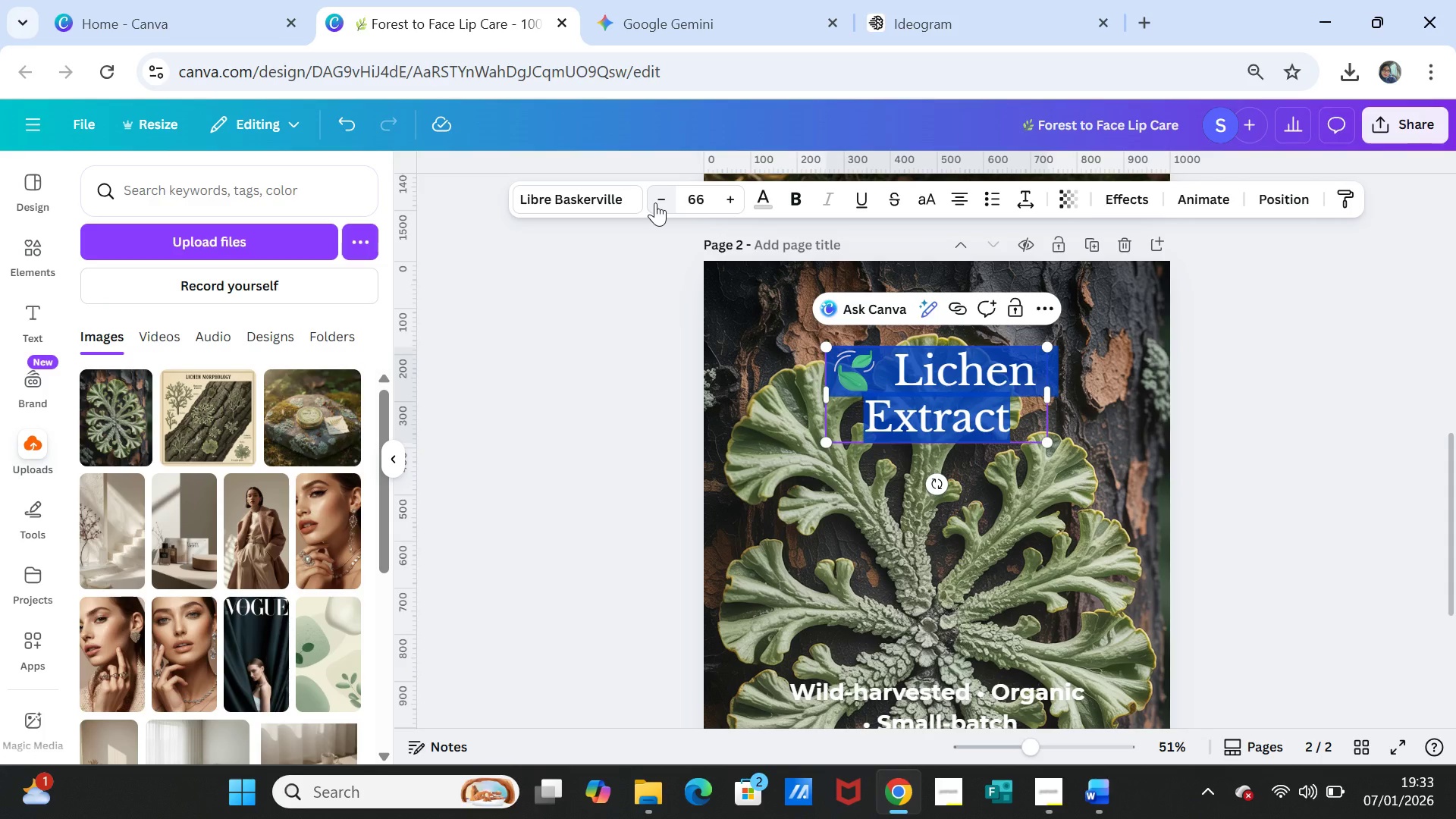 
left_click([655, 202])
 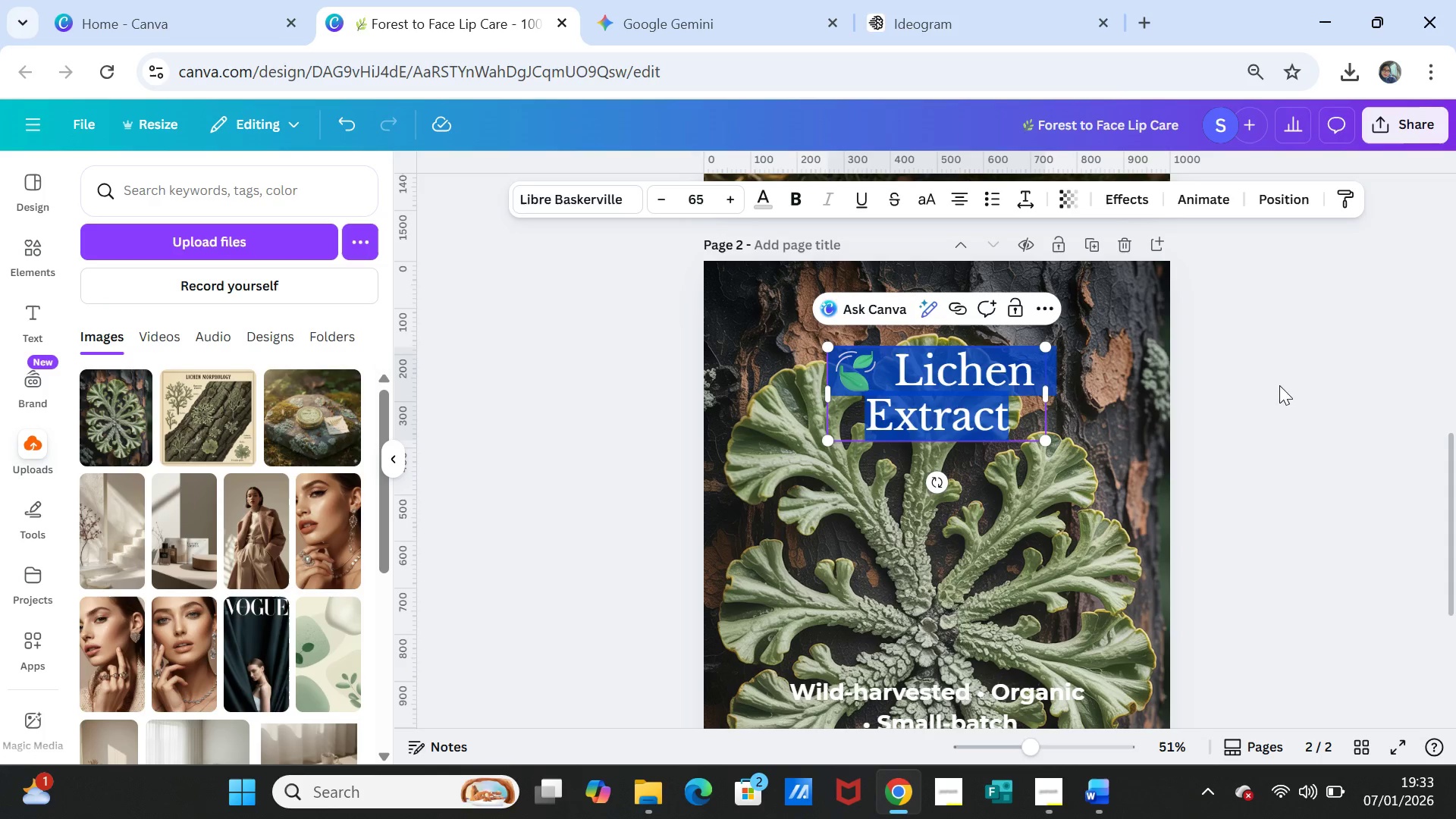 
left_click([1277, 394])
 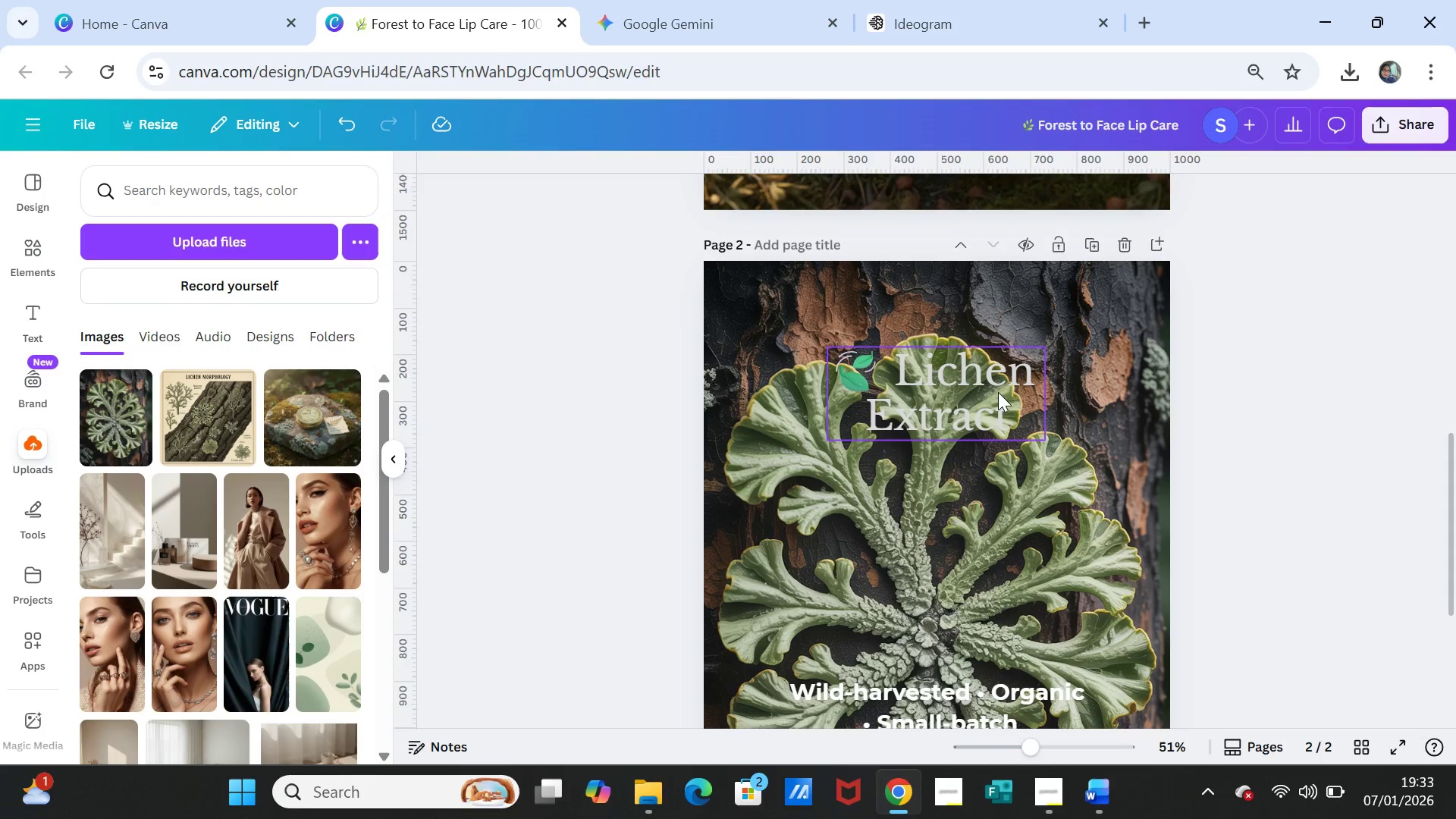 
left_click([997, 392])
 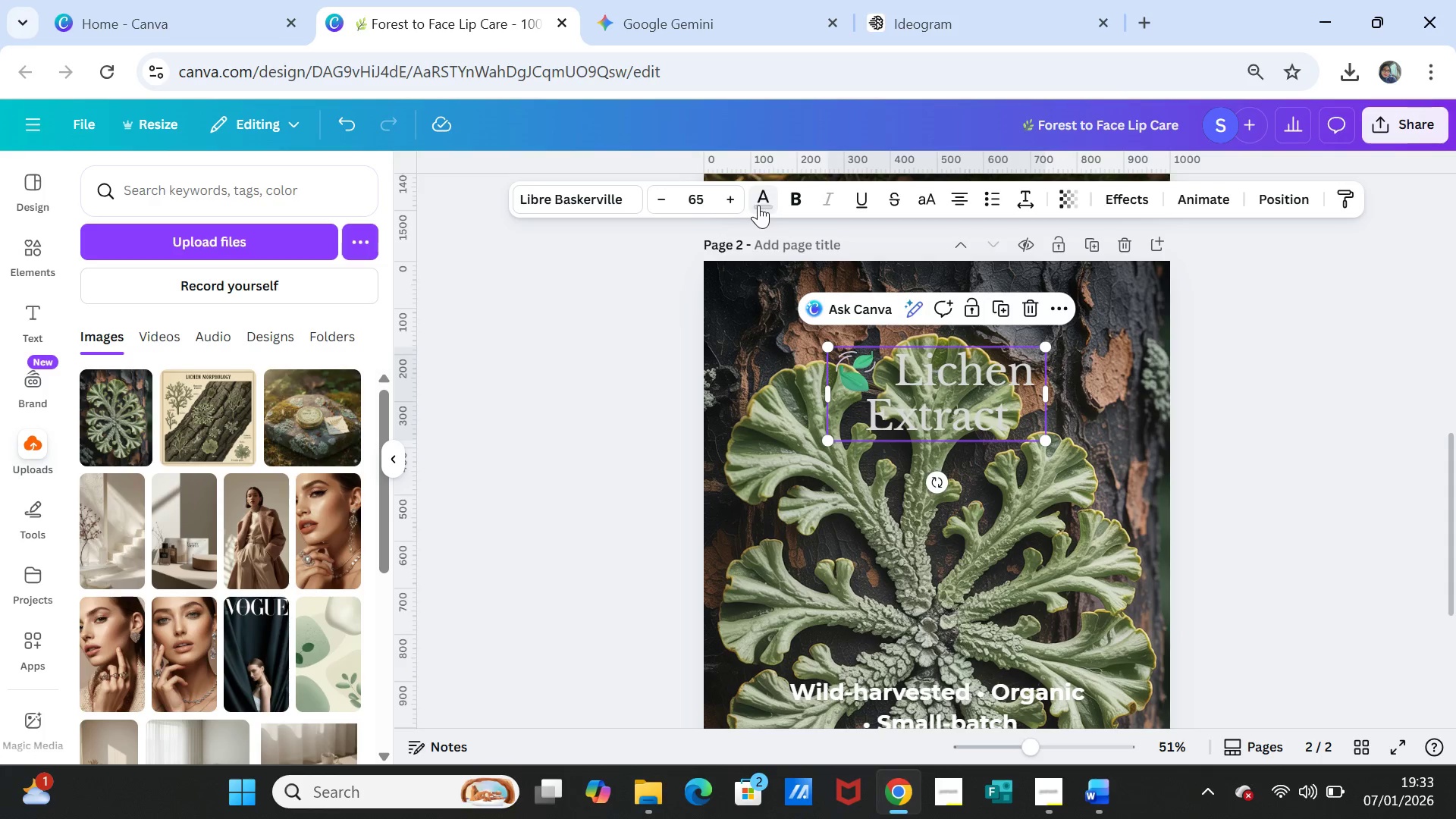 
left_click([762, 194])
 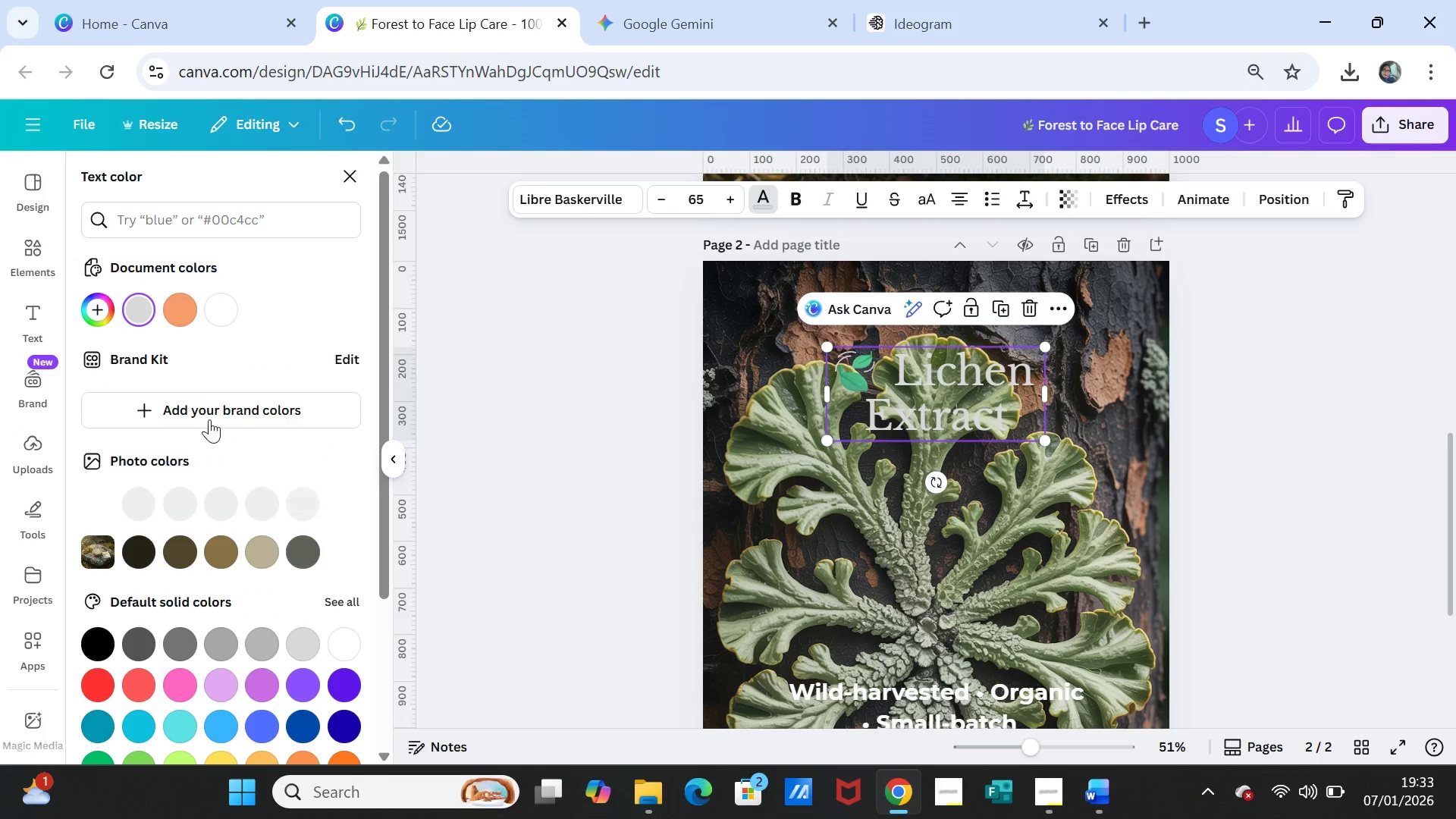 
left_click([226, 303])
 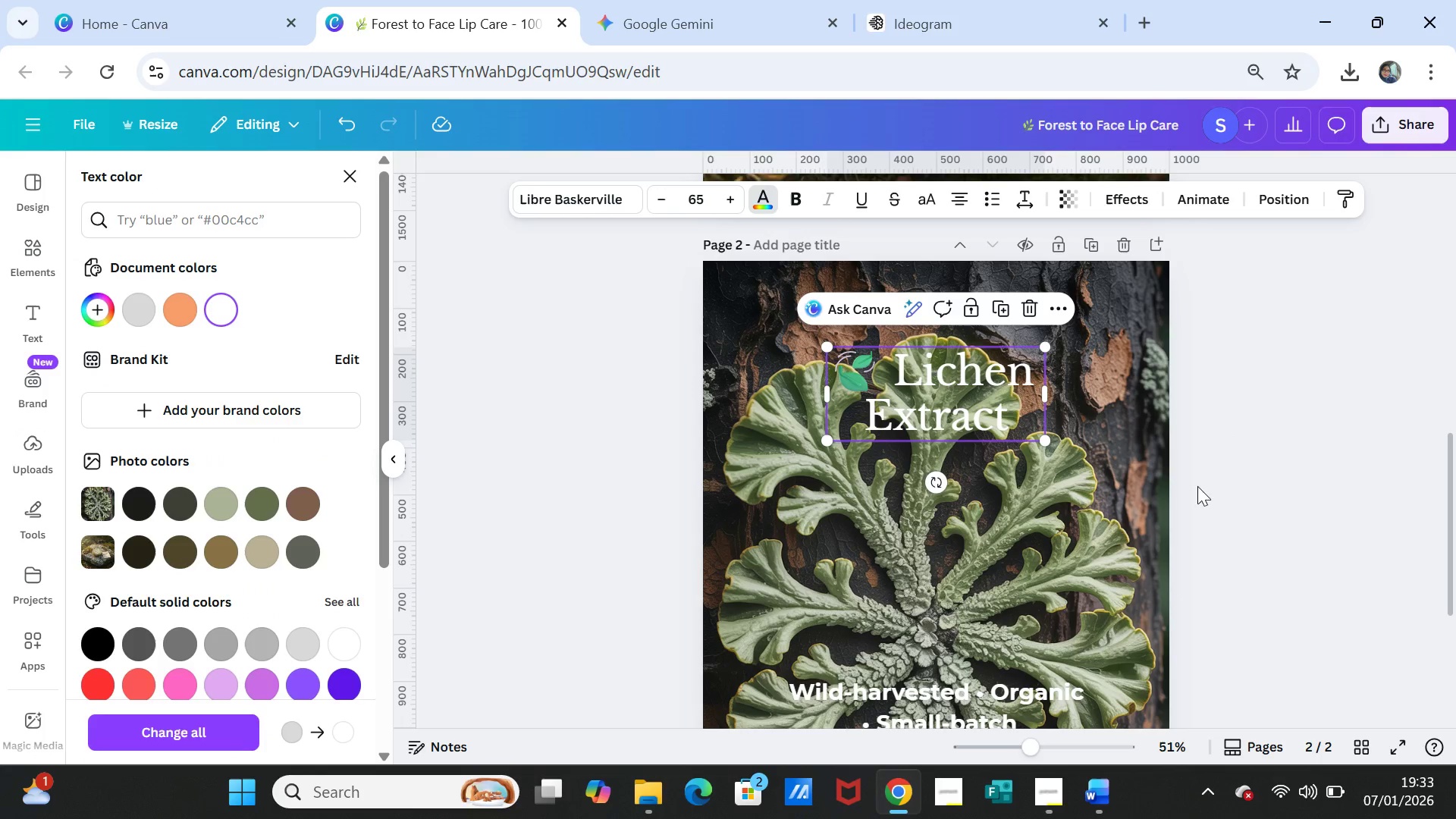 
left_click([1241, 491])
 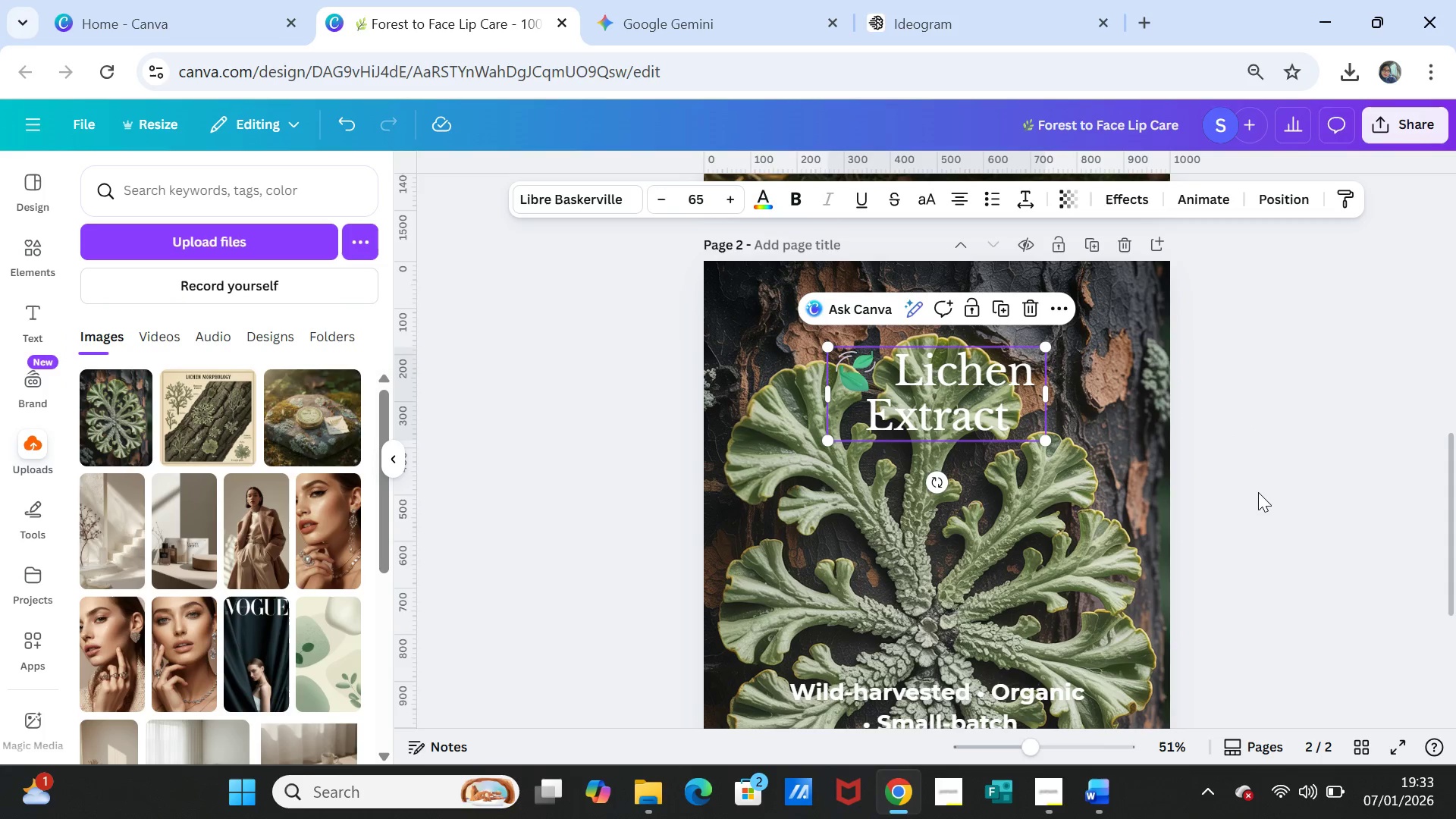 
left_click([1258, 492])
 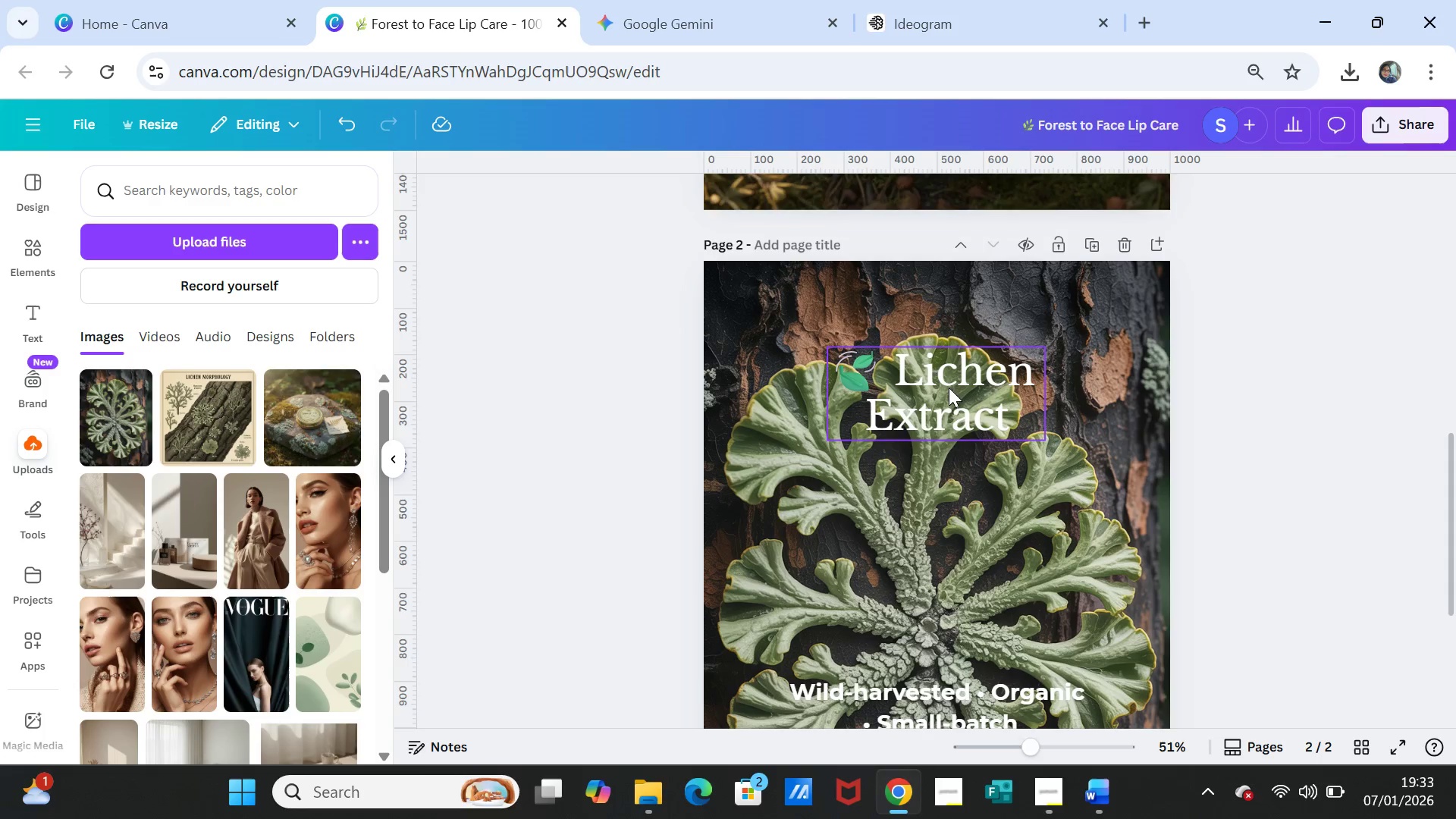 
left_click([948, 387])
 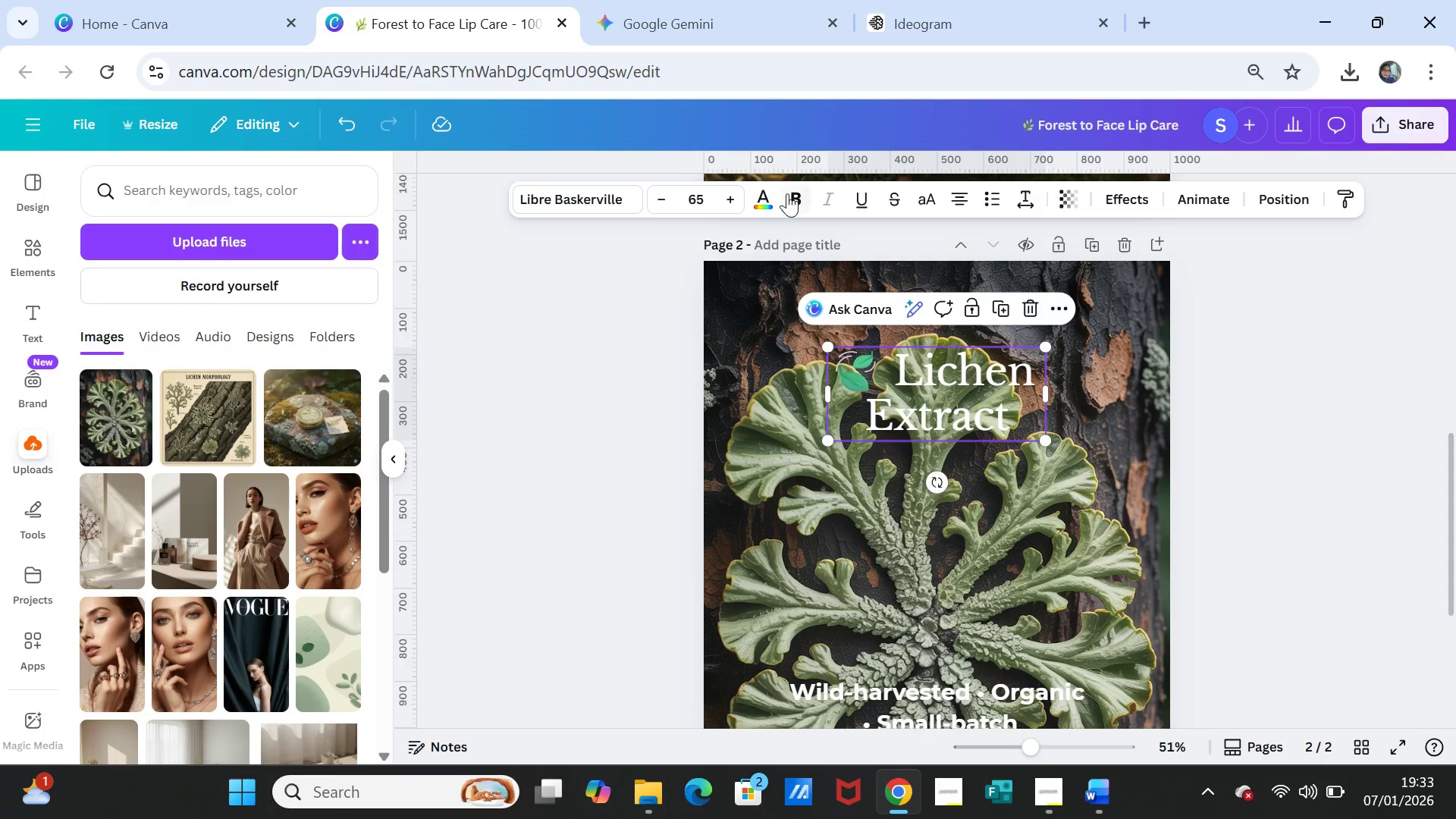 
left_click([787, 193])
 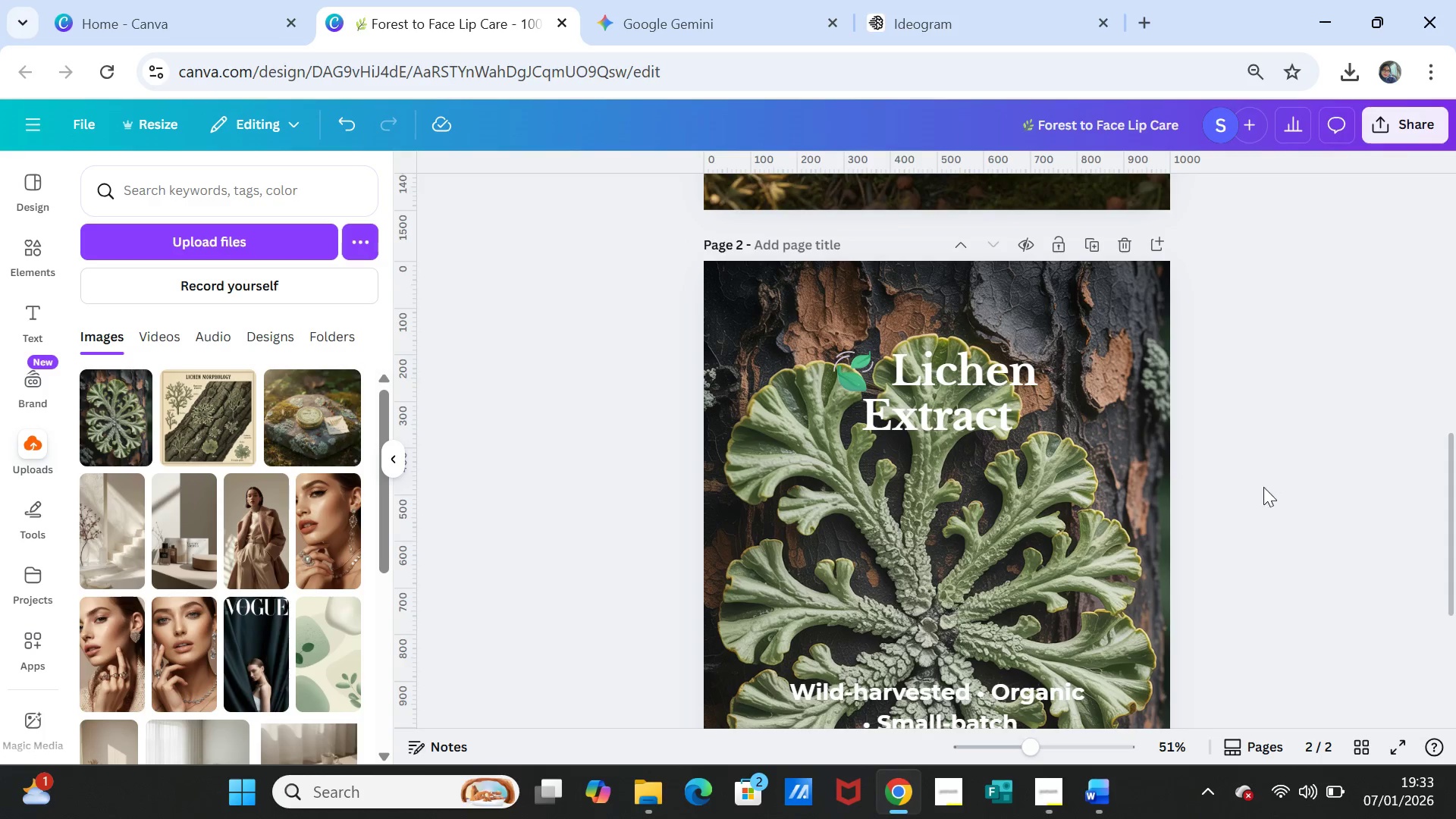 
double_click([1263, 494])
 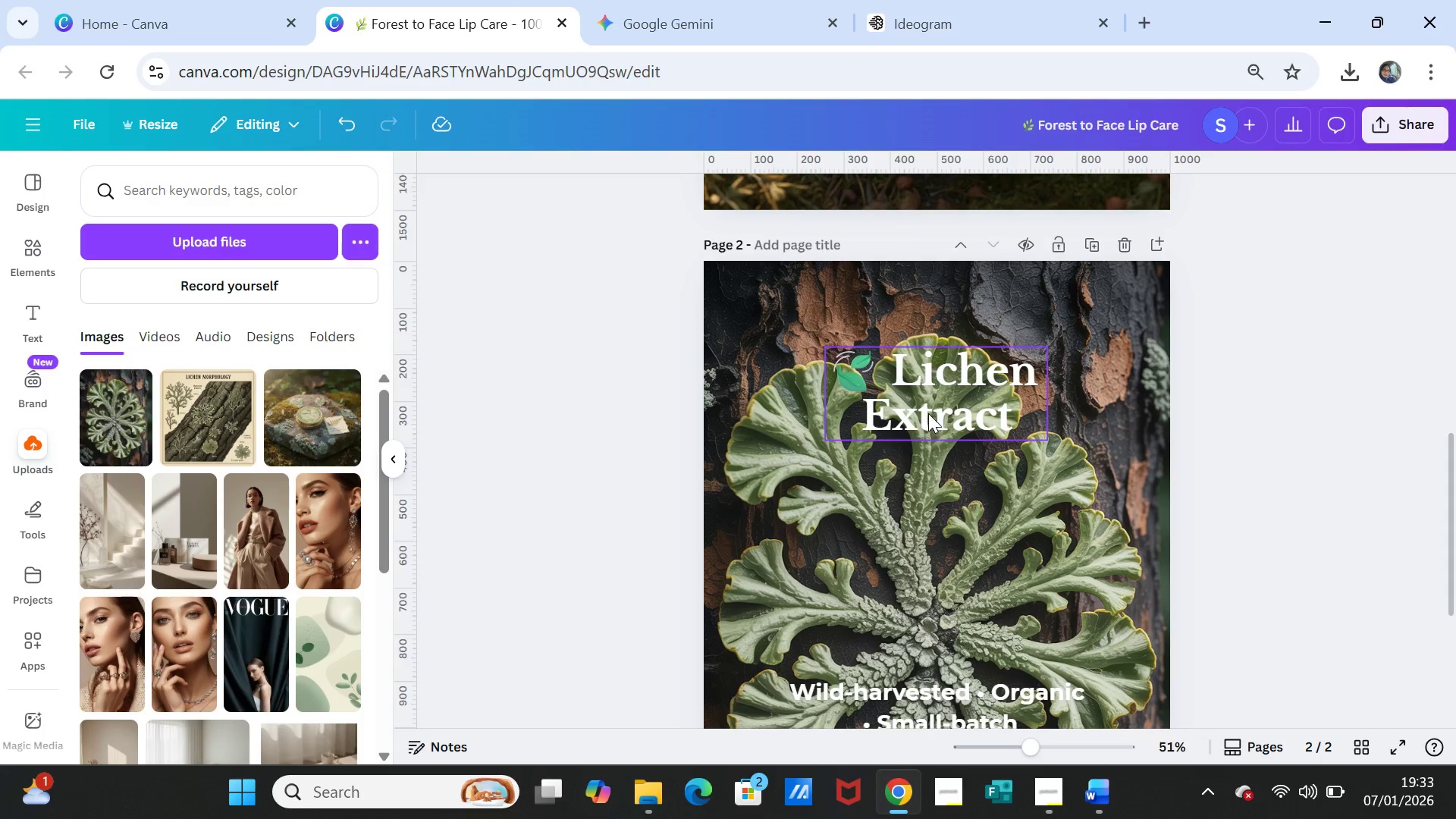 
left_click_drag(start_coordinate=[929, 412], to_coordinate=[929, 422])
 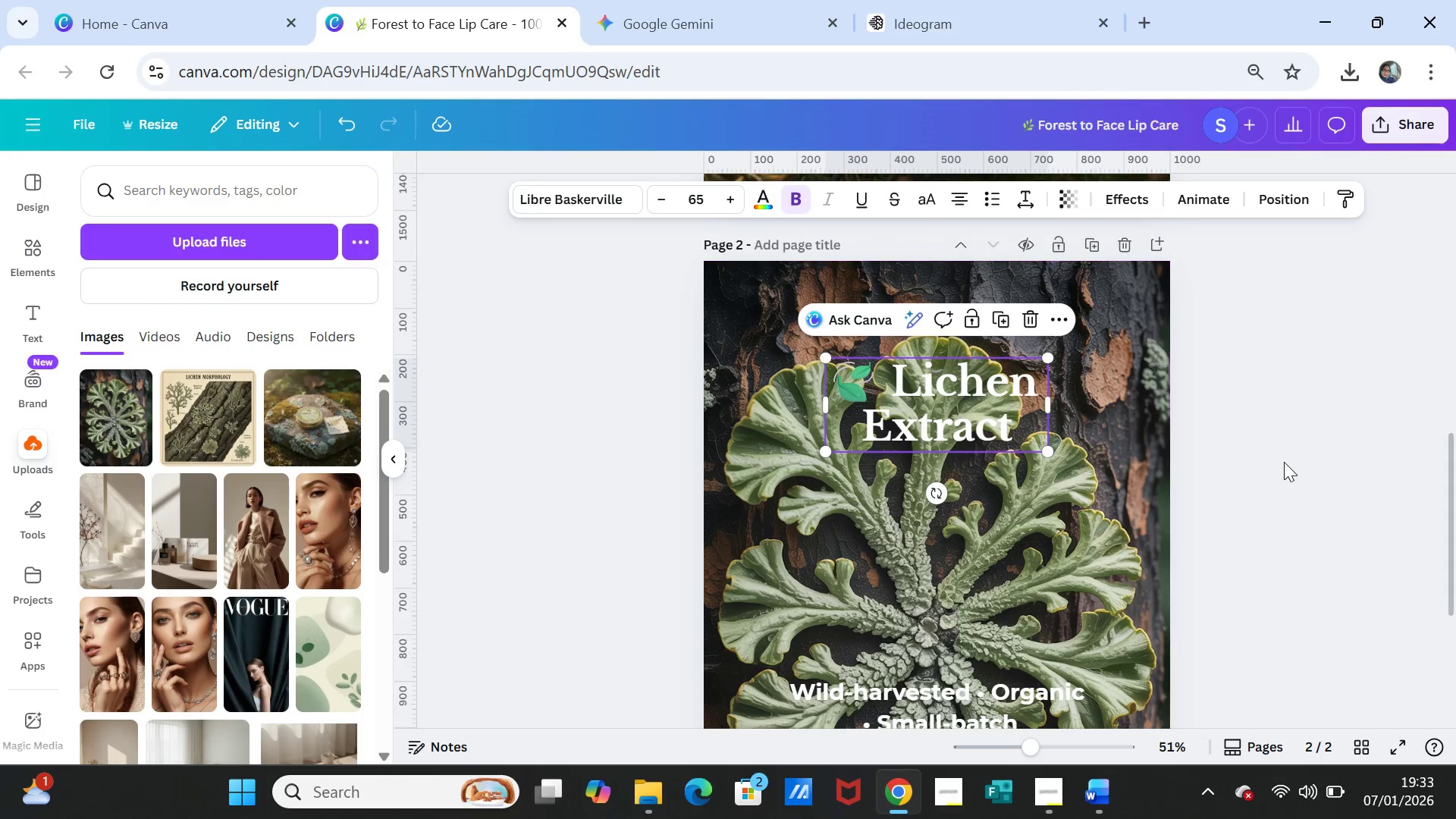 
left_click([1284, 462])
 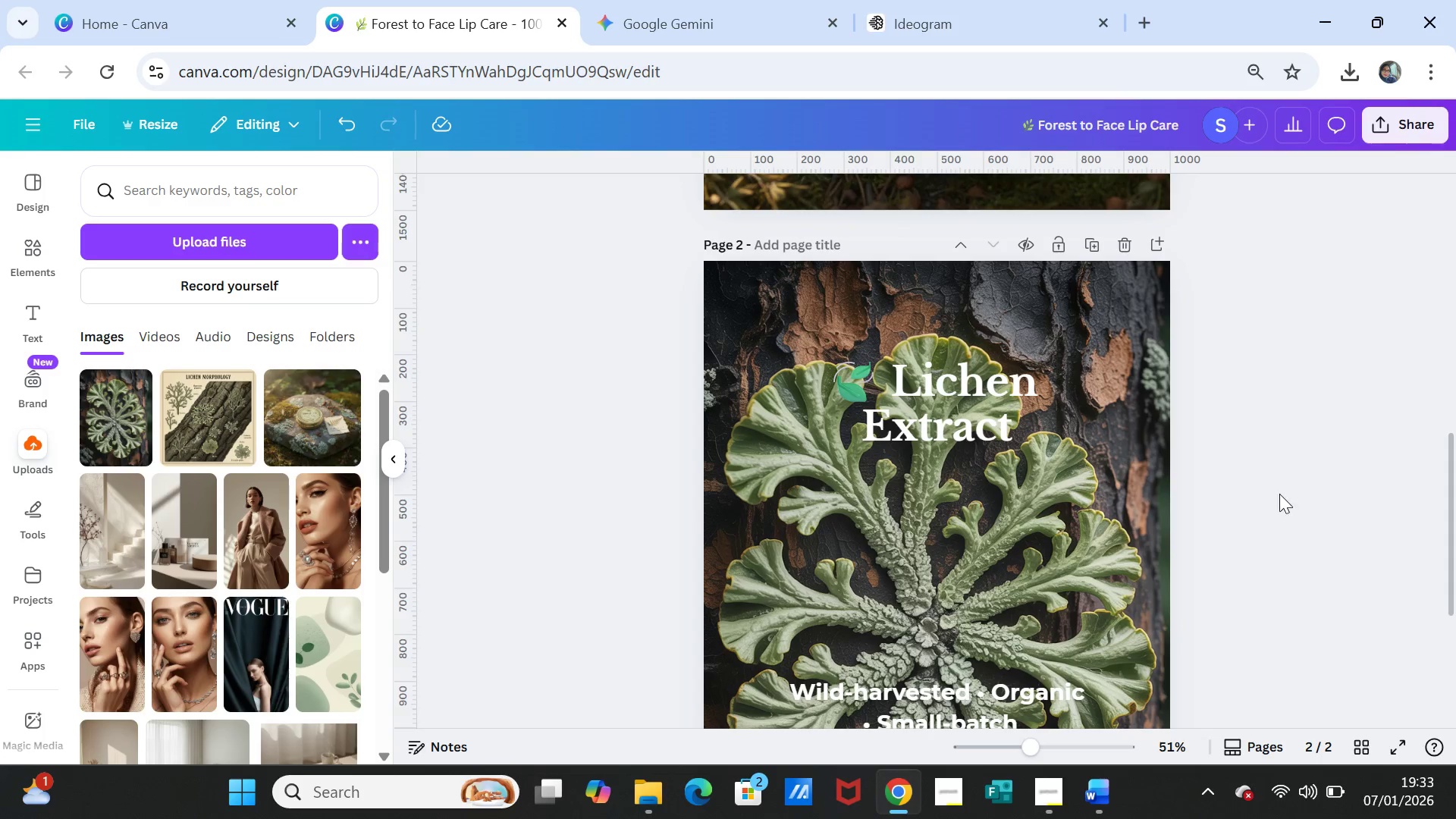 
scroll: coordinate [1278, 495], scroll_direction: down, amount: 2.0
 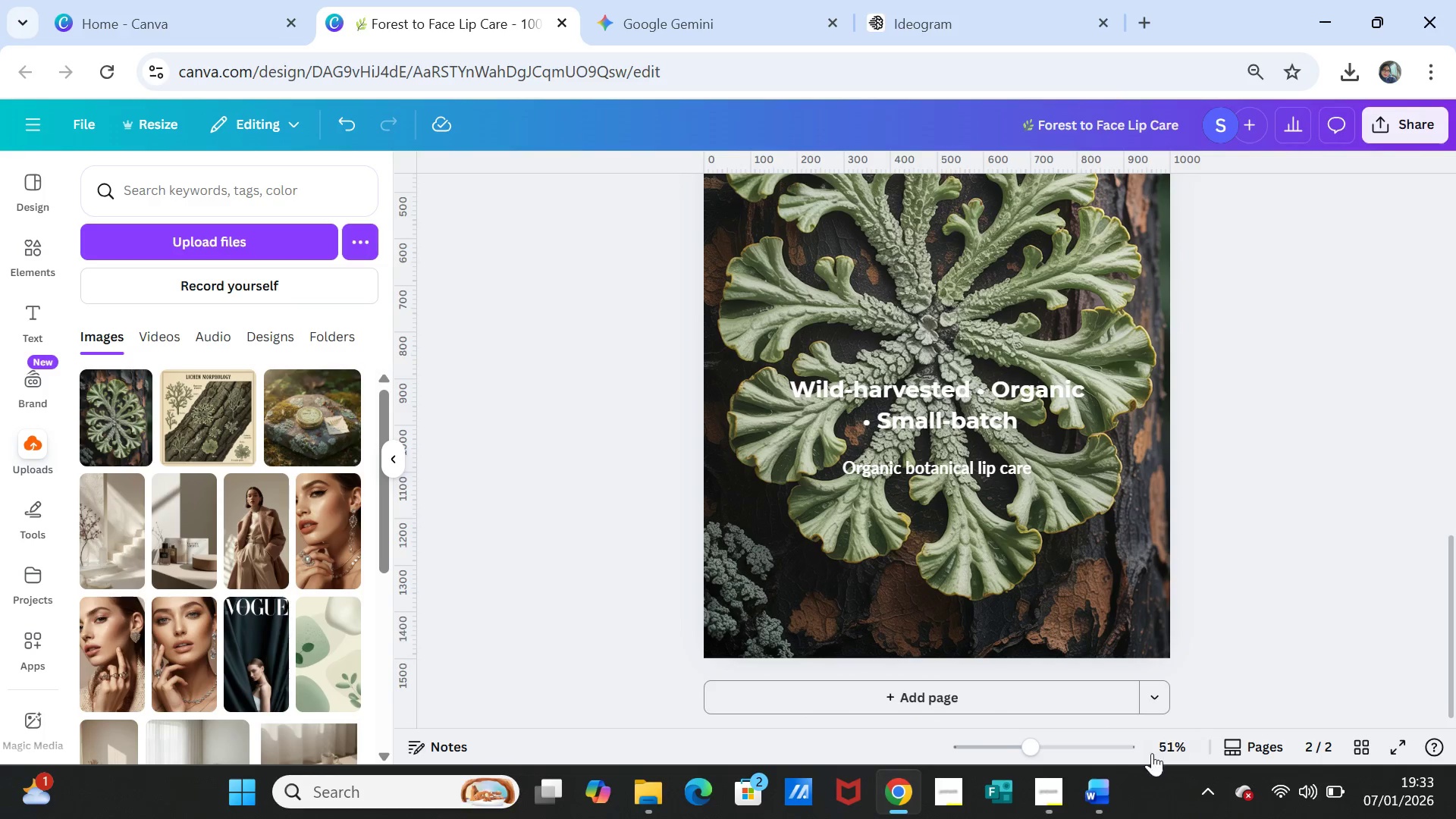 
left_click([1096, 796])
 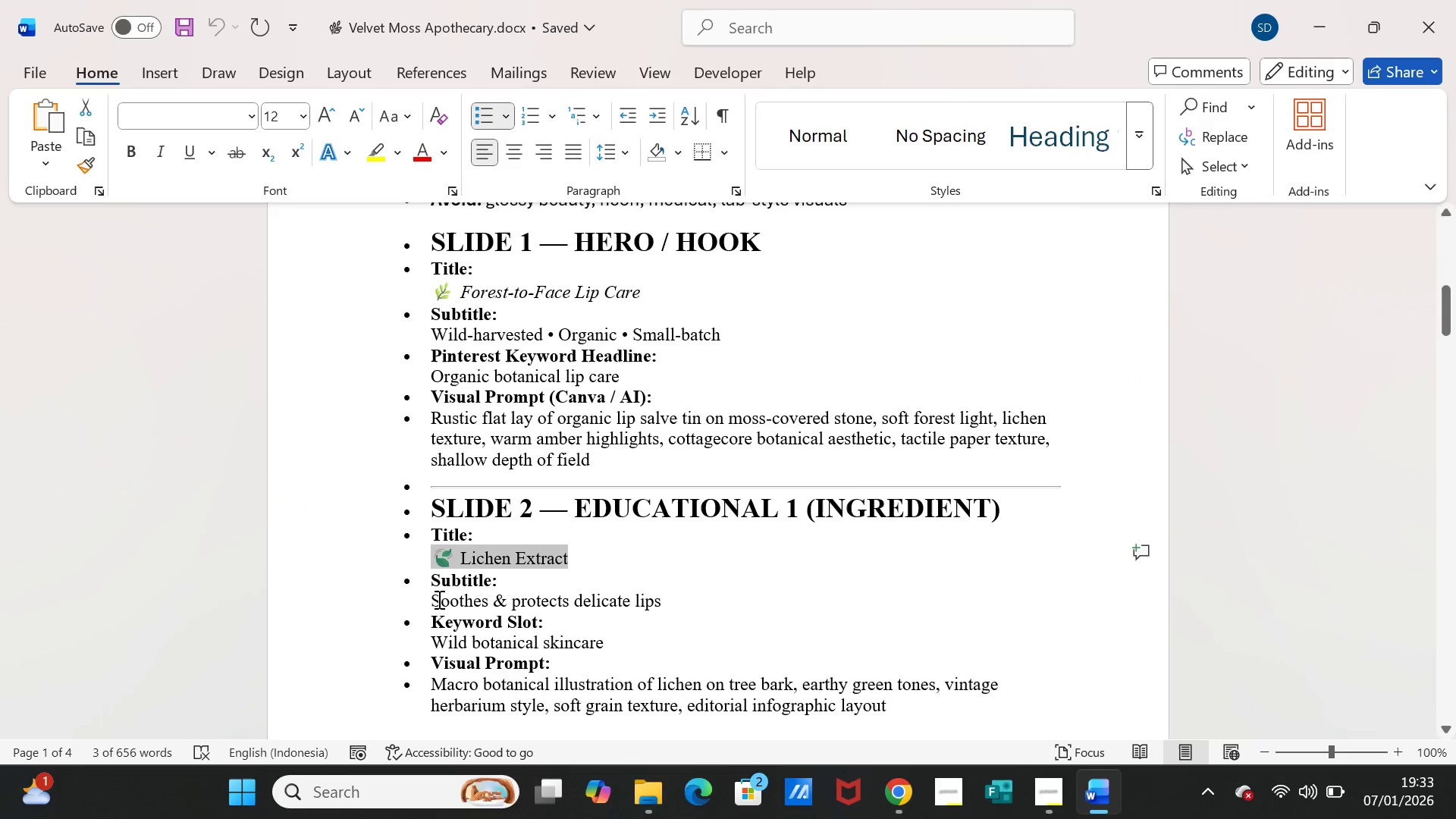 
left_click_drag(start_coordinate=[431, 599], to_coordinate=[653, 606])
 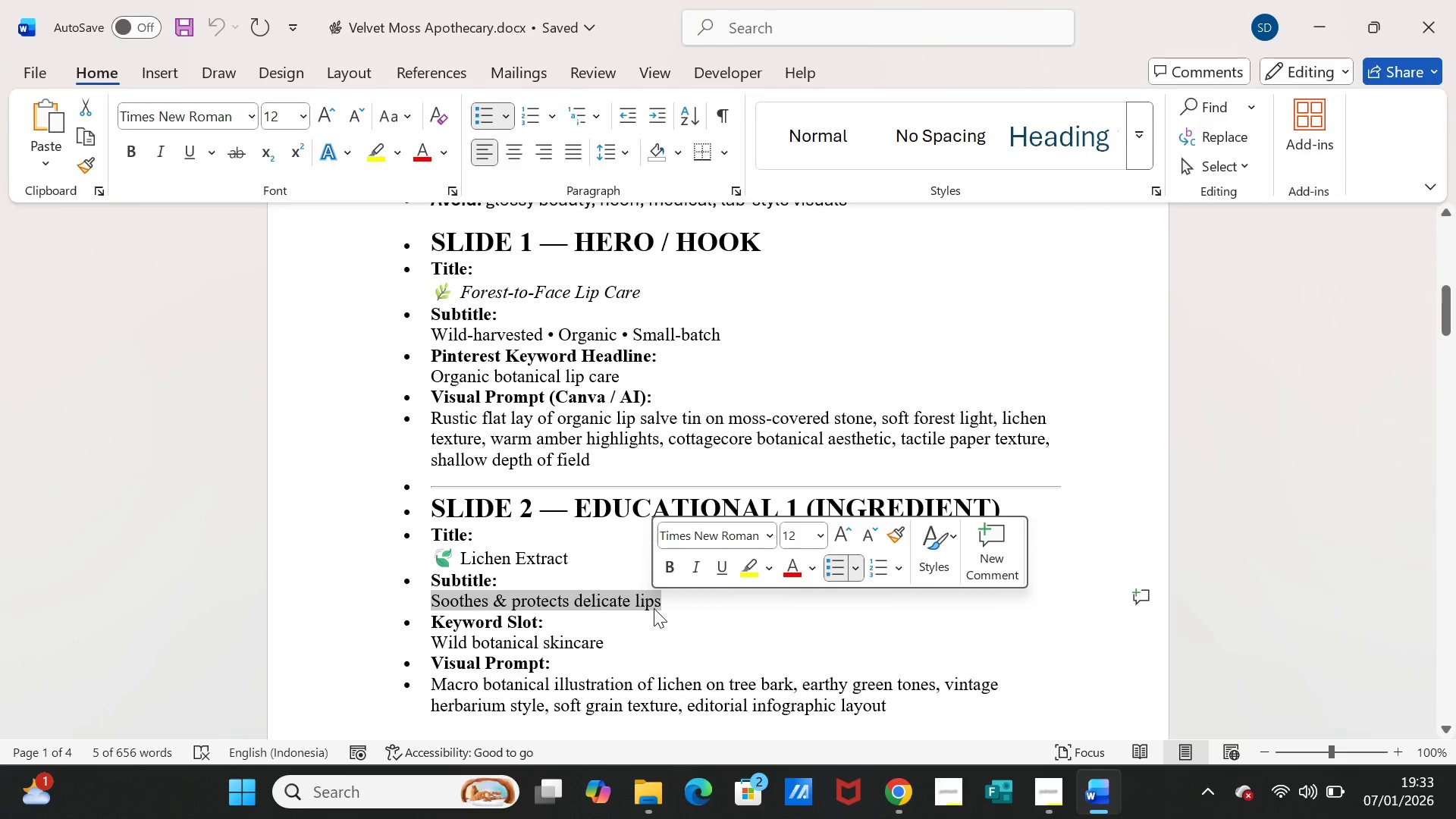 
key(Control+C)
 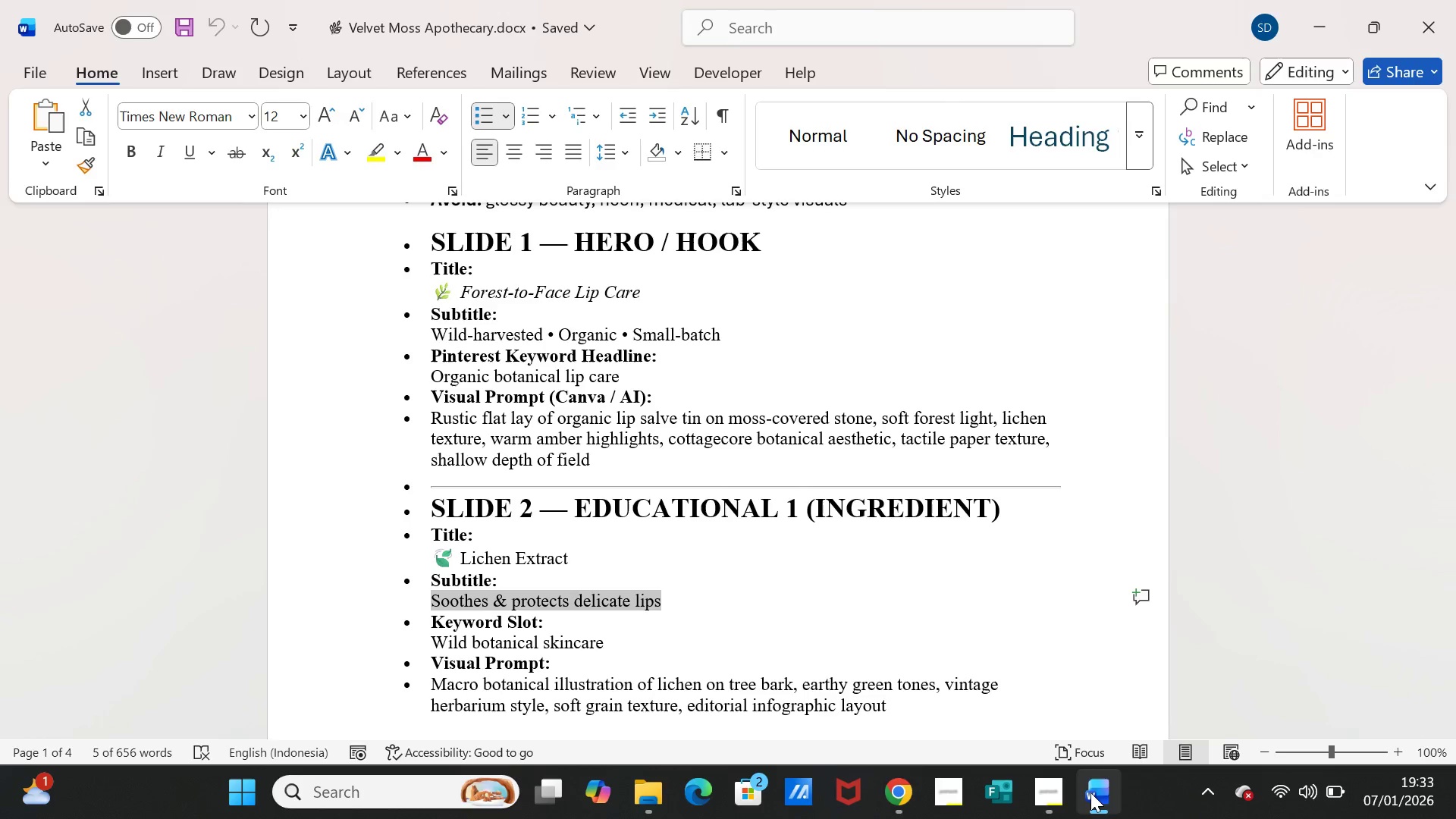 
left_click([1090, 792])
 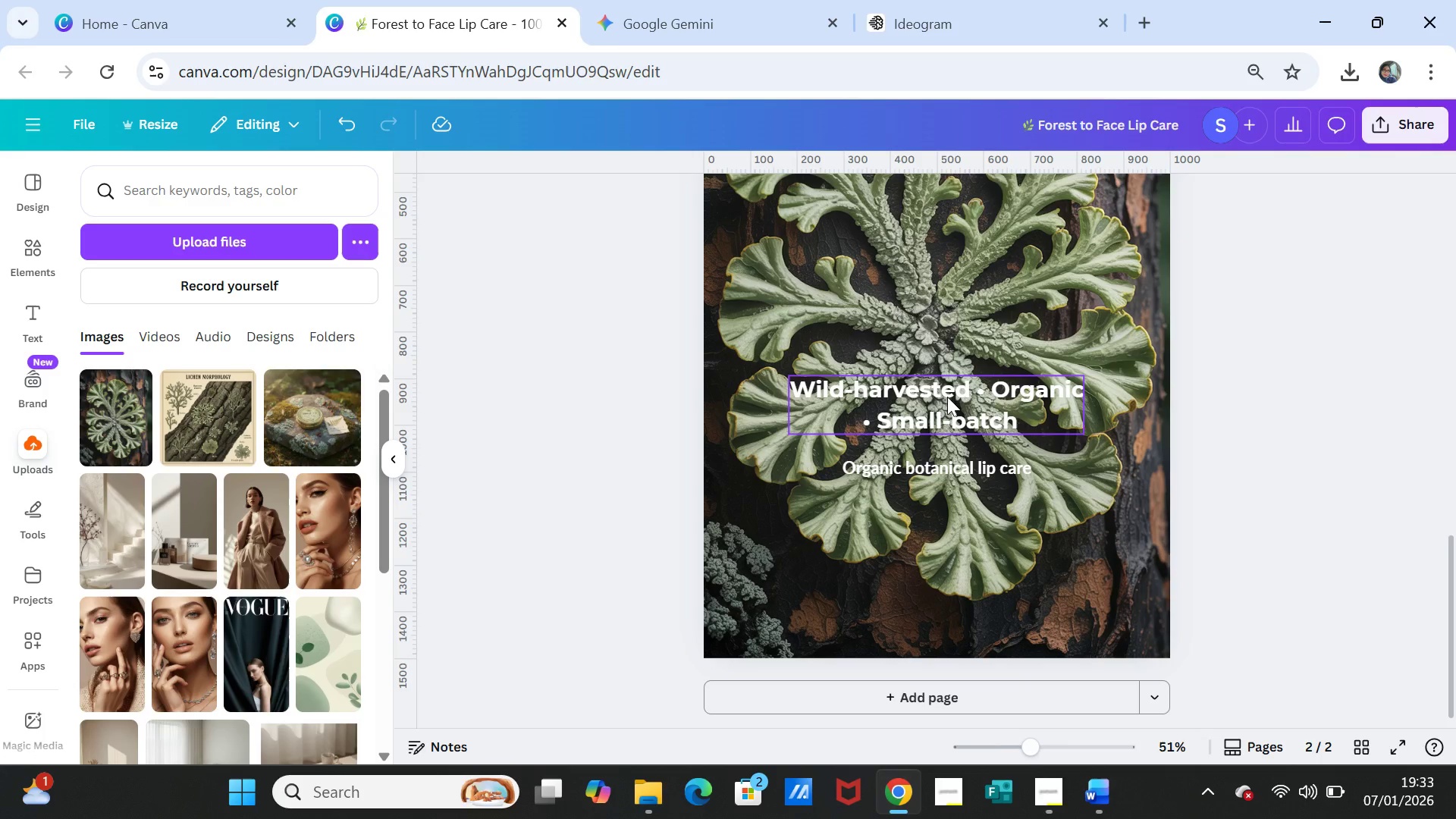 
double_click([947, 394])
 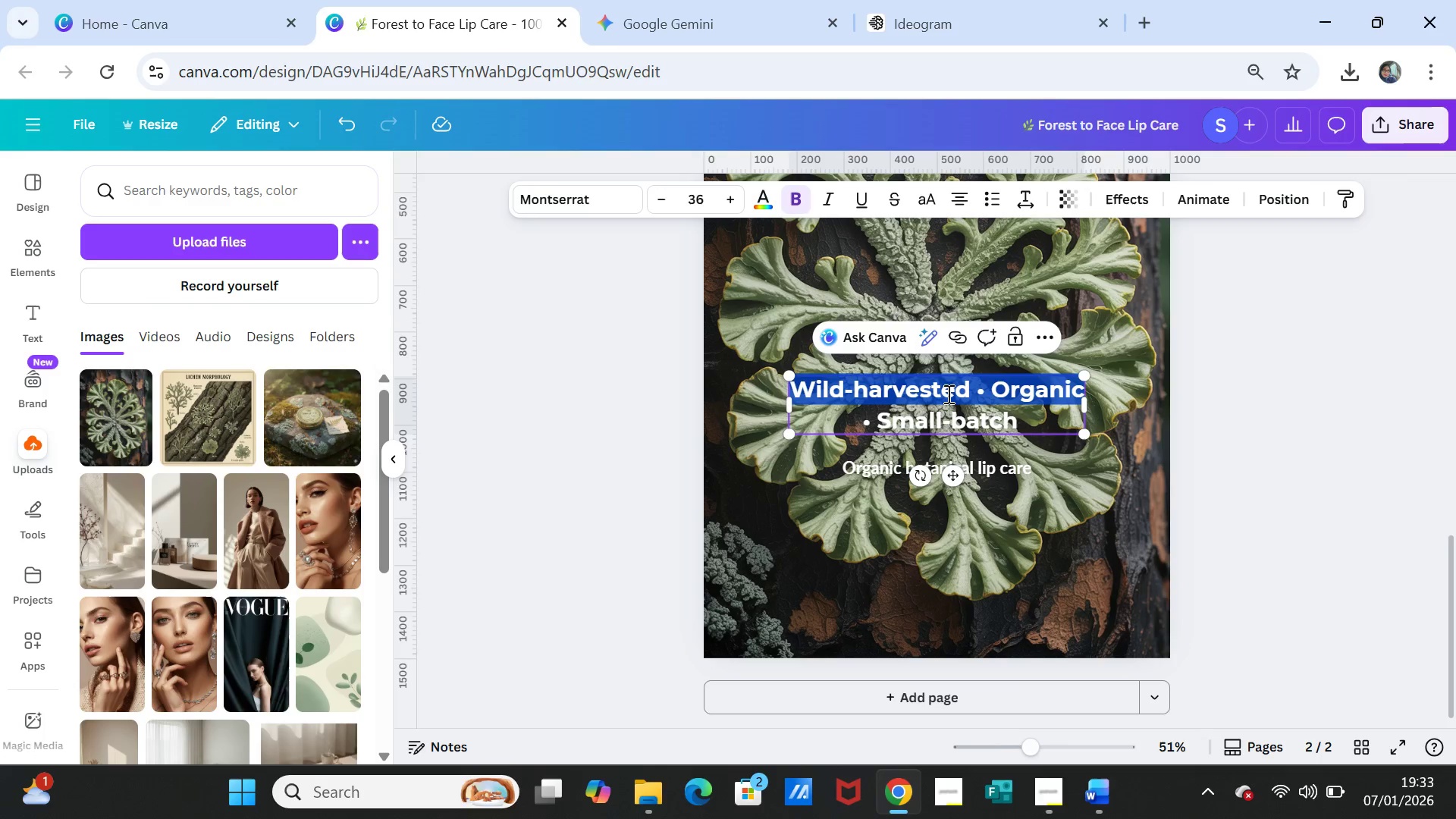 
triple_click([947, 394])
 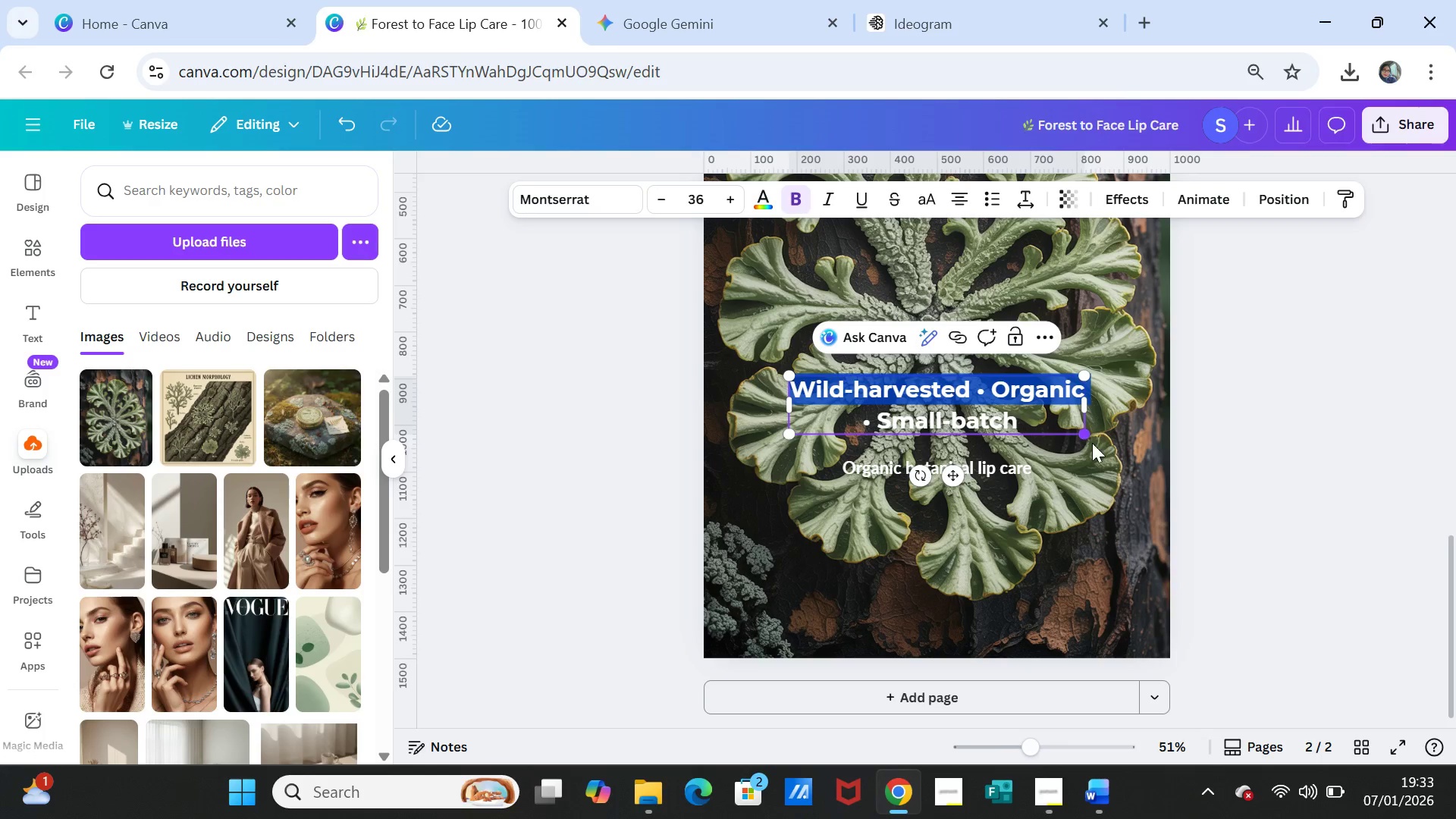 
left_click([1092, 461])
 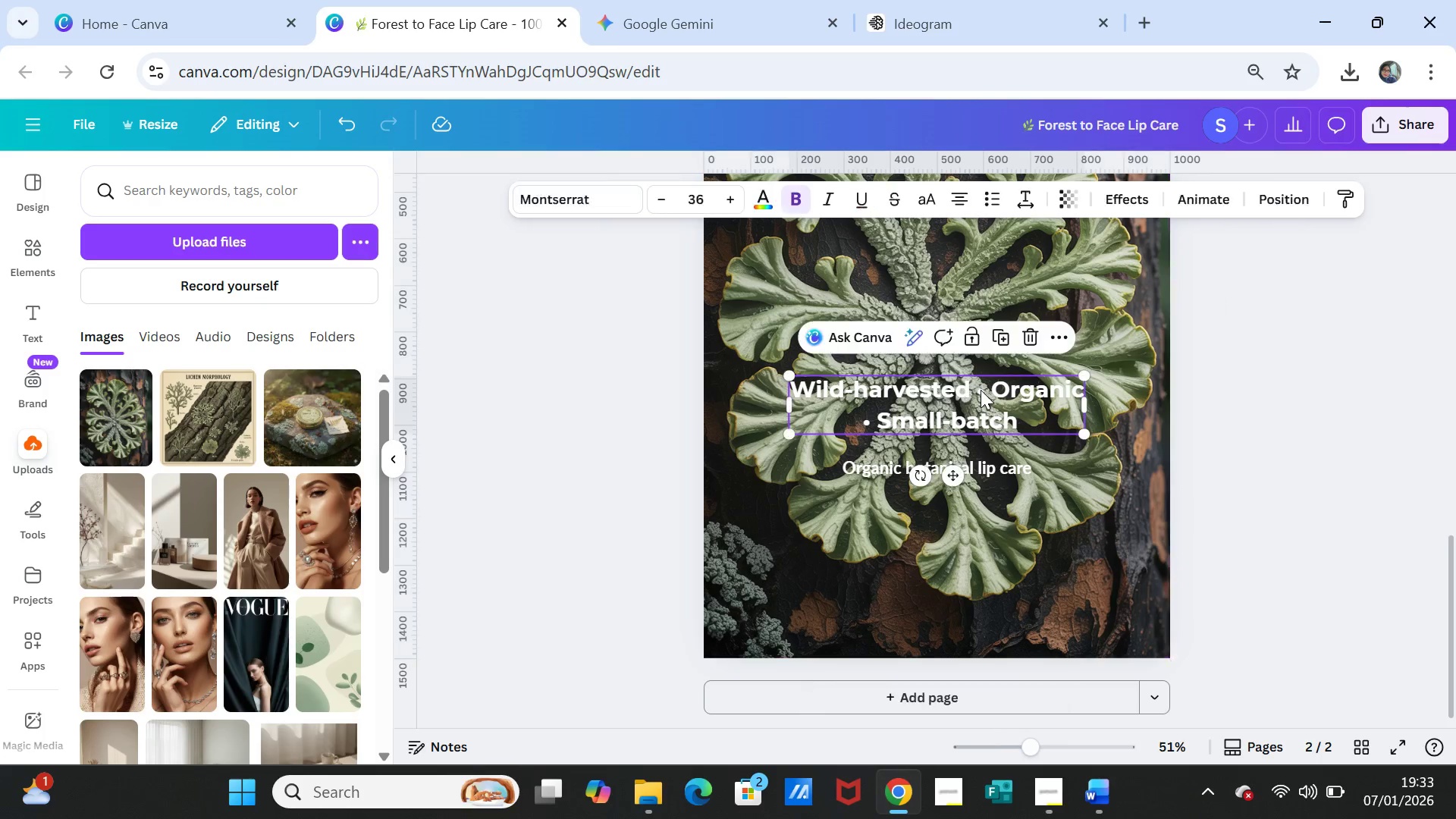 
double_click([981, 390])
 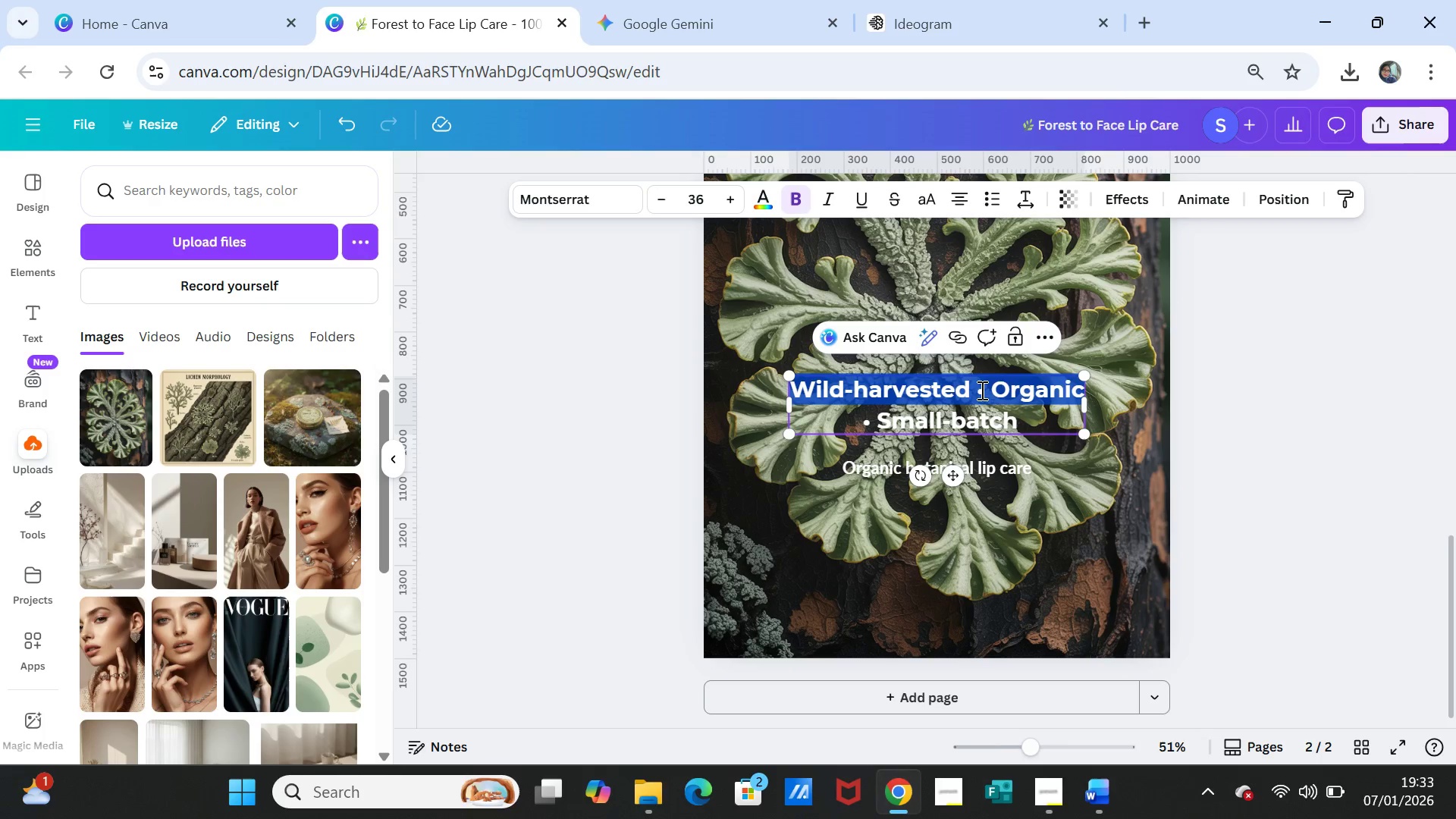 
triple_click([981, 390])
 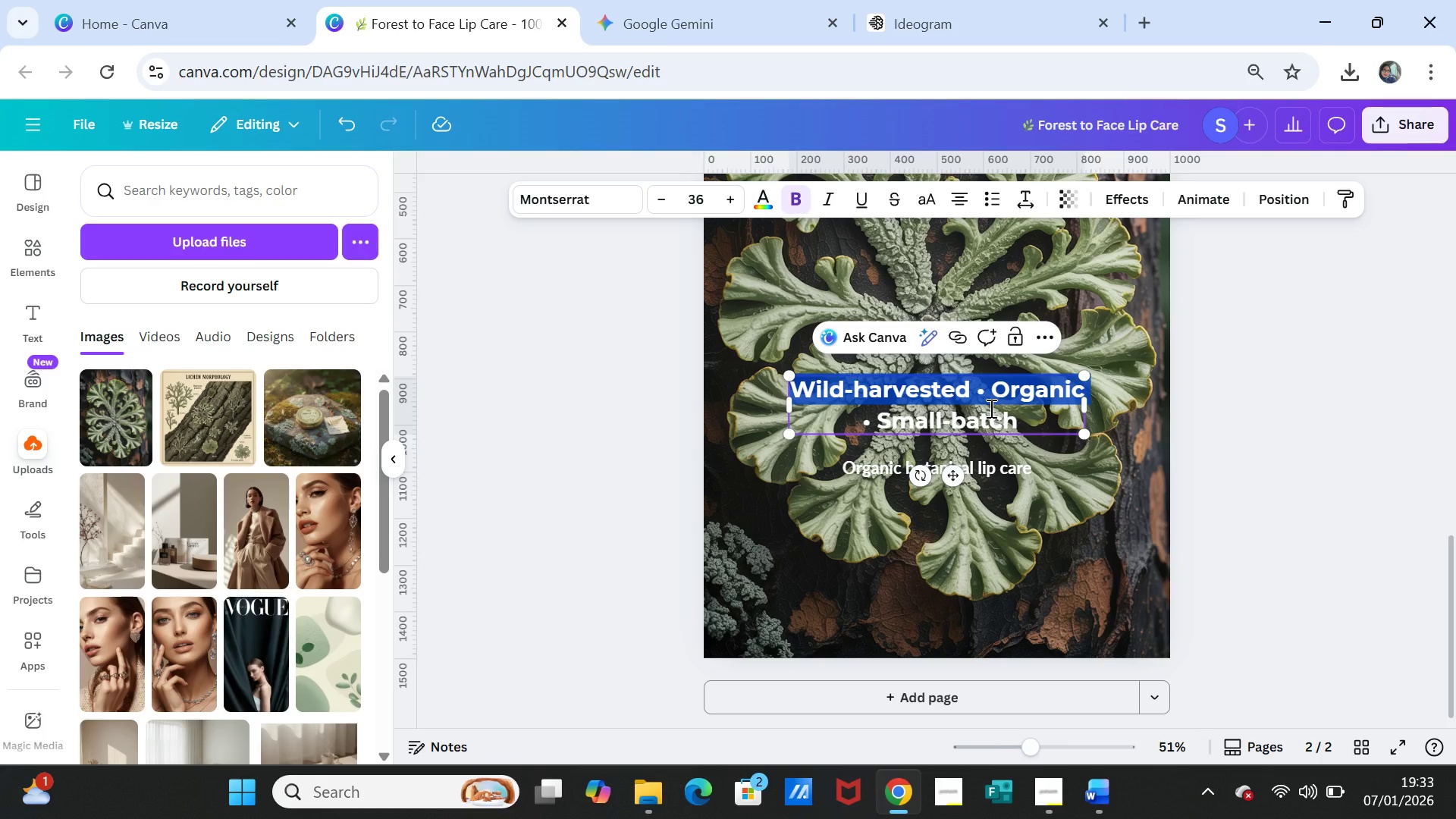 
key(Shift+ArrowDown)
 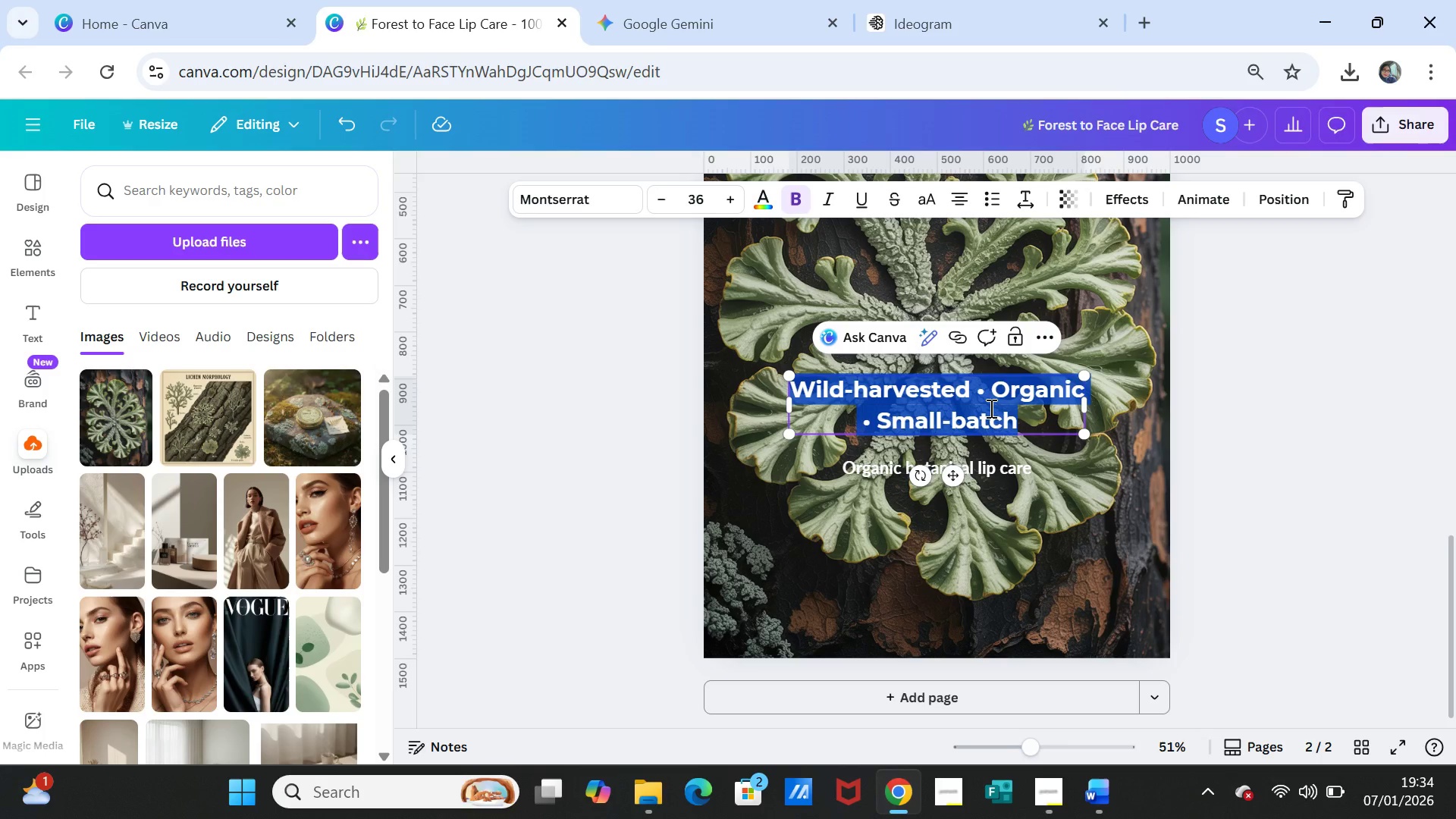 
key(Control+V)
 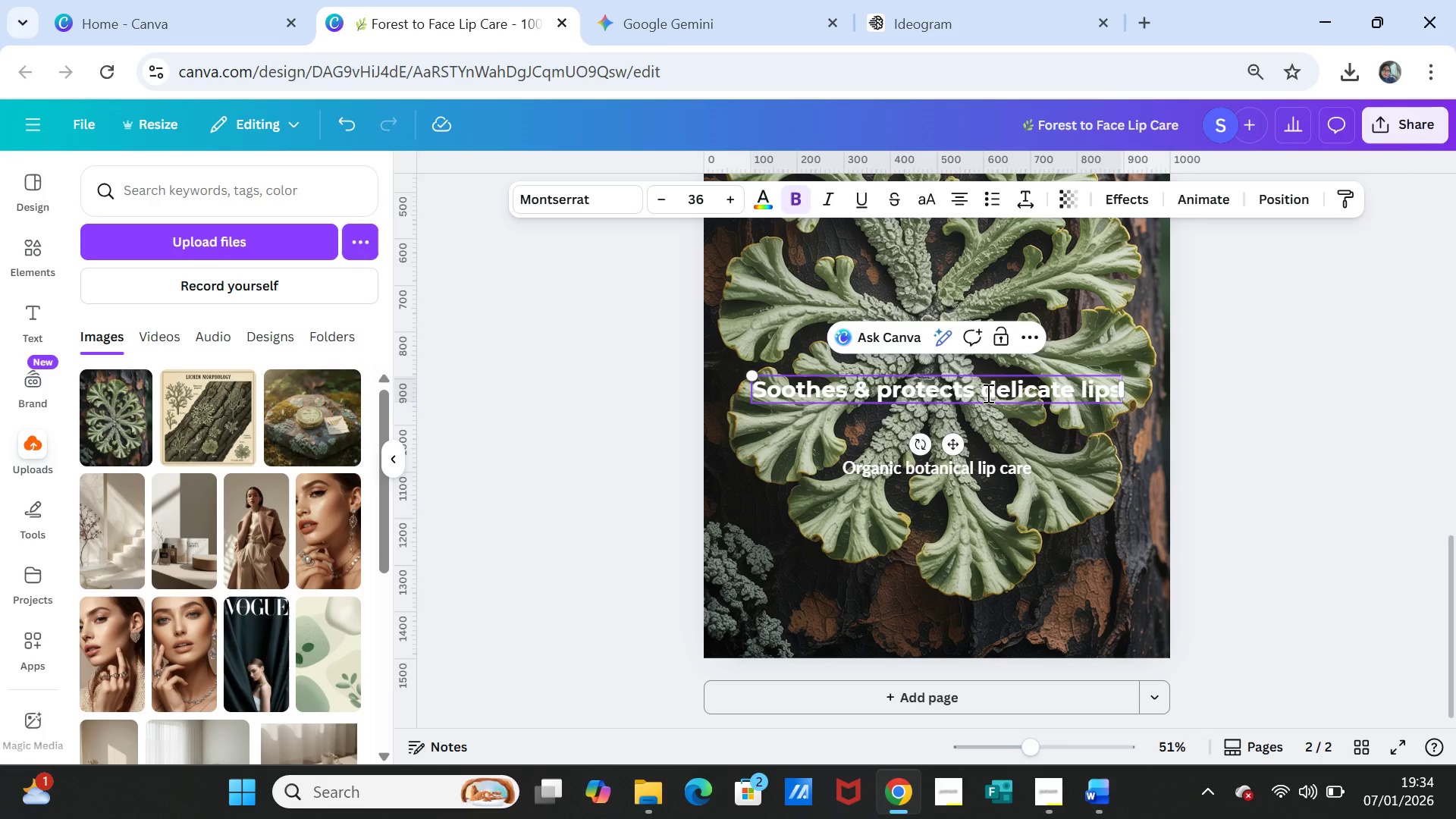 
left_click([980, 390])
 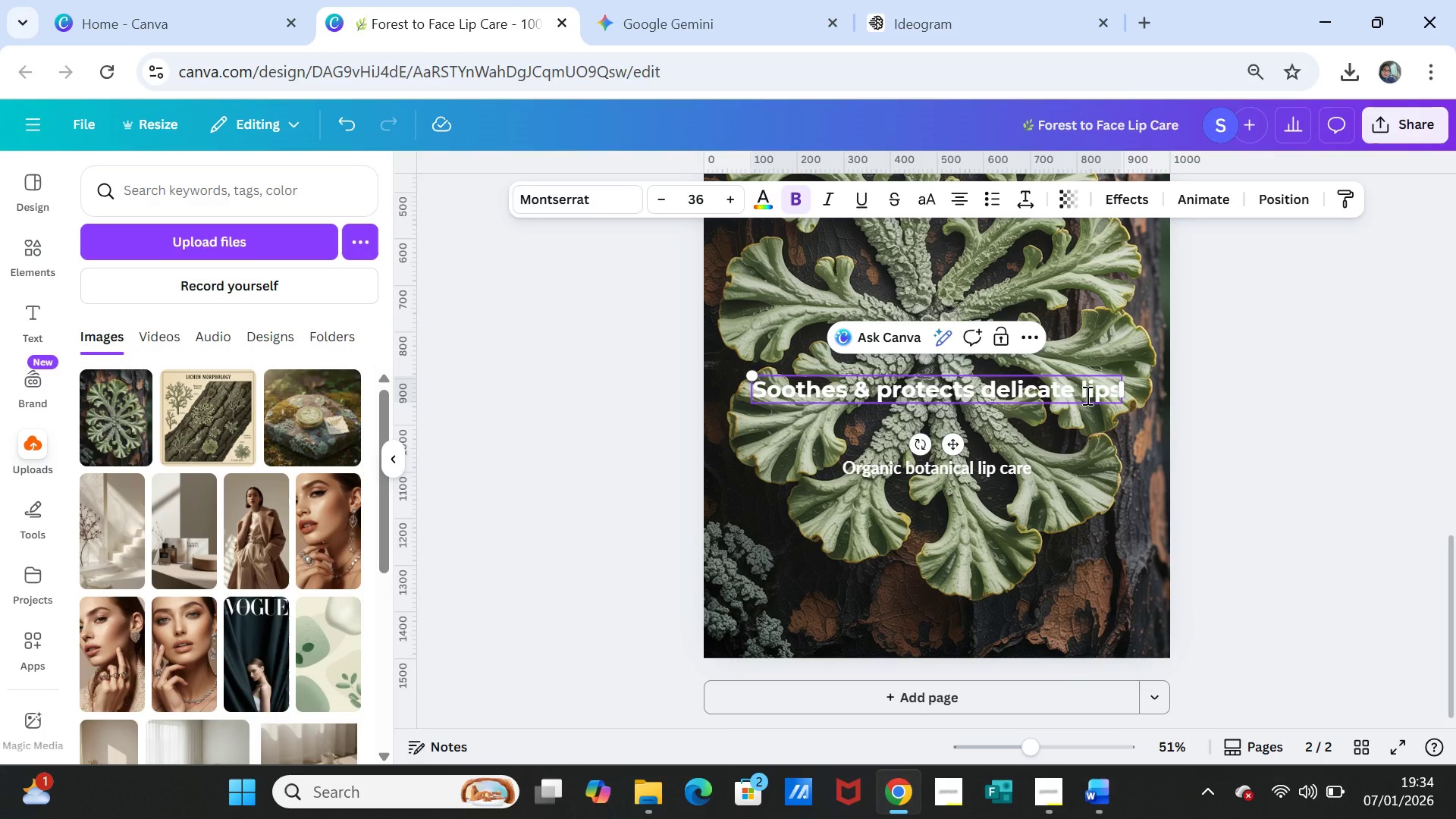 
key(Enter)
 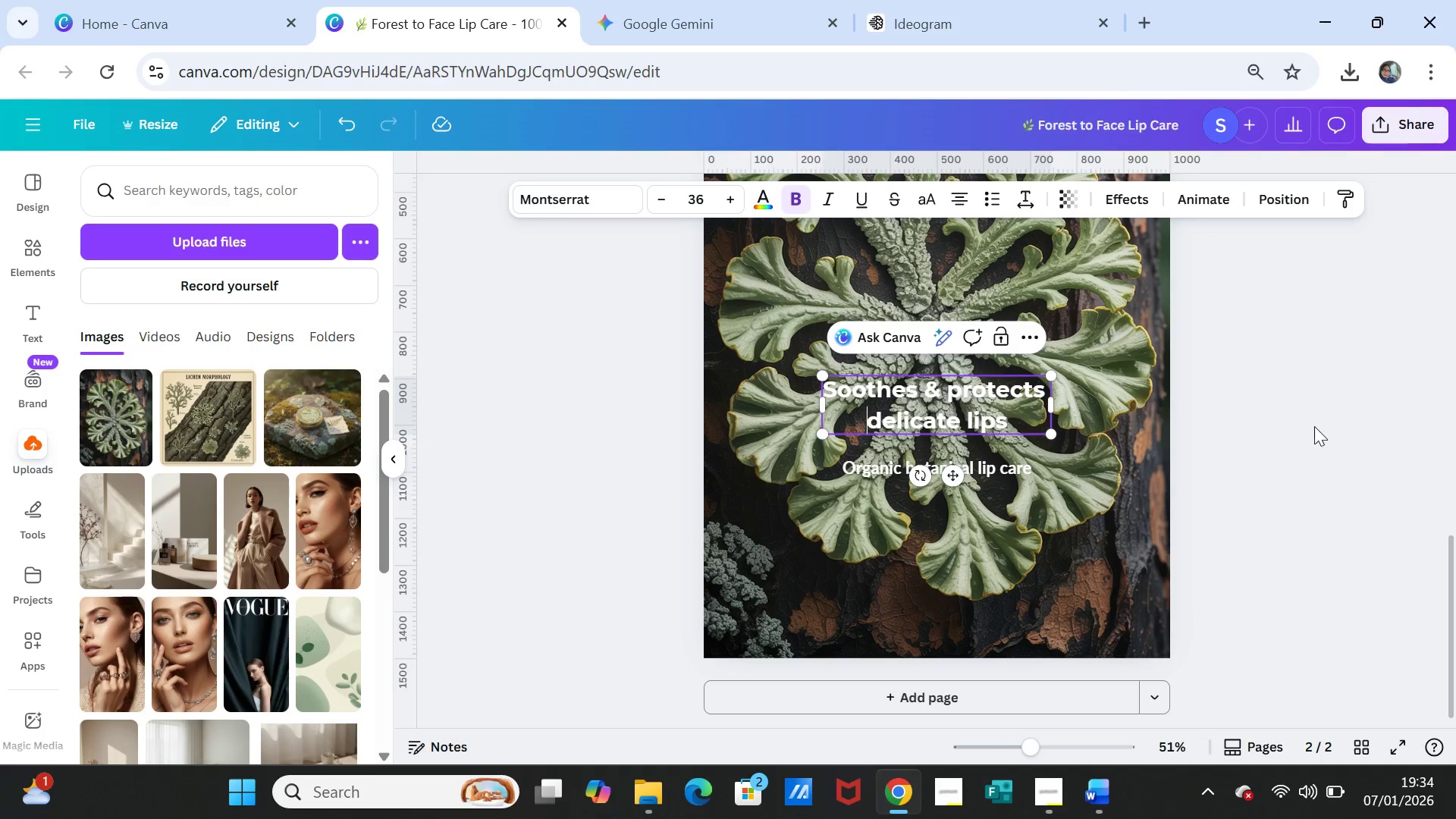 
left_click([1321, 435])
 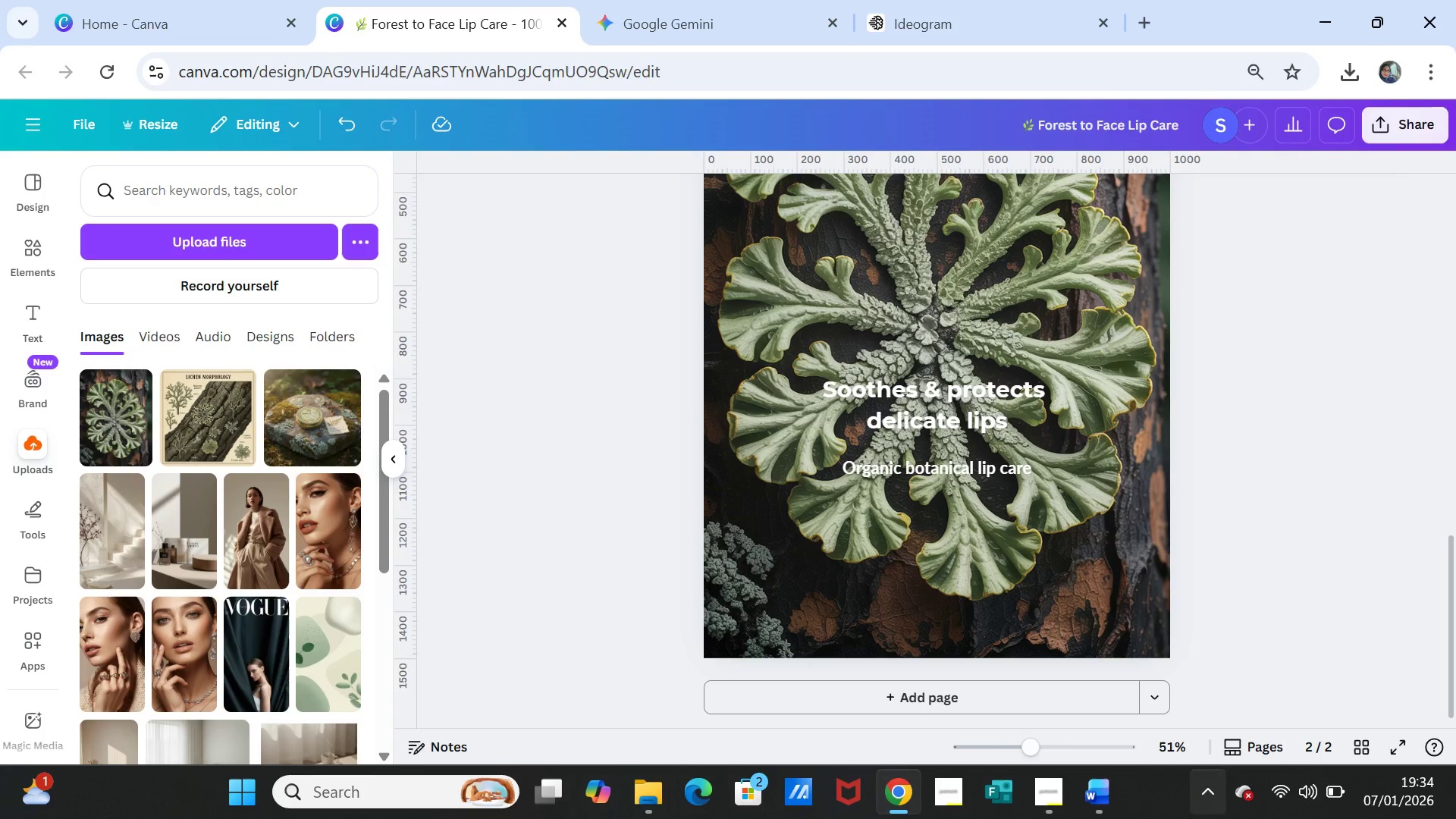 
left_click([1089, 795])
 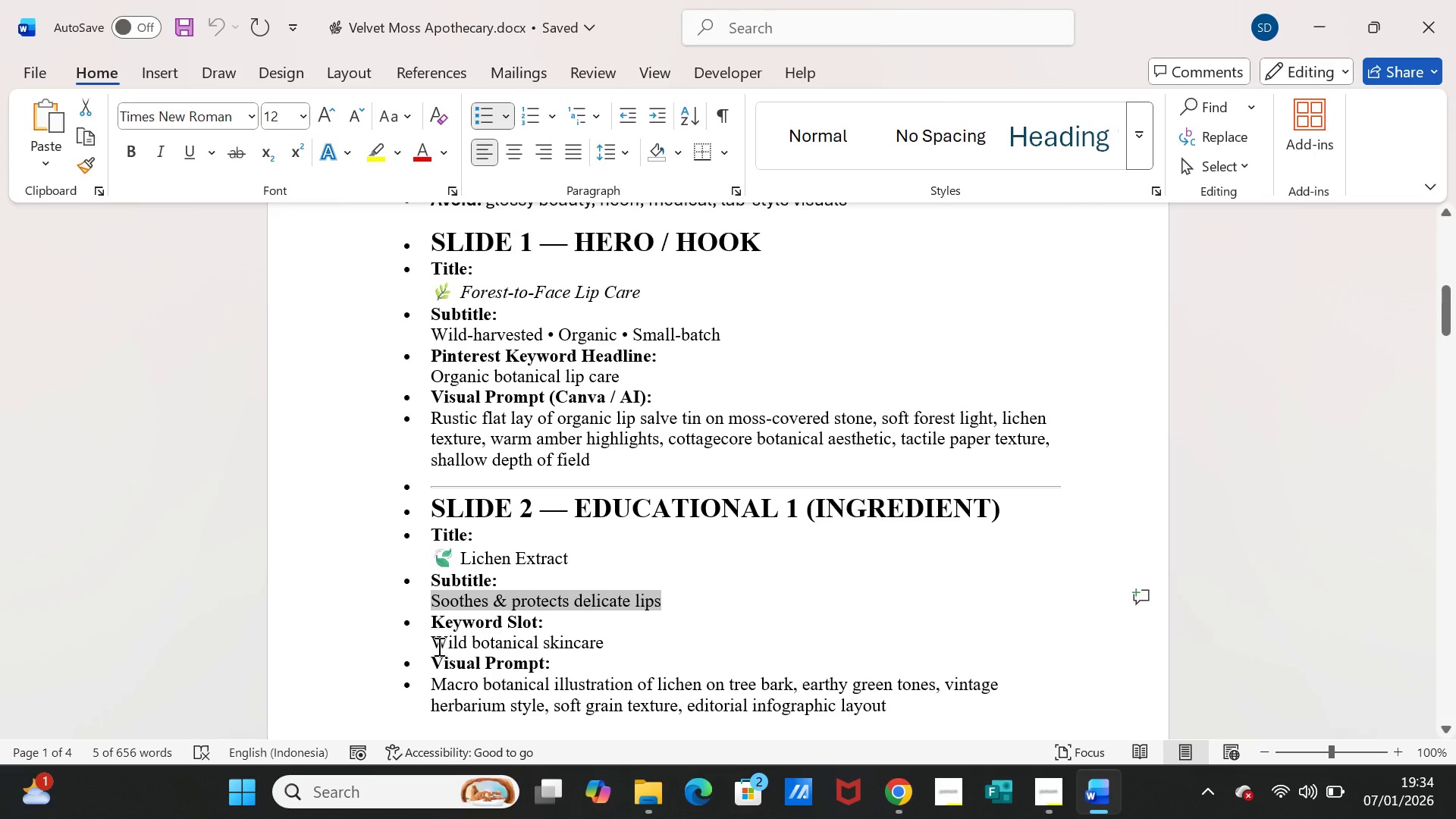 
left_click_drag(start_coordinate=[435, 645], to_coordinate=[597, 638])
 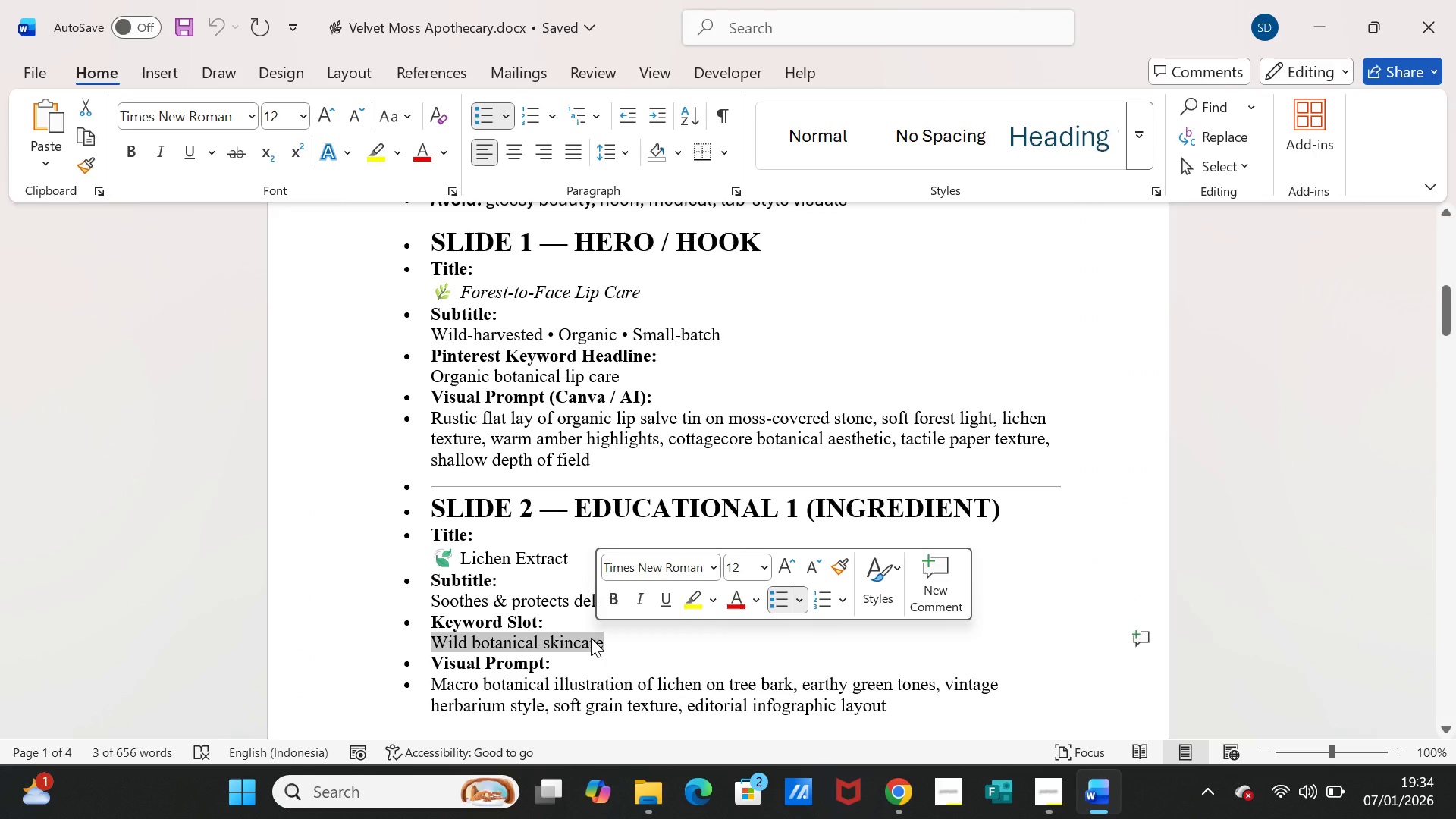 
key(Control+C)
 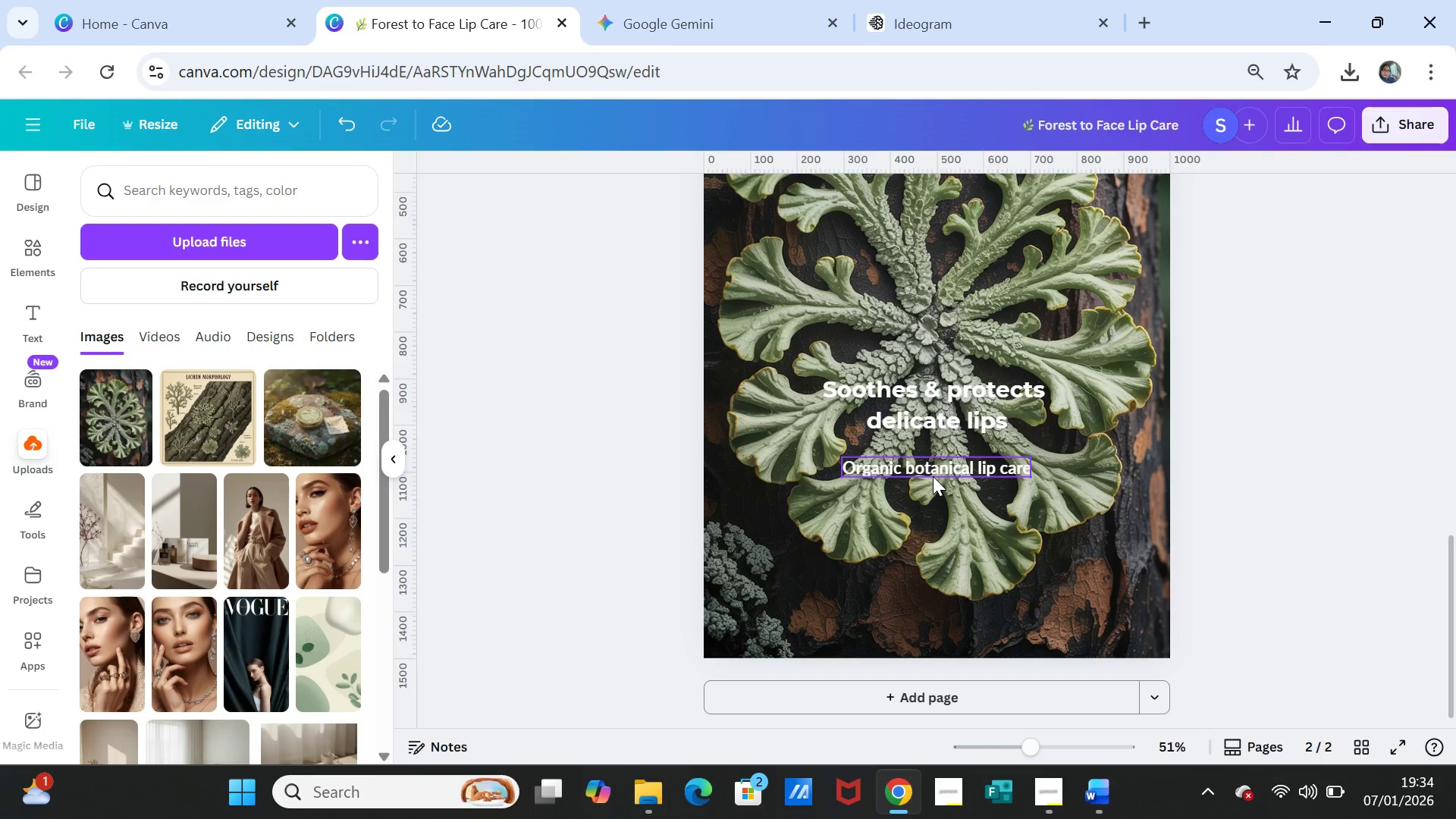 
double_click([933, 467])
 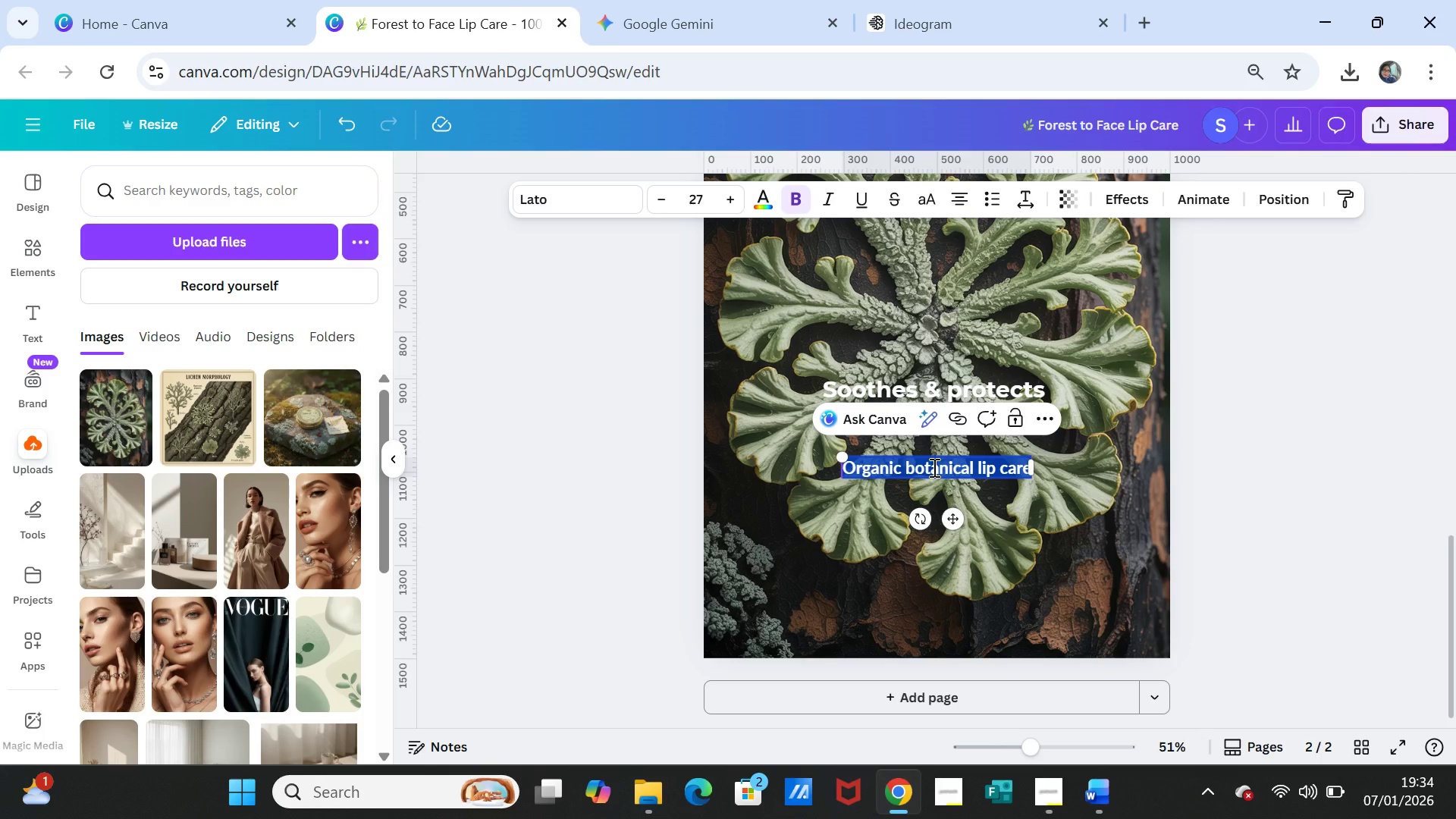 
key(Control+V)
 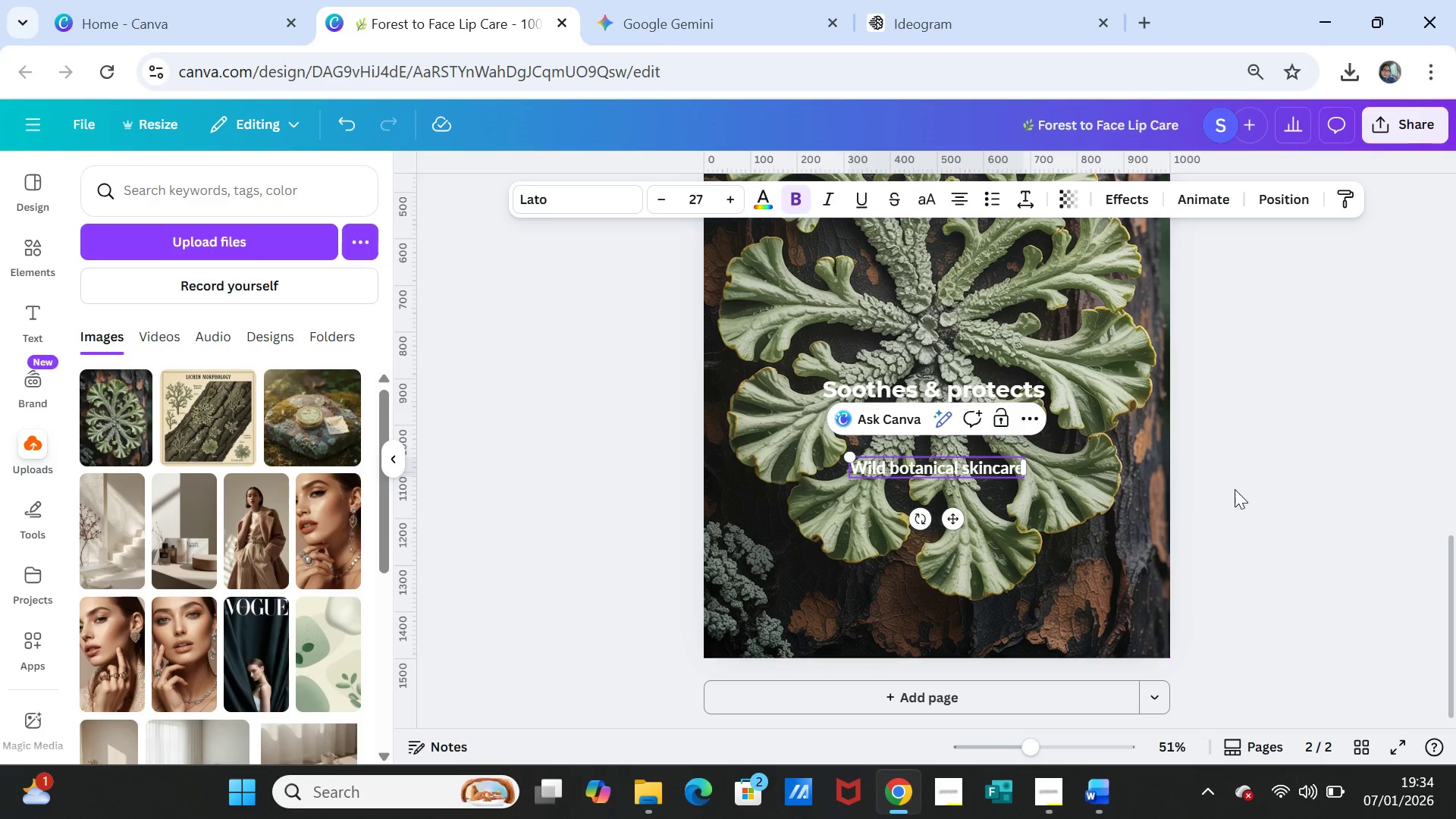 
left_click([1245, 491])
 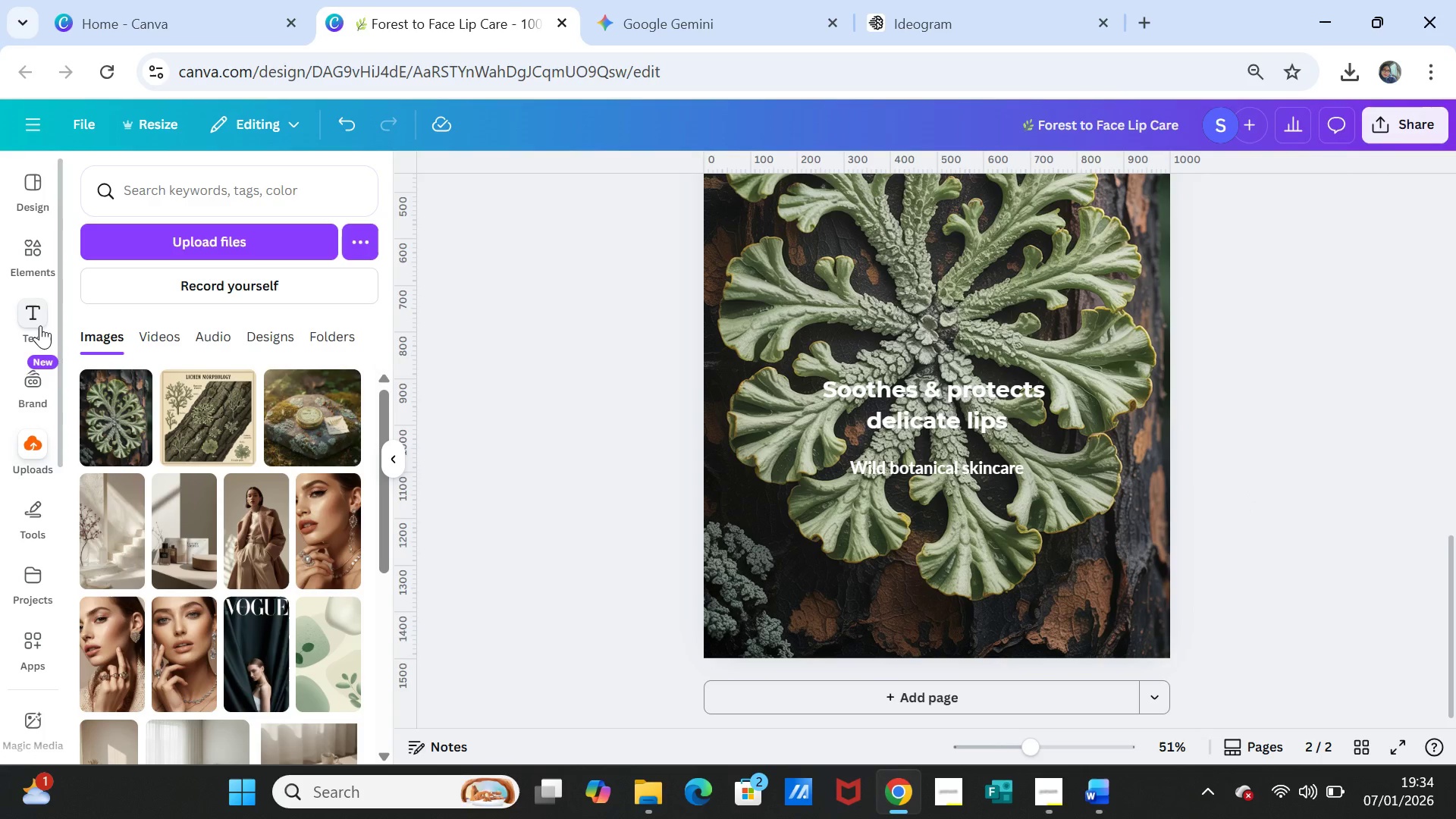 
wait(7.53)
 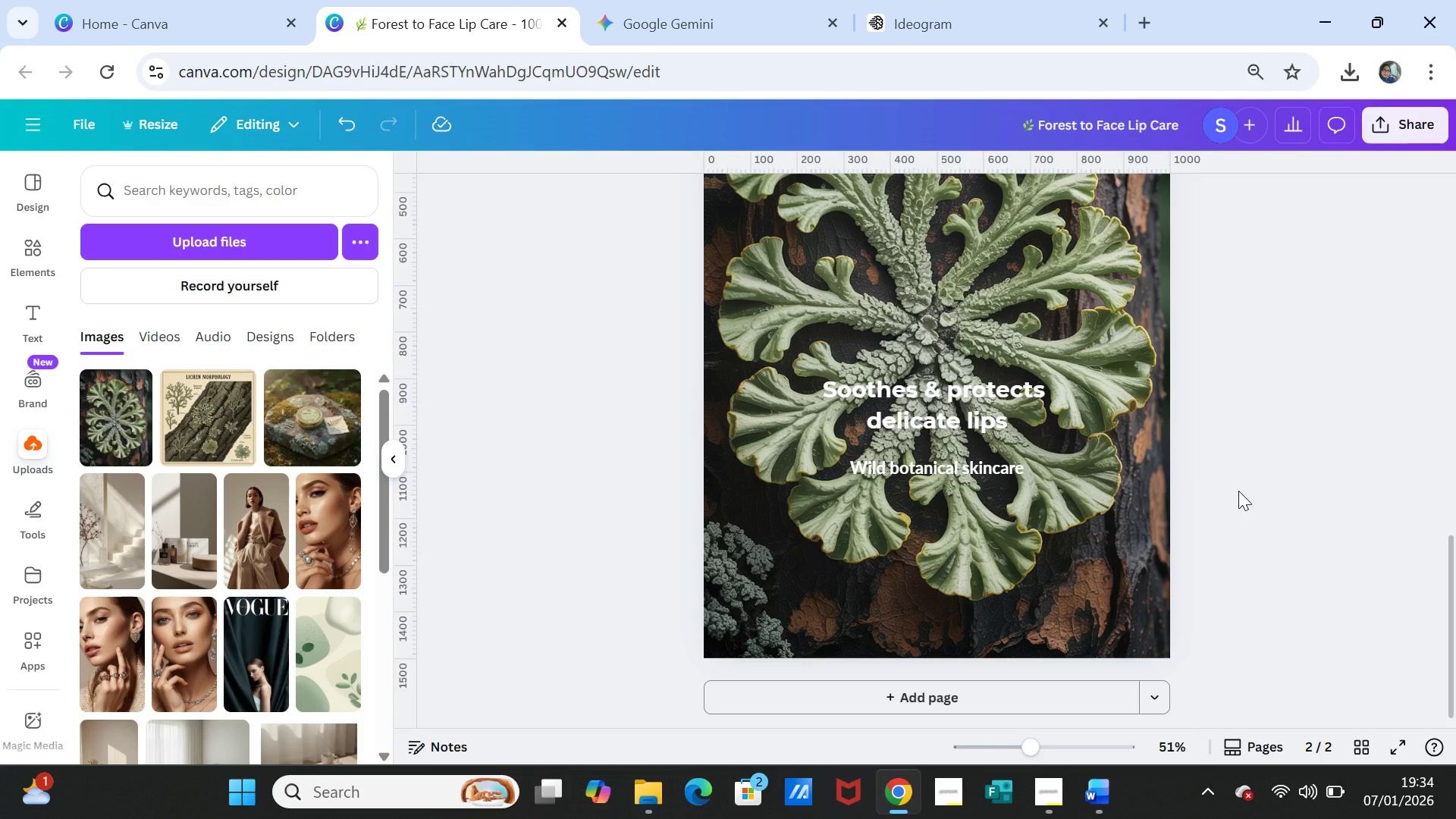 
left_click([42, 250])
 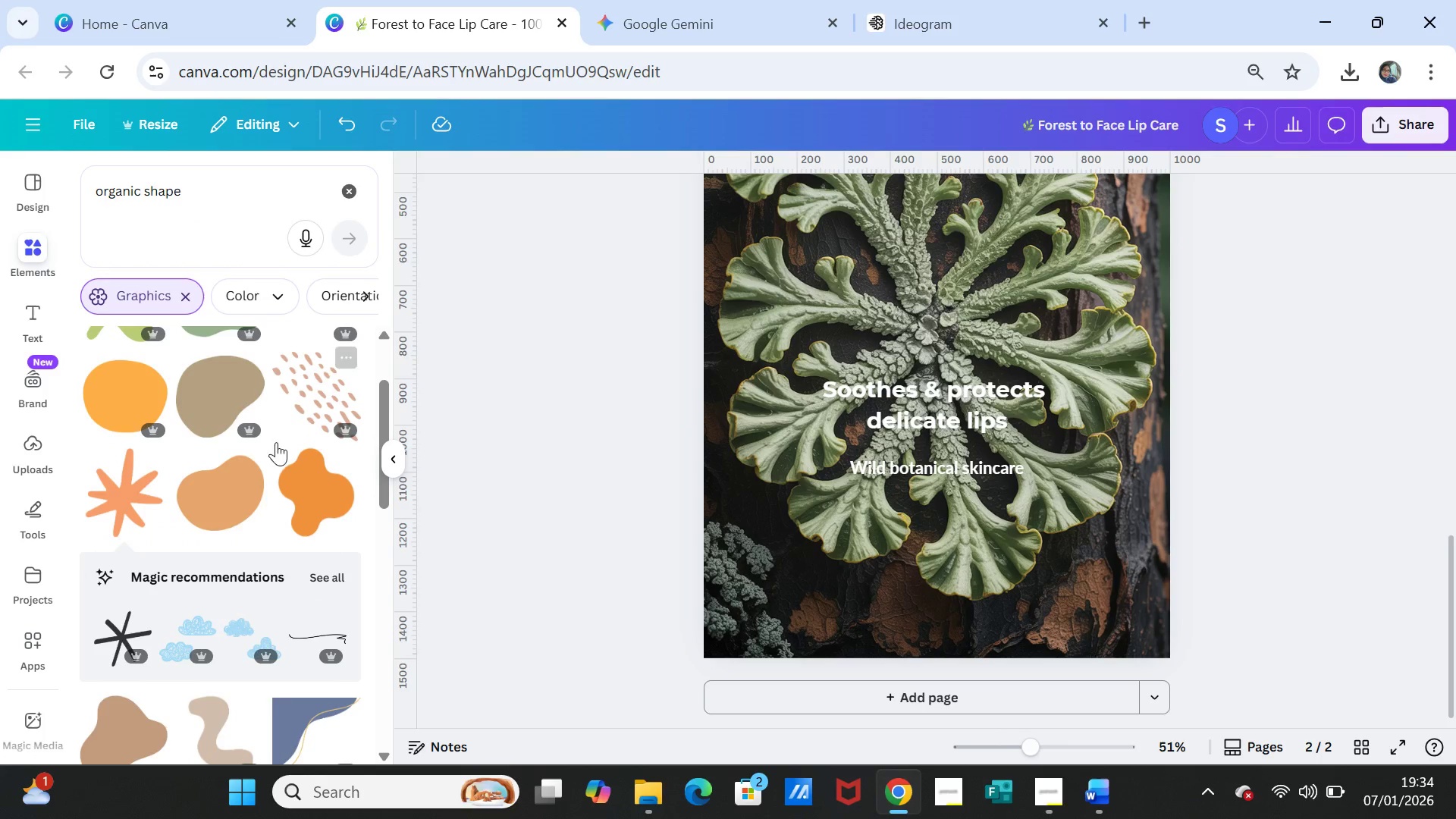 
scroll: coordinate [277, 454], scroll_direction: up, amount: 3.0
 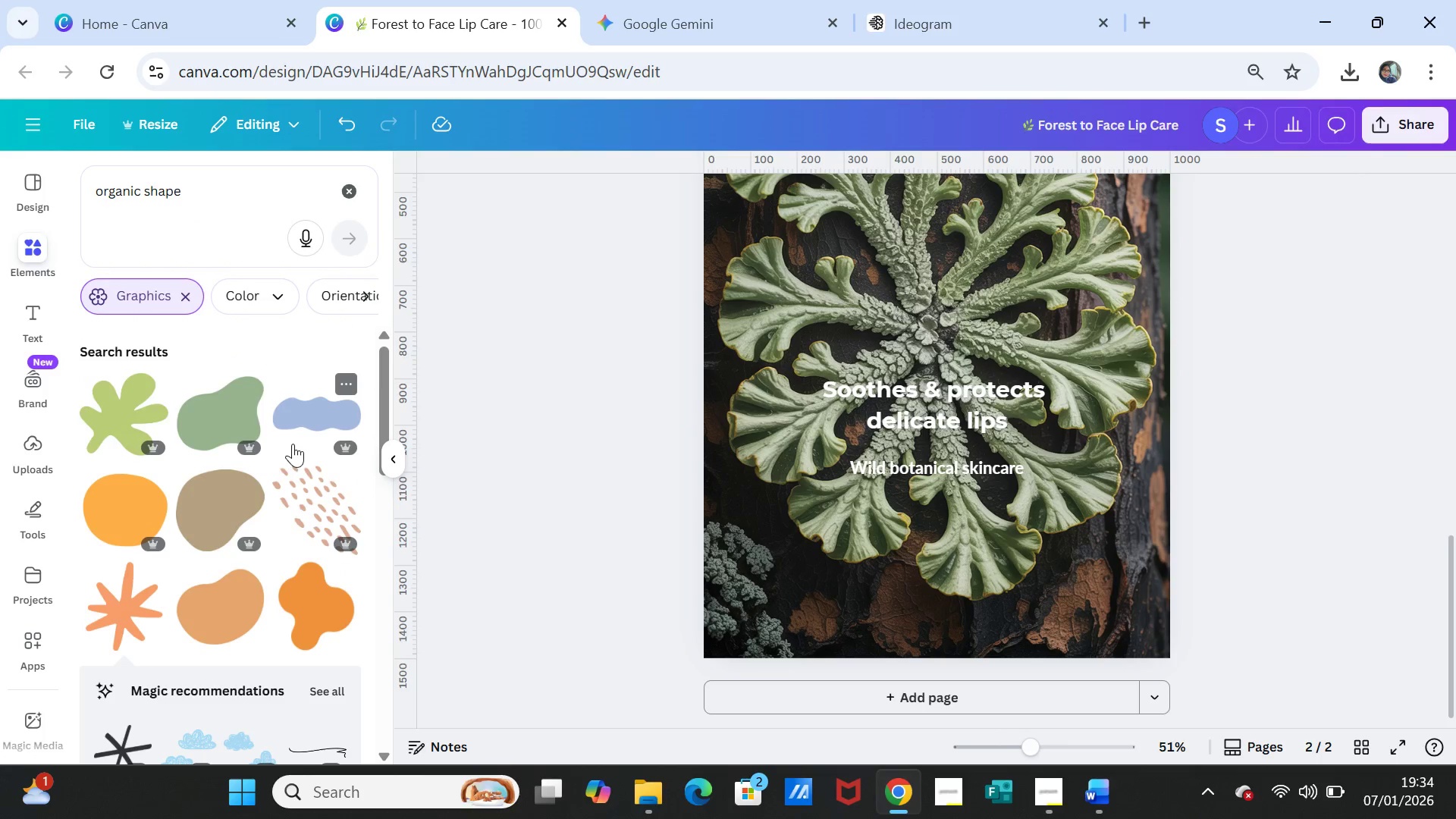 
scroll: coordinate [309, 441], scroll_direction: down, amount: 10.0
 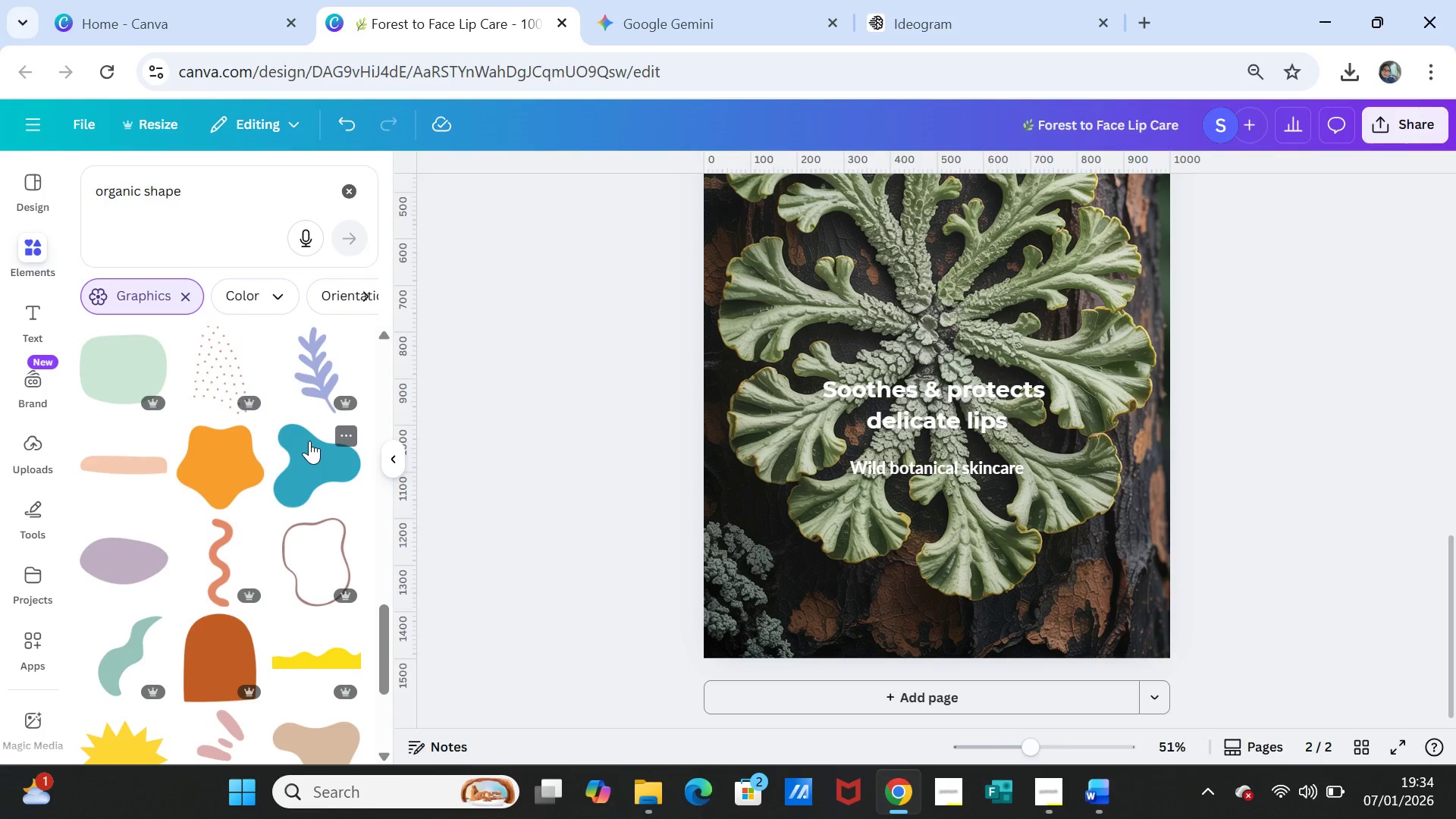 
scroll: coordinate [309, 441], scroll_direction: down, amount: 1.0
 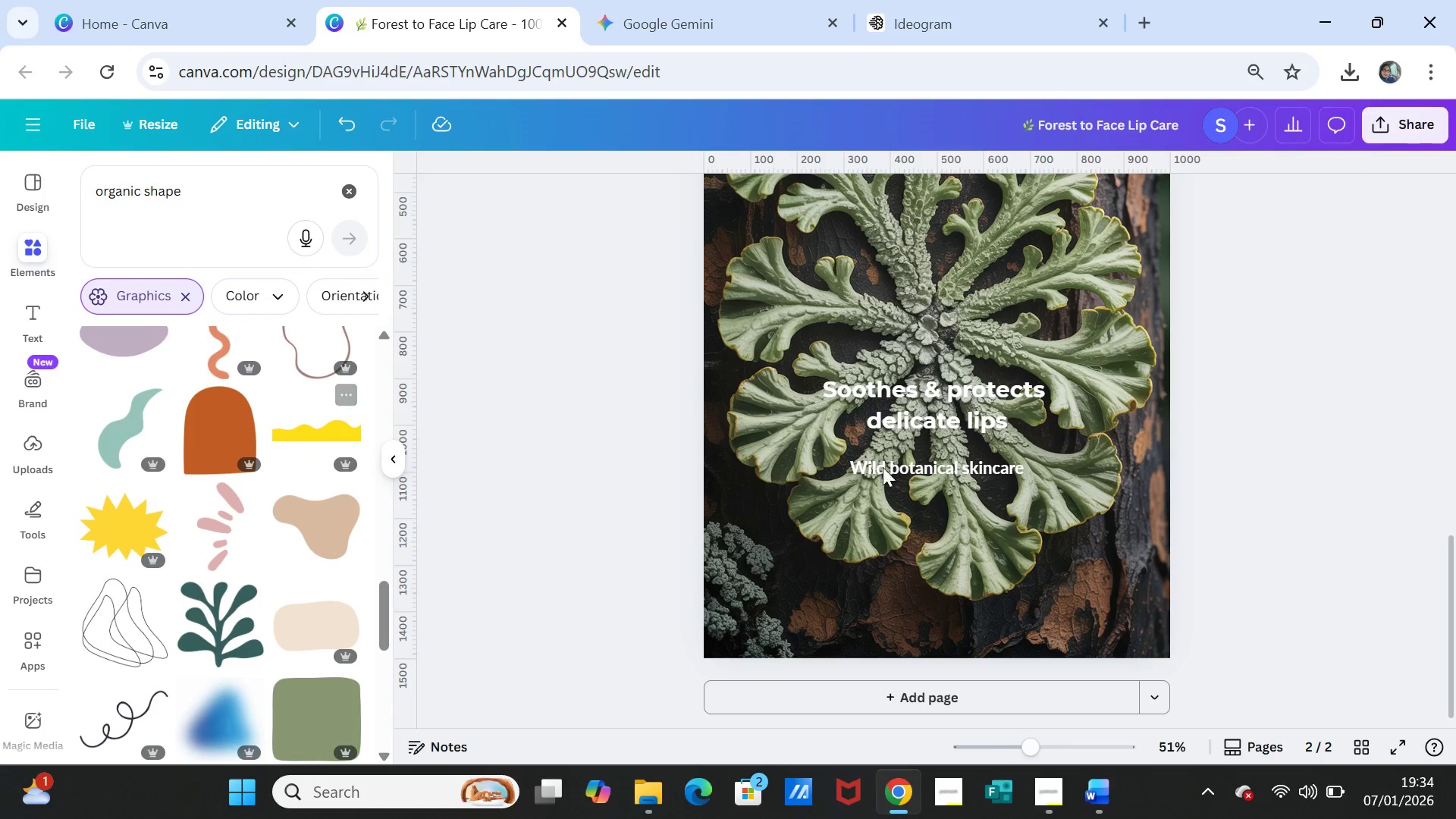 
scroll: coordinate [1175, 491], scroll_direction: up, amount: 6.0
 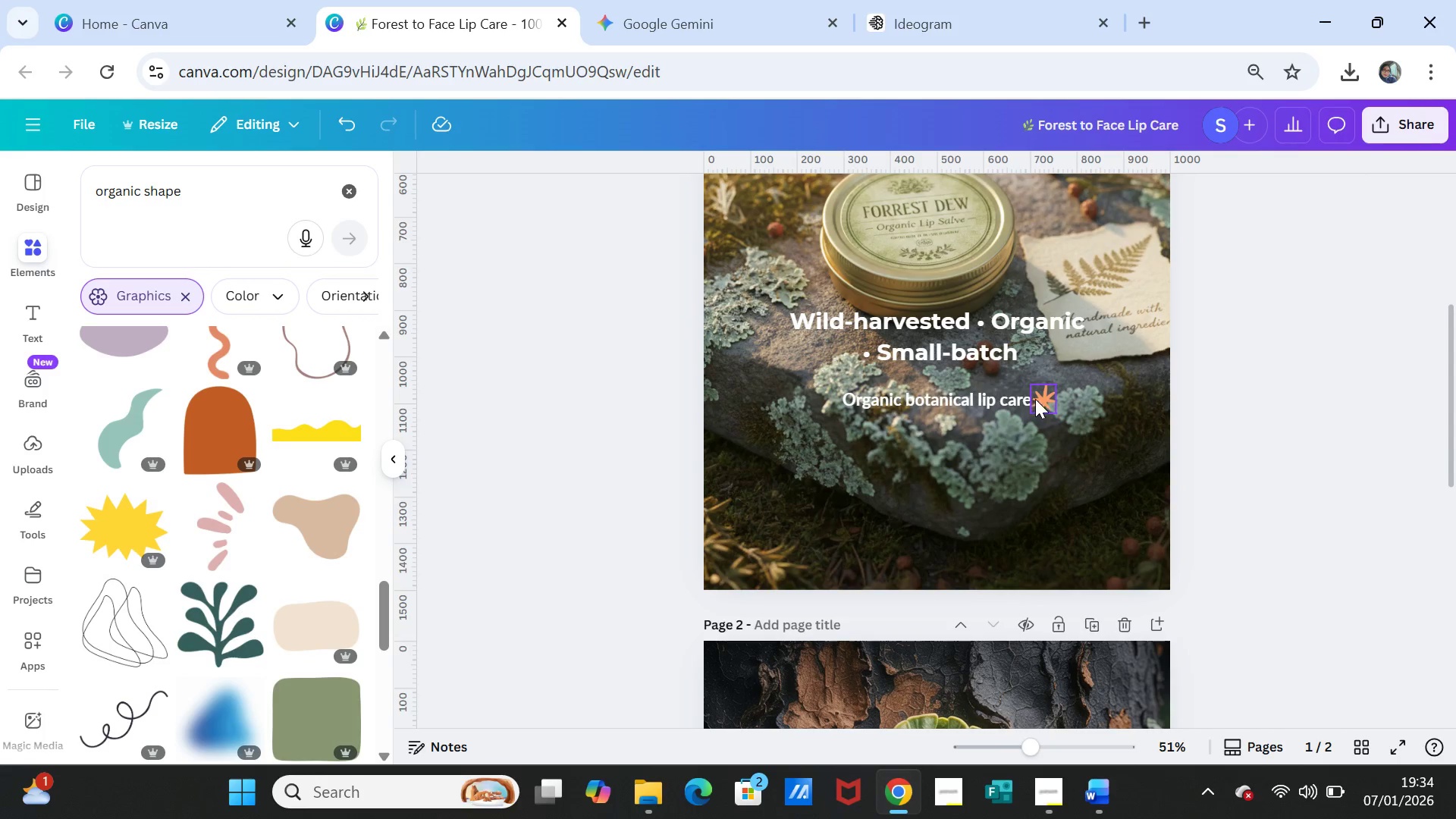 
left_click([1038, 398])
 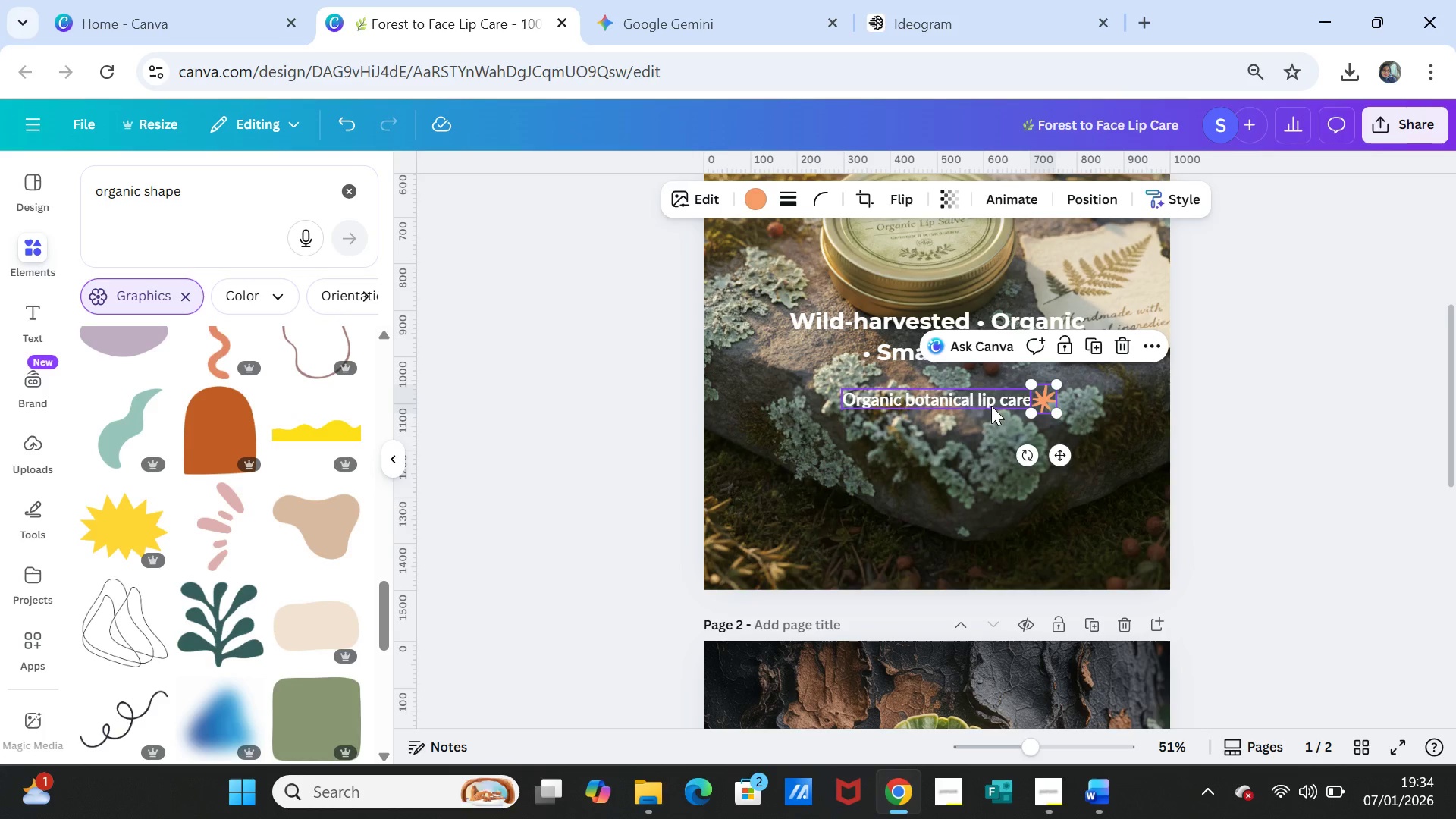 
key(Delete)
 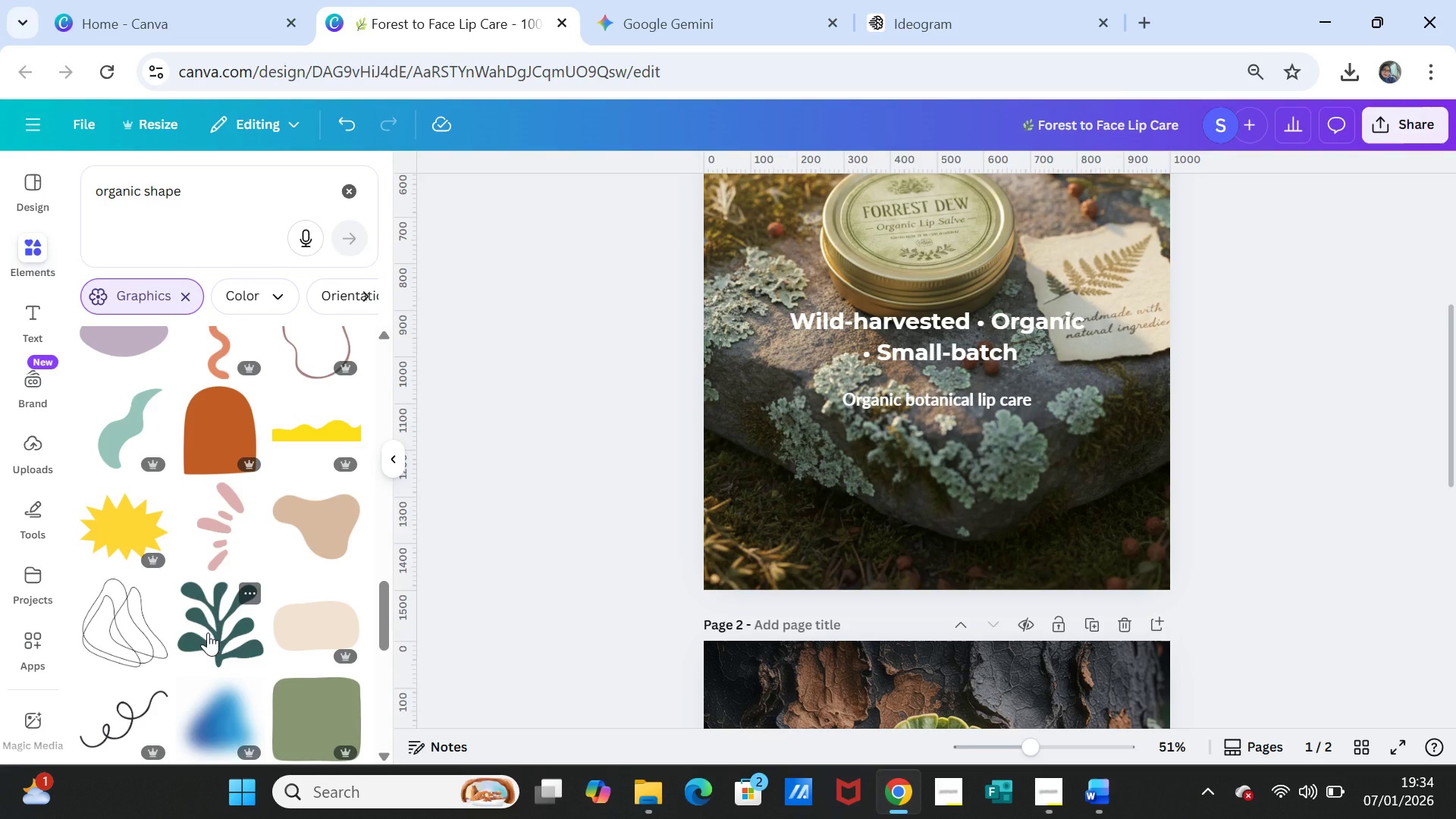 
left_click([209, 632])
 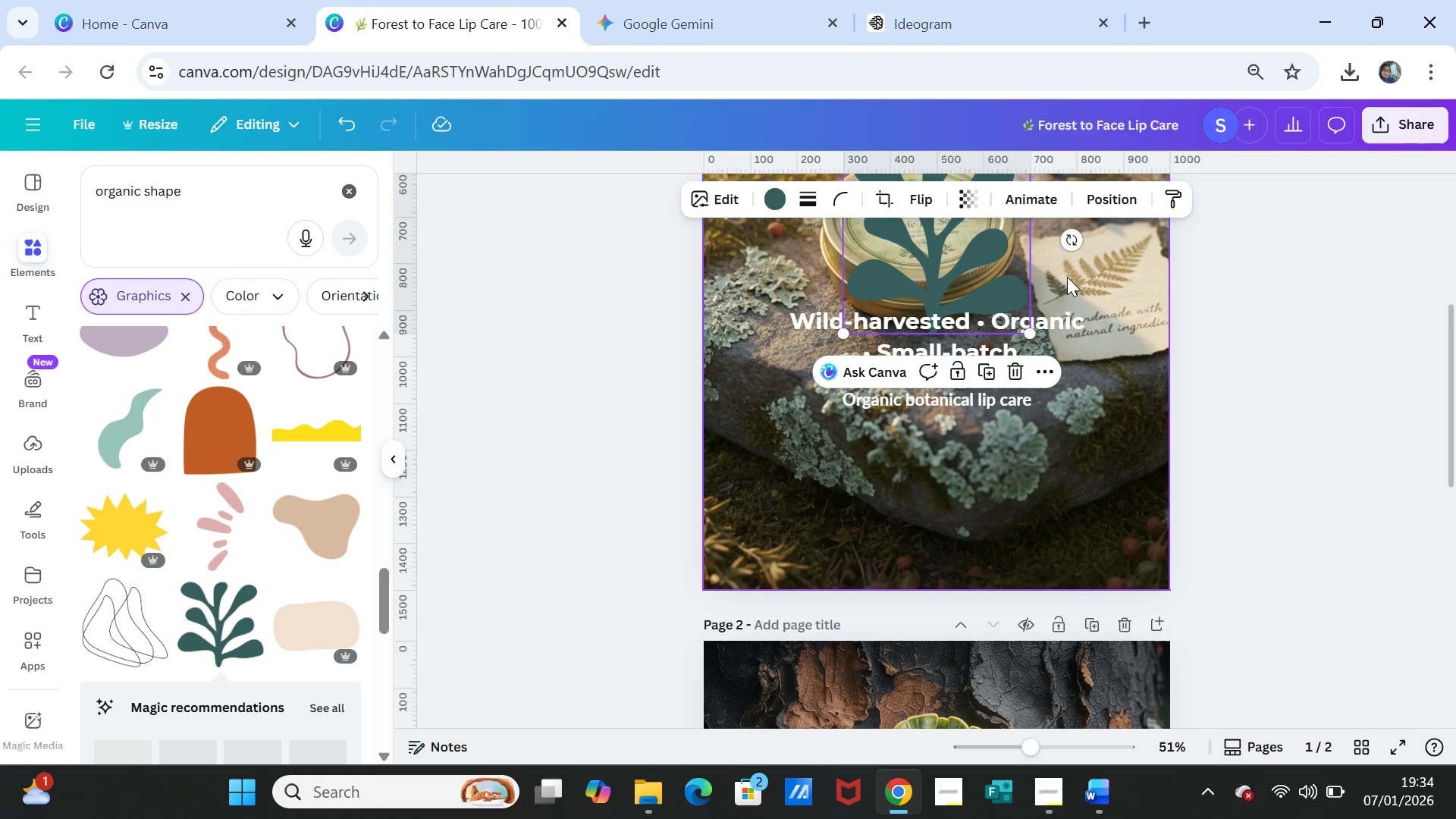 
scroll: coordinate [1119, 331], scroll_direction: up, amount: 1.0
 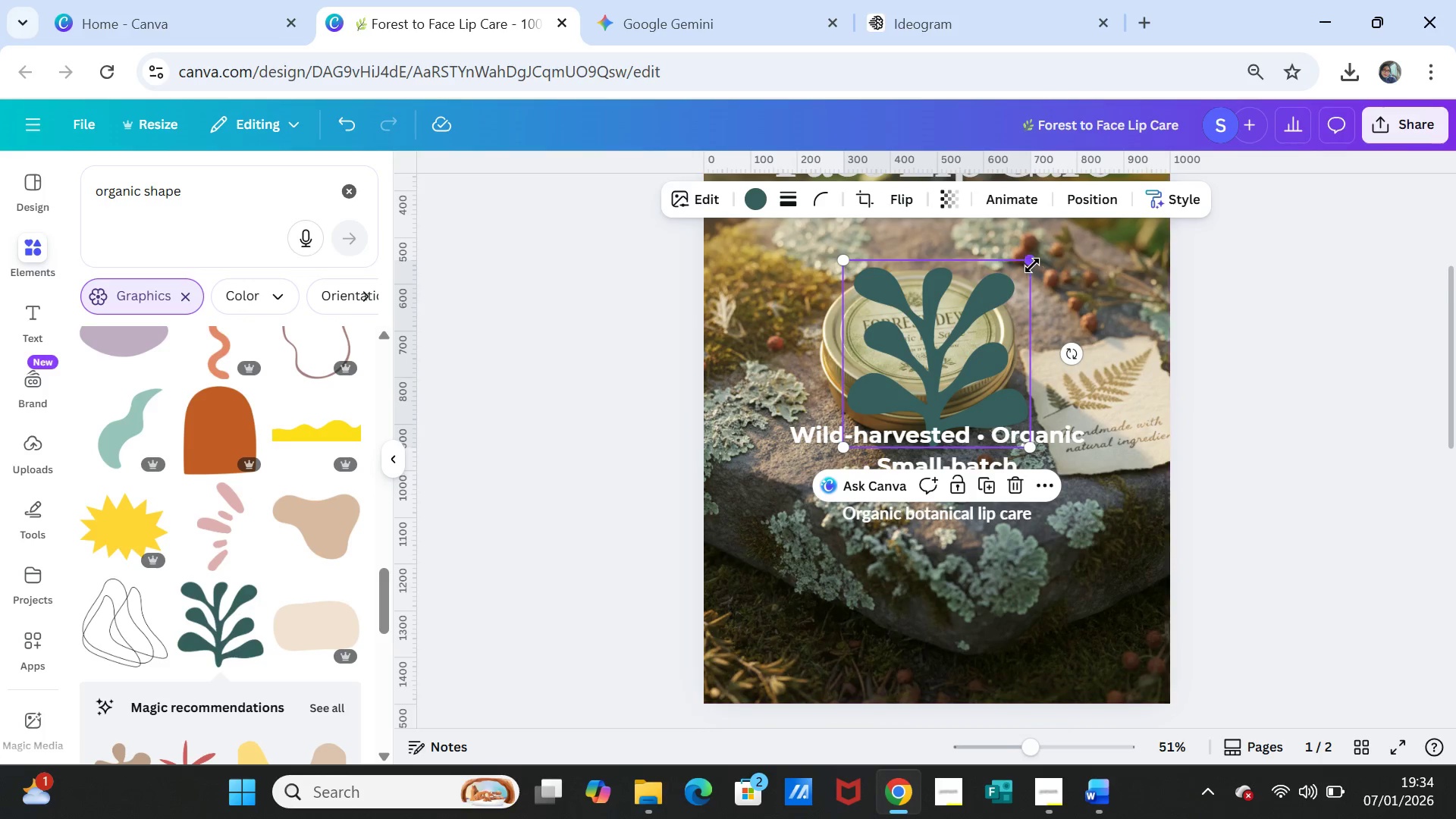 
left_click_drag(start_coordinate=[1032, 262], to_coordinate=[901, 415])
 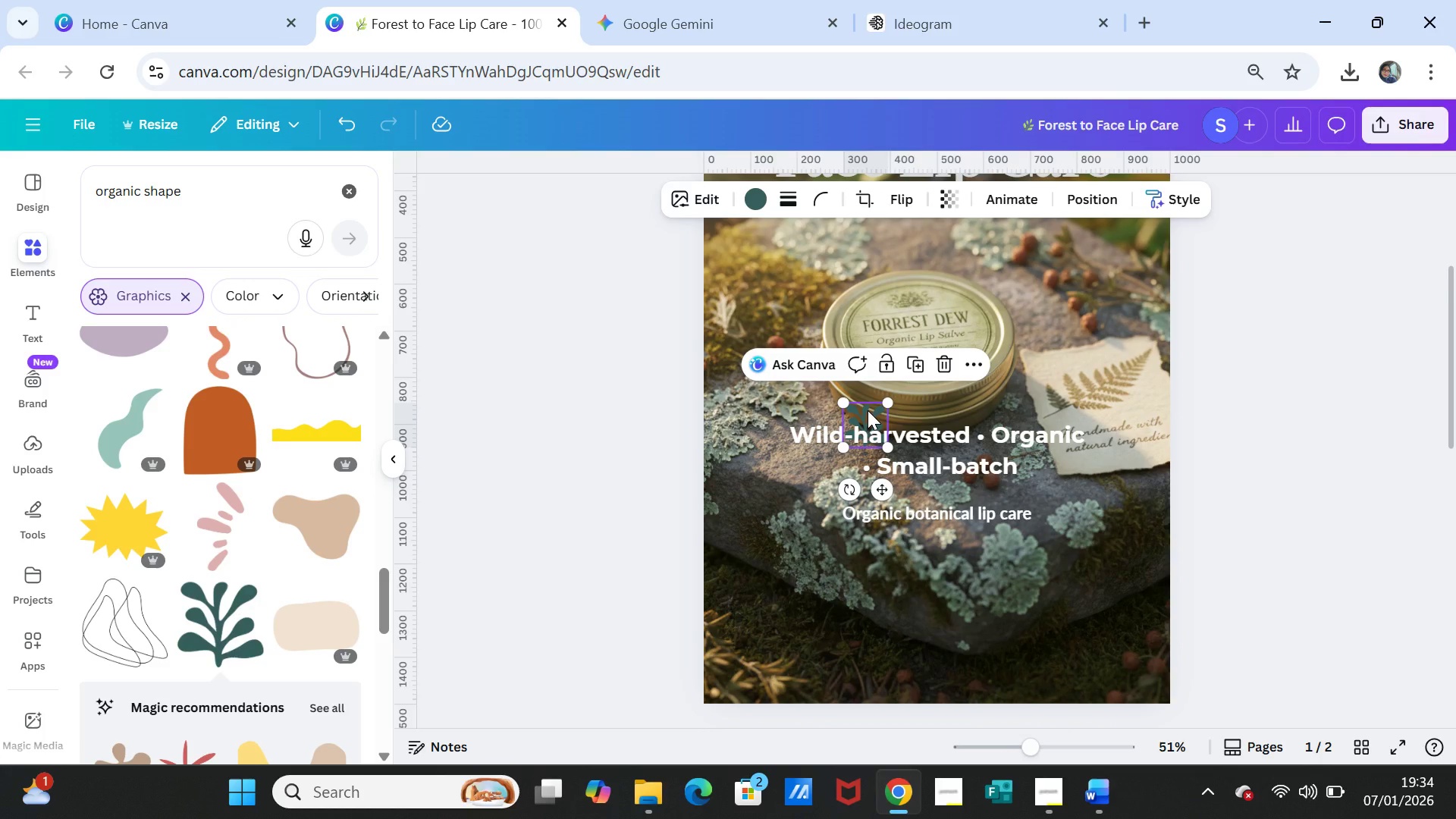 
left_click_drag(start_coordinate=[868, 410], to_coordinate=[1053, 500])
 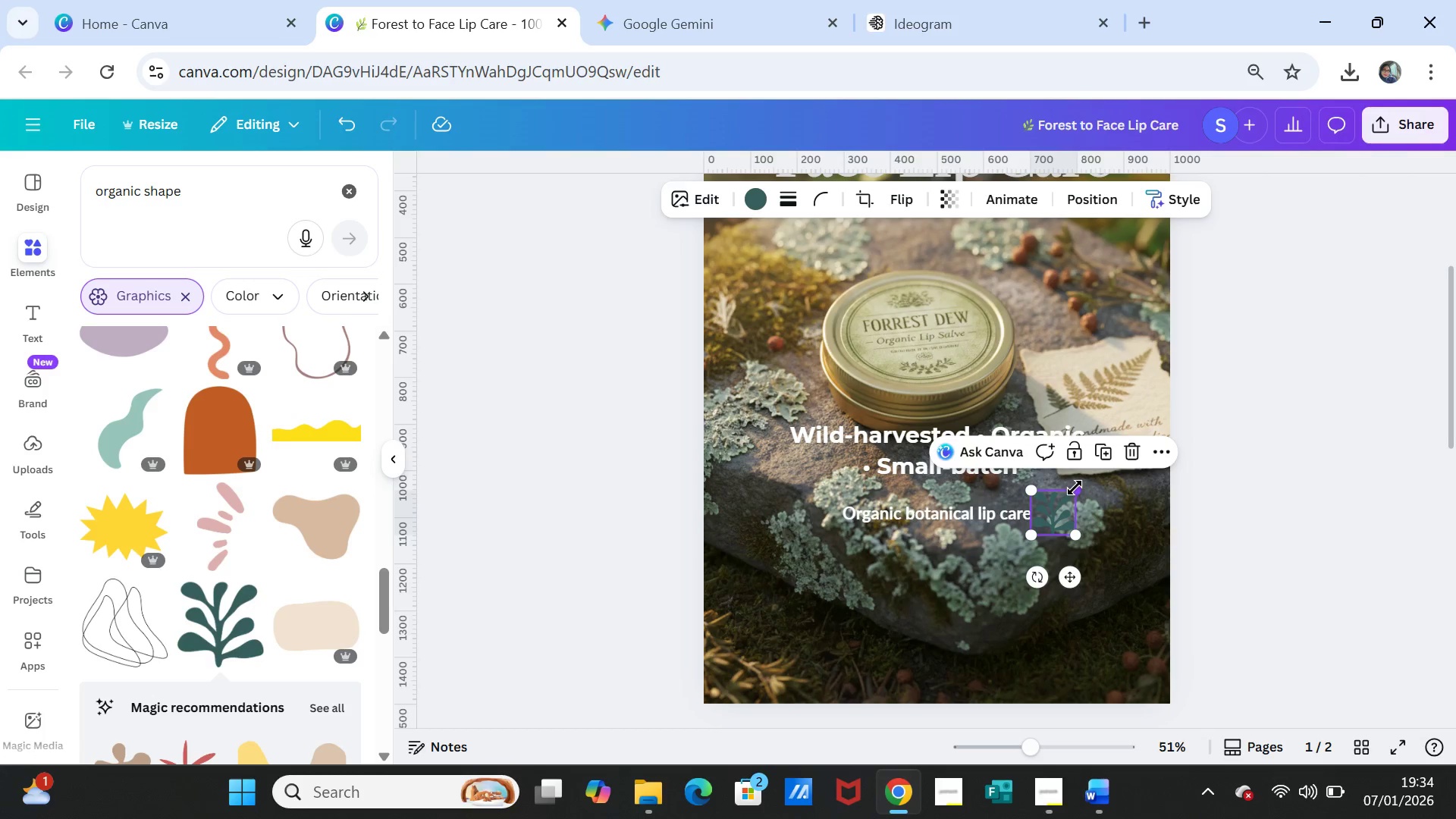 
left_click_drag(start_coordinate=[1075, 488], to_coordinate=[1065, 498])
 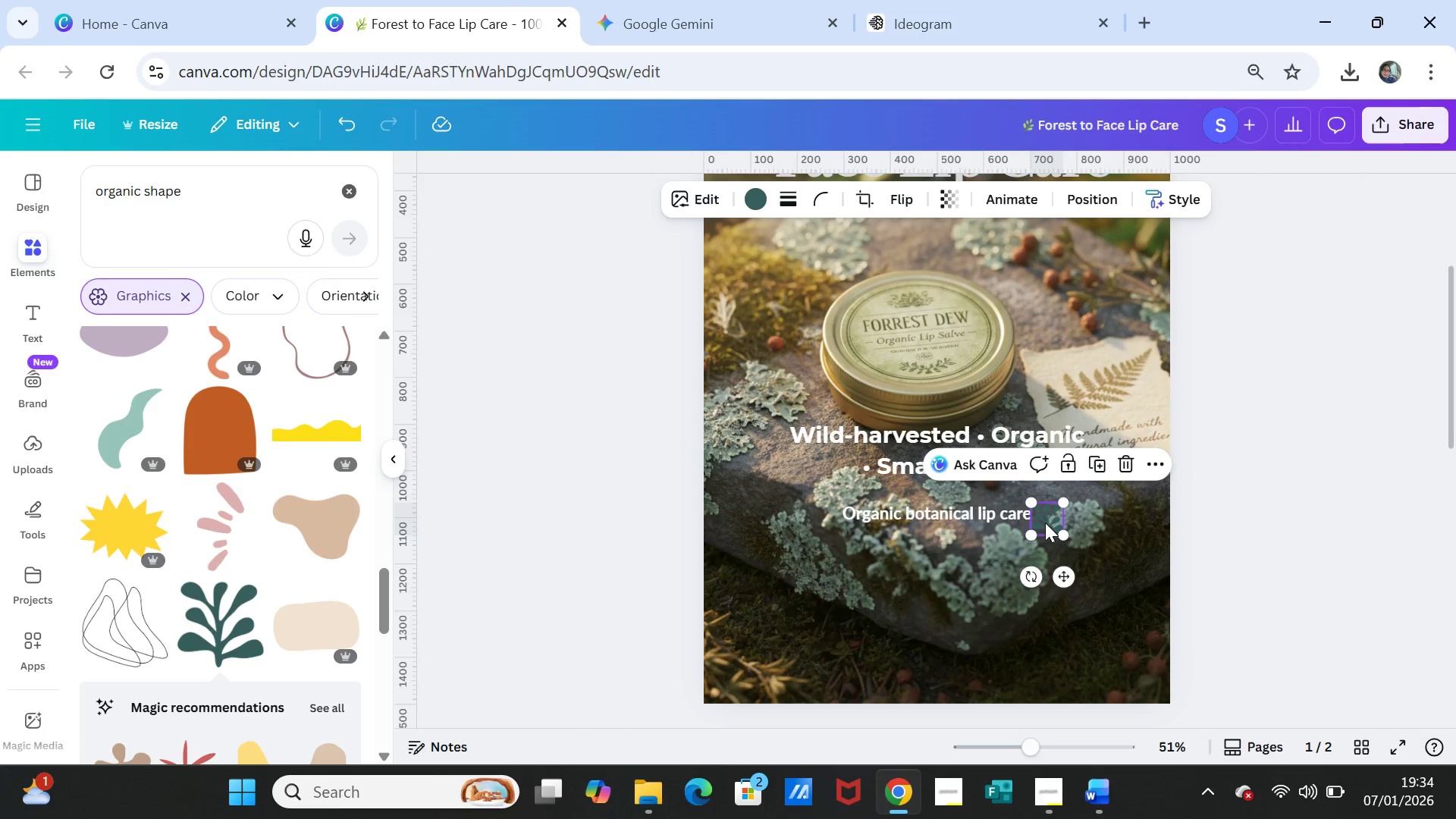 
left_click_drag(start_coordinate=[1045, 522], to_coordinate=[1046, 517])
 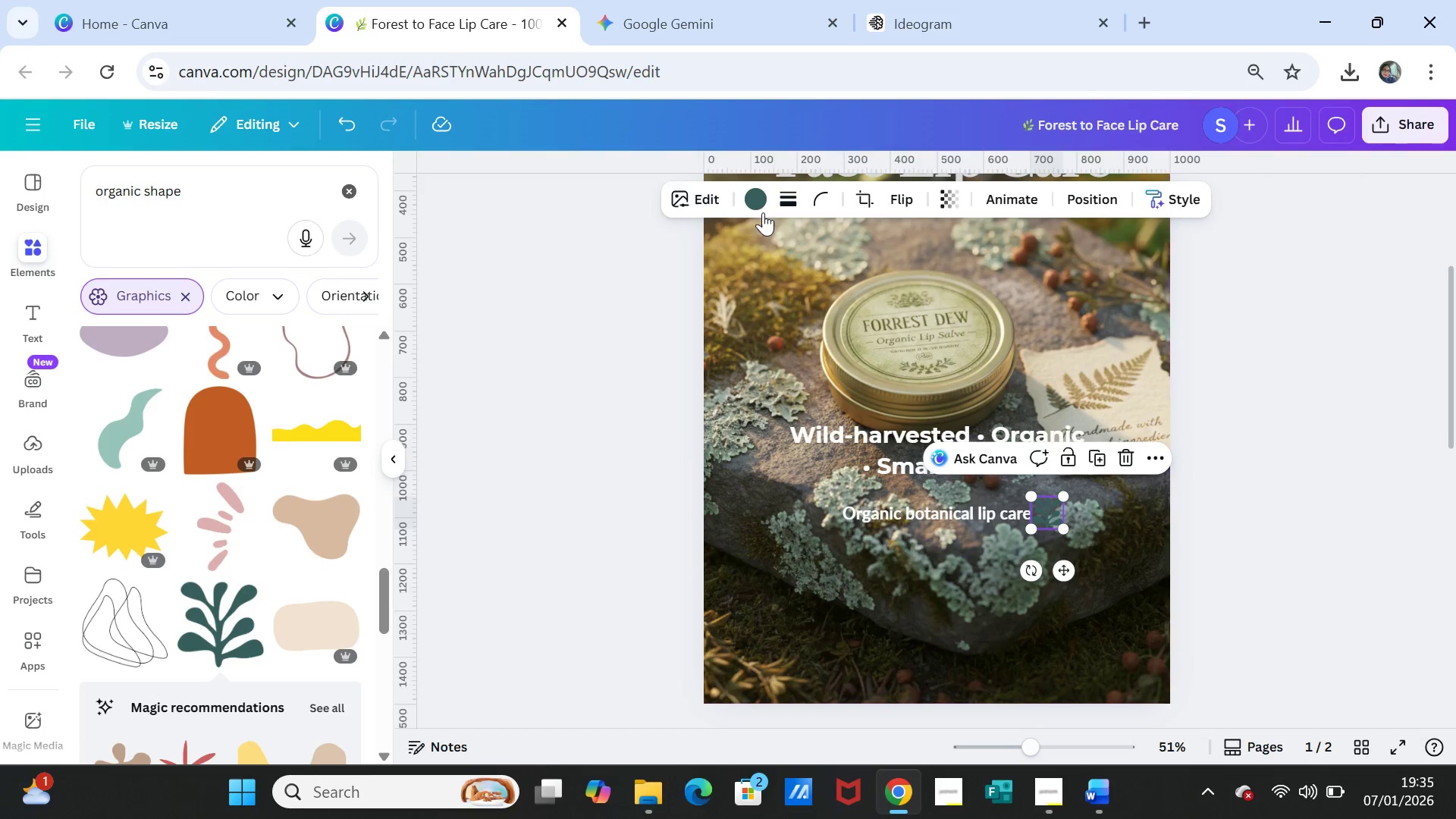 
left_click([757, 198])
 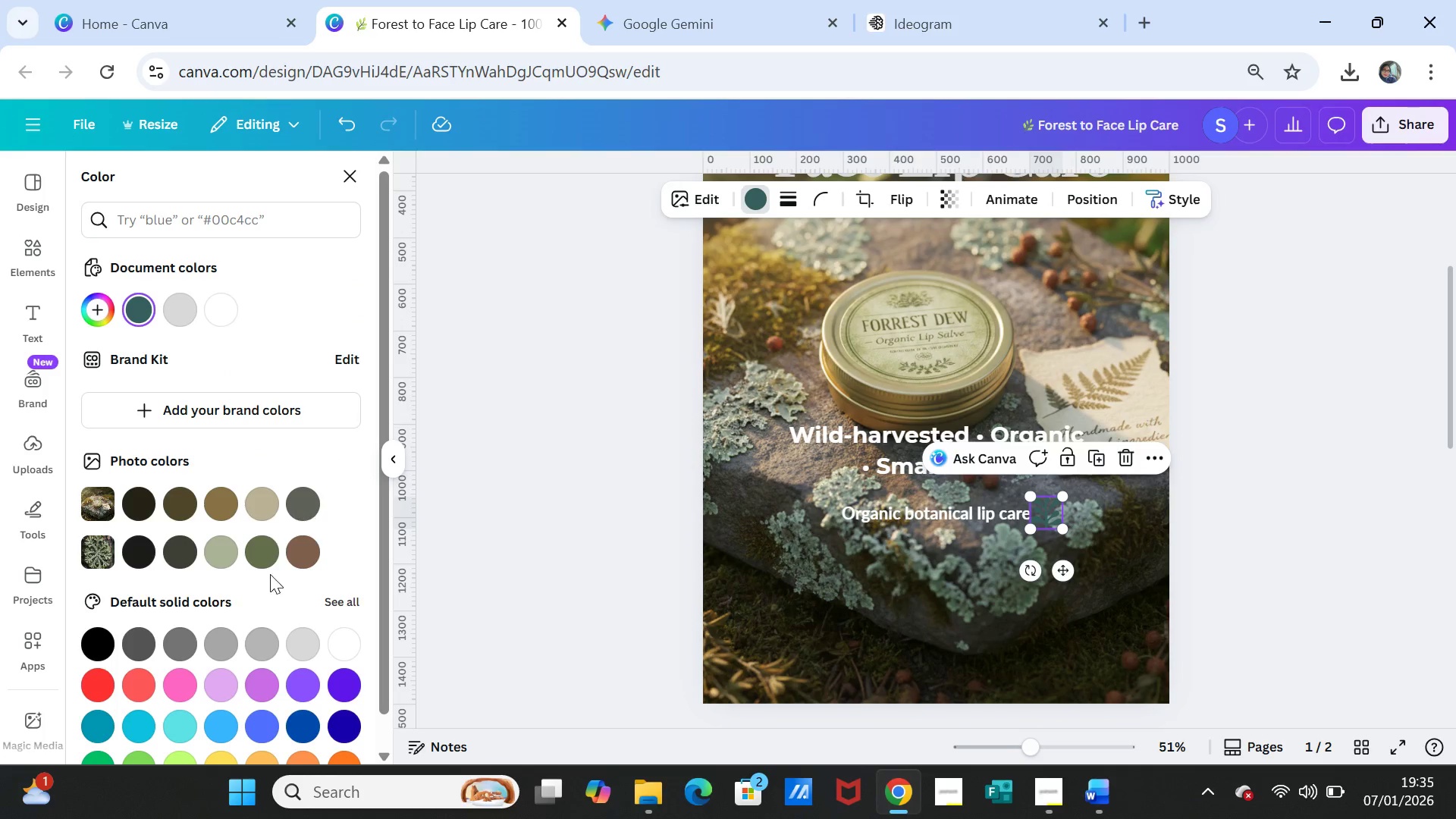 
scroll: coordinate [312, 704], scroll_direction: down, amount: 2.0
 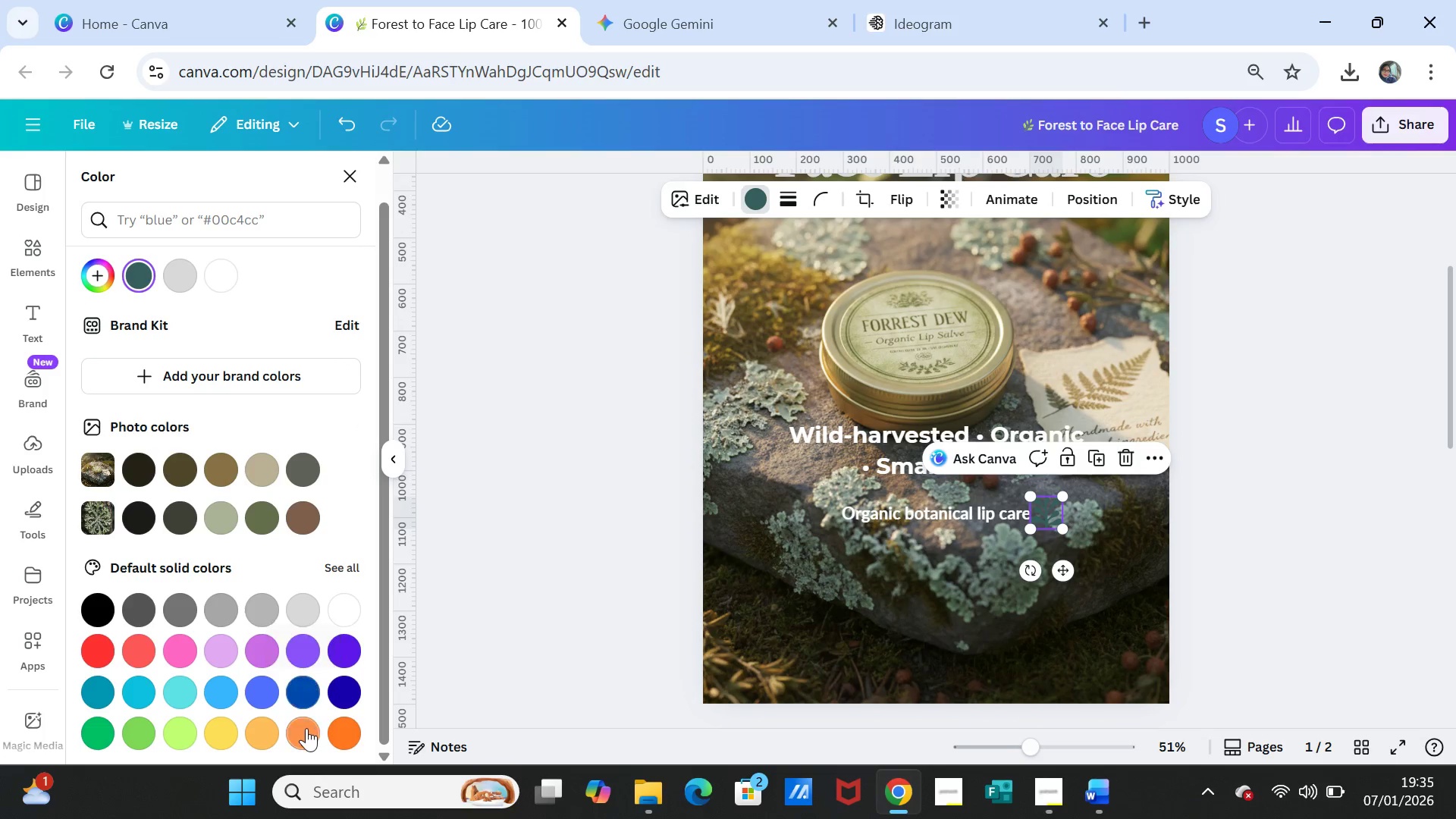 
left_click([306, 728])
 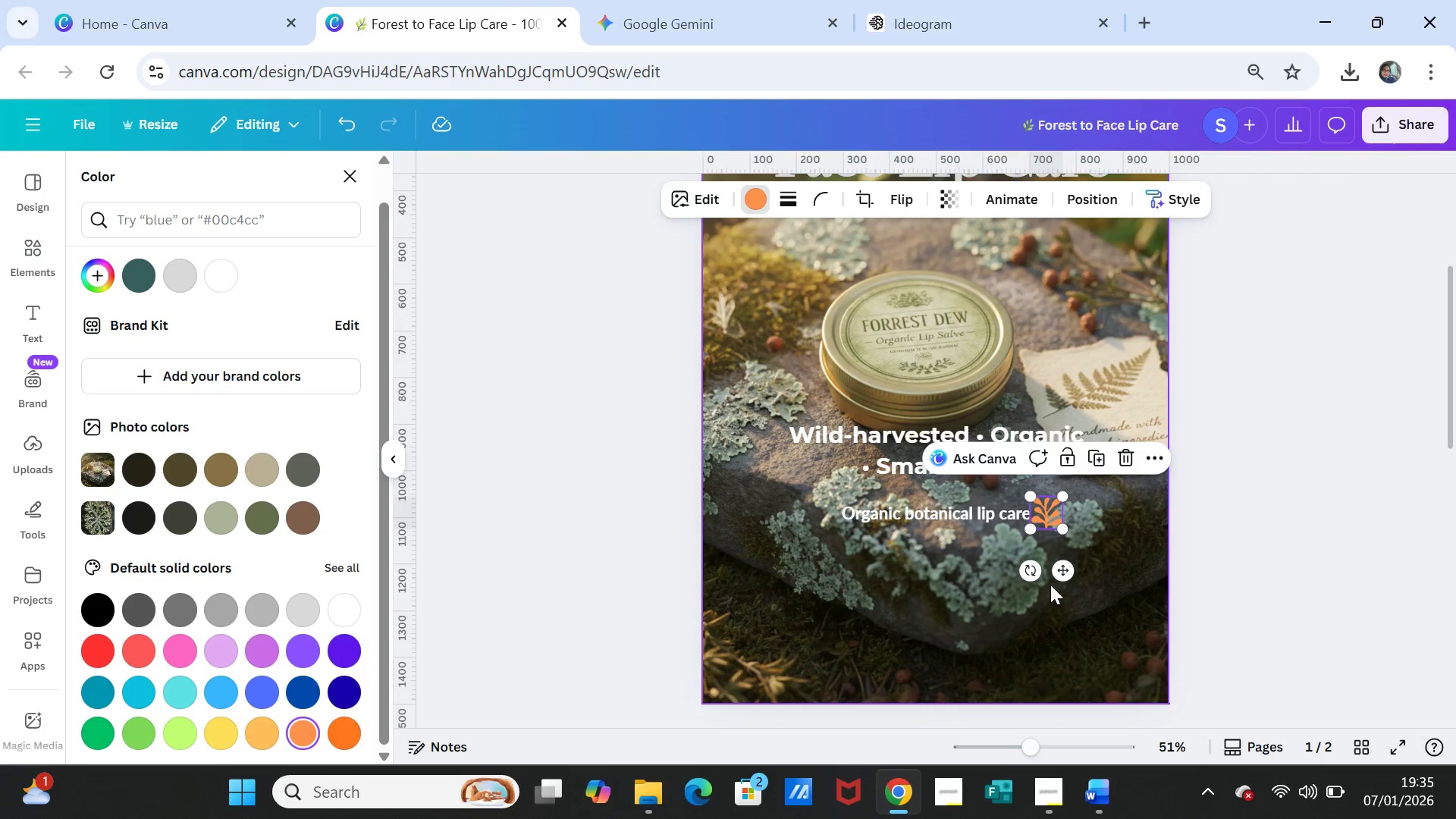 
left_click([1269, 556])
 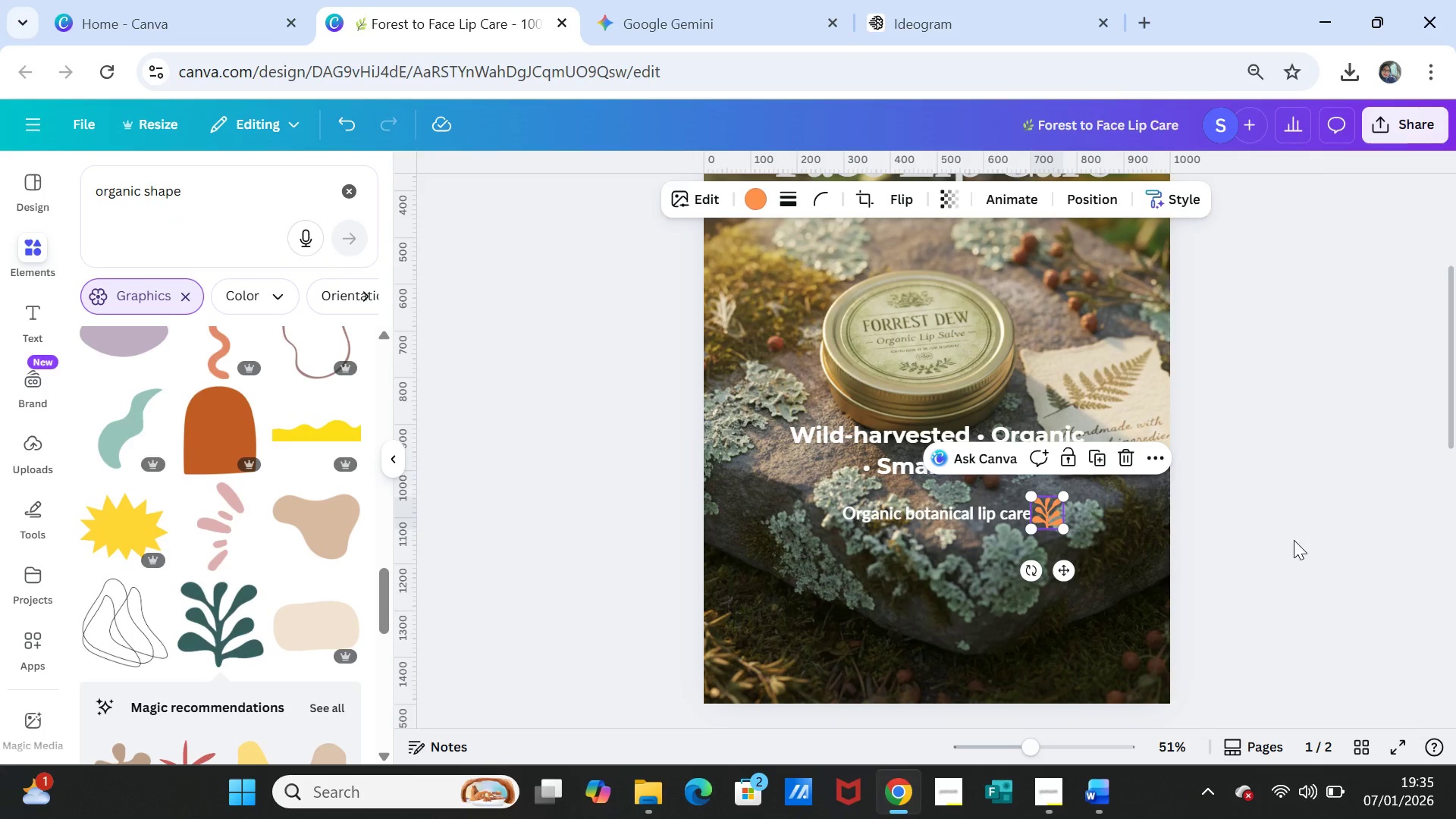 
left_click([1294, 541])
 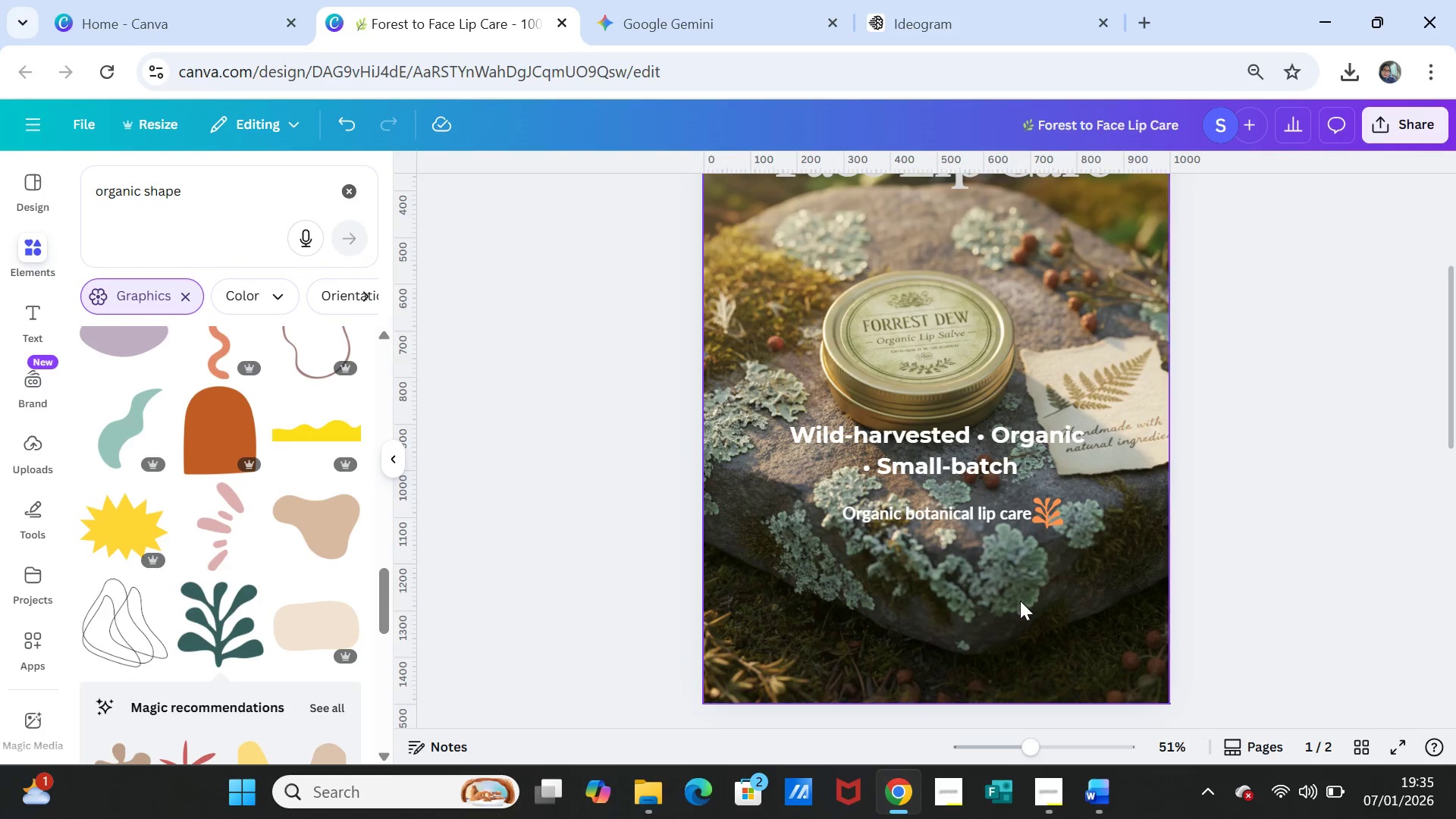 
scroll: coordinate [920, 599], scroll_direction: down, amount: 6.0
 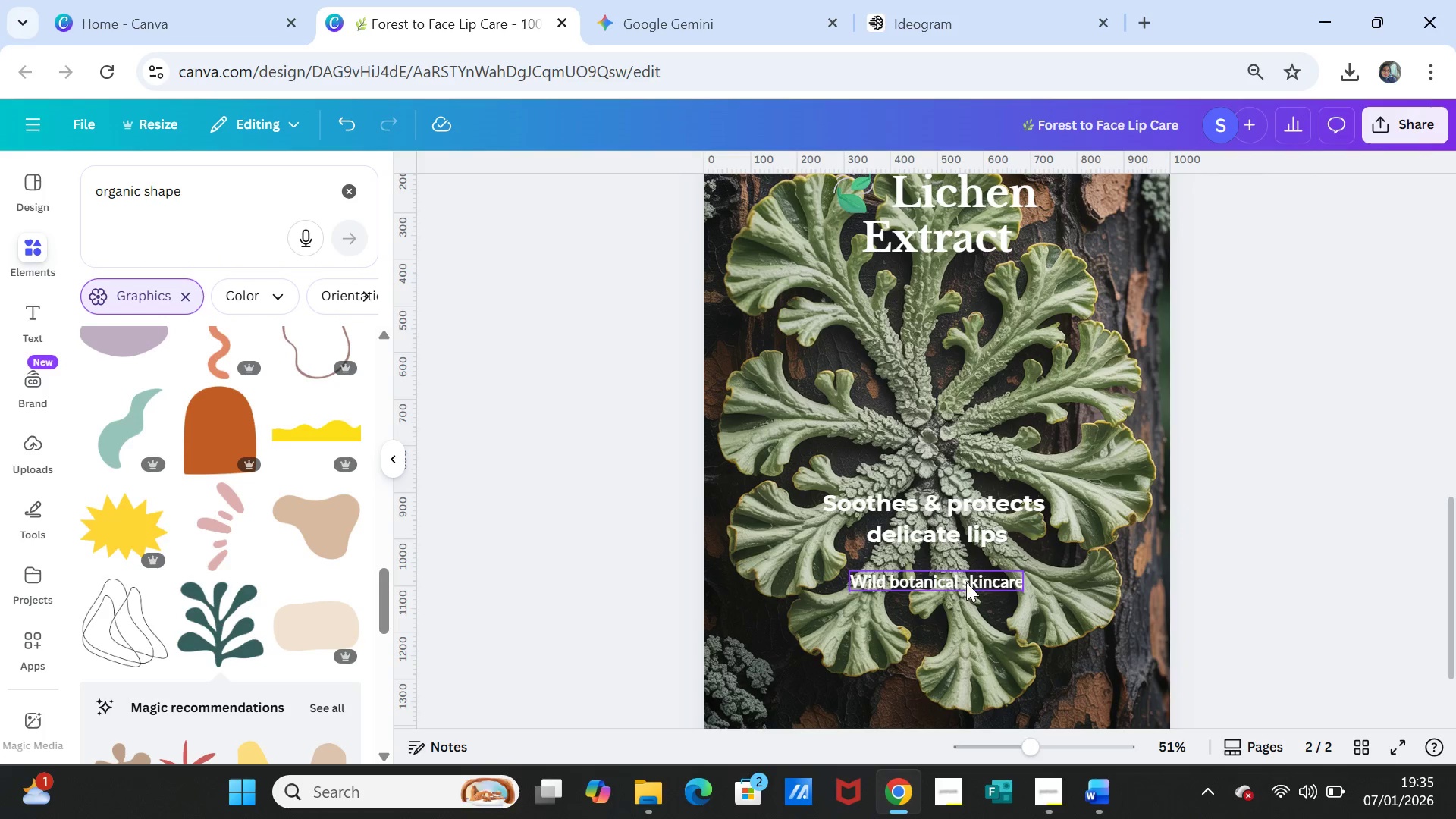 
left_click([966, 582])
 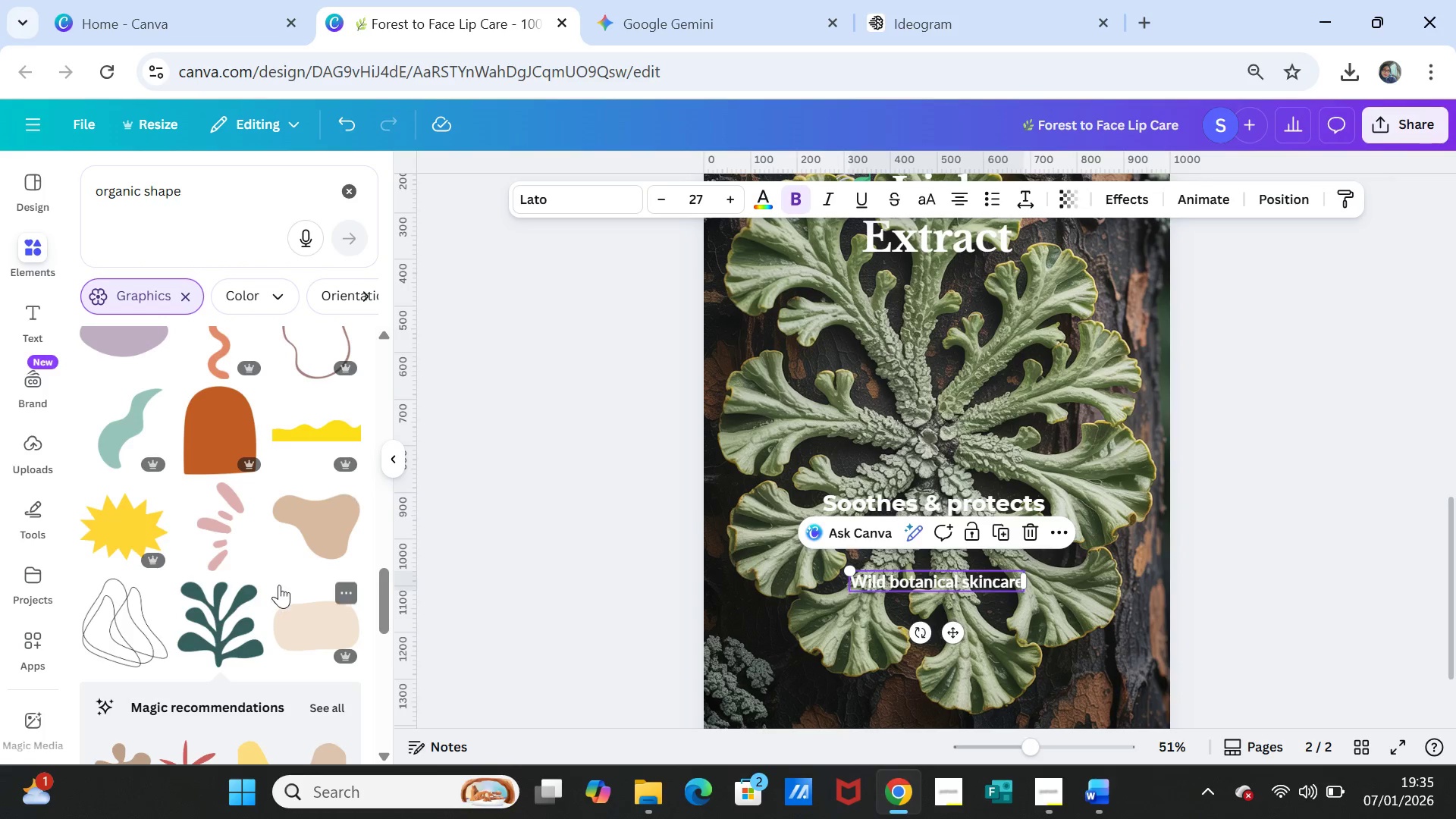 
scroll: coordinate [313, 579], scroll_direction: down, amount: 6.0
 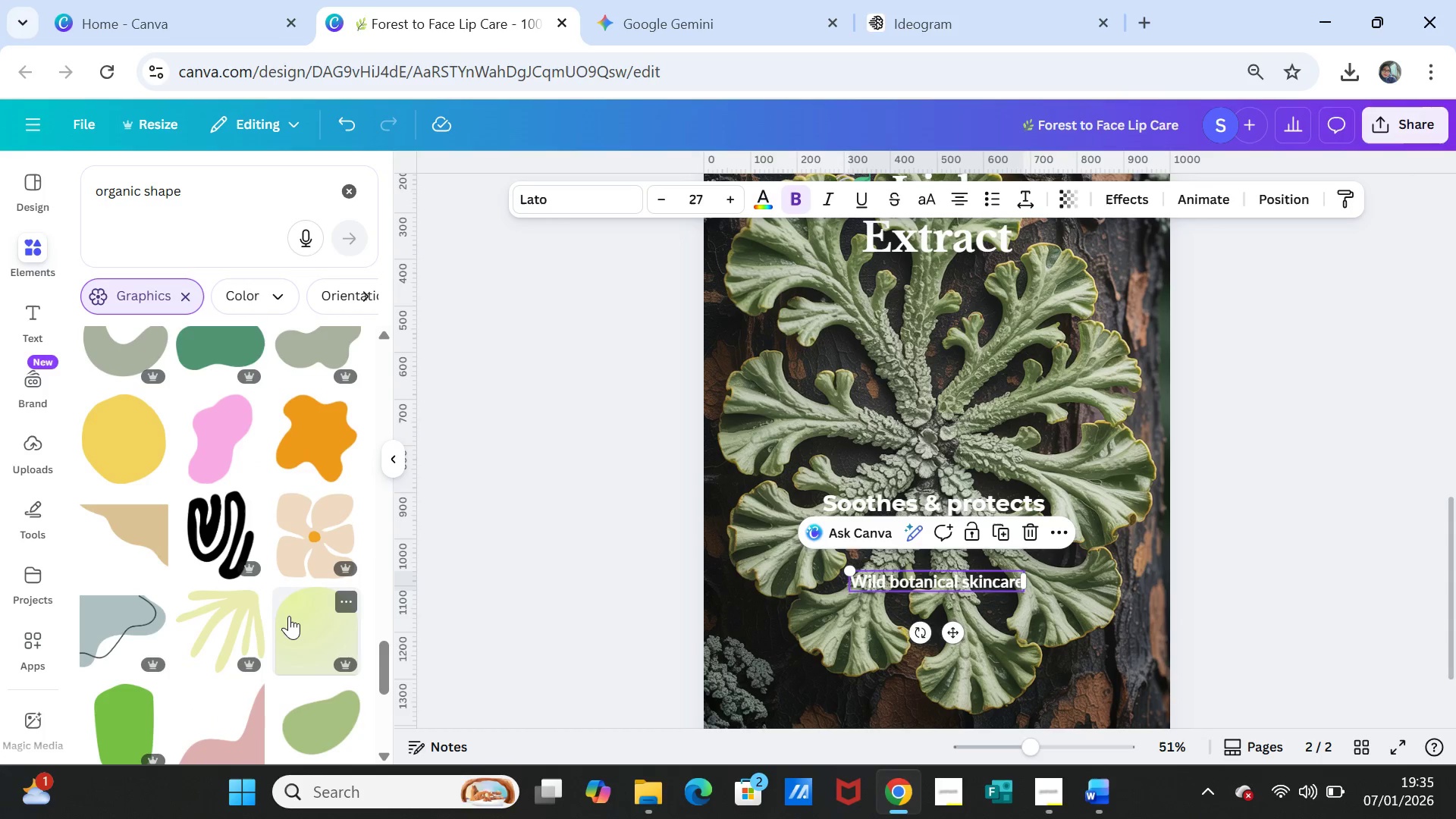 
left_click([320, 535])
 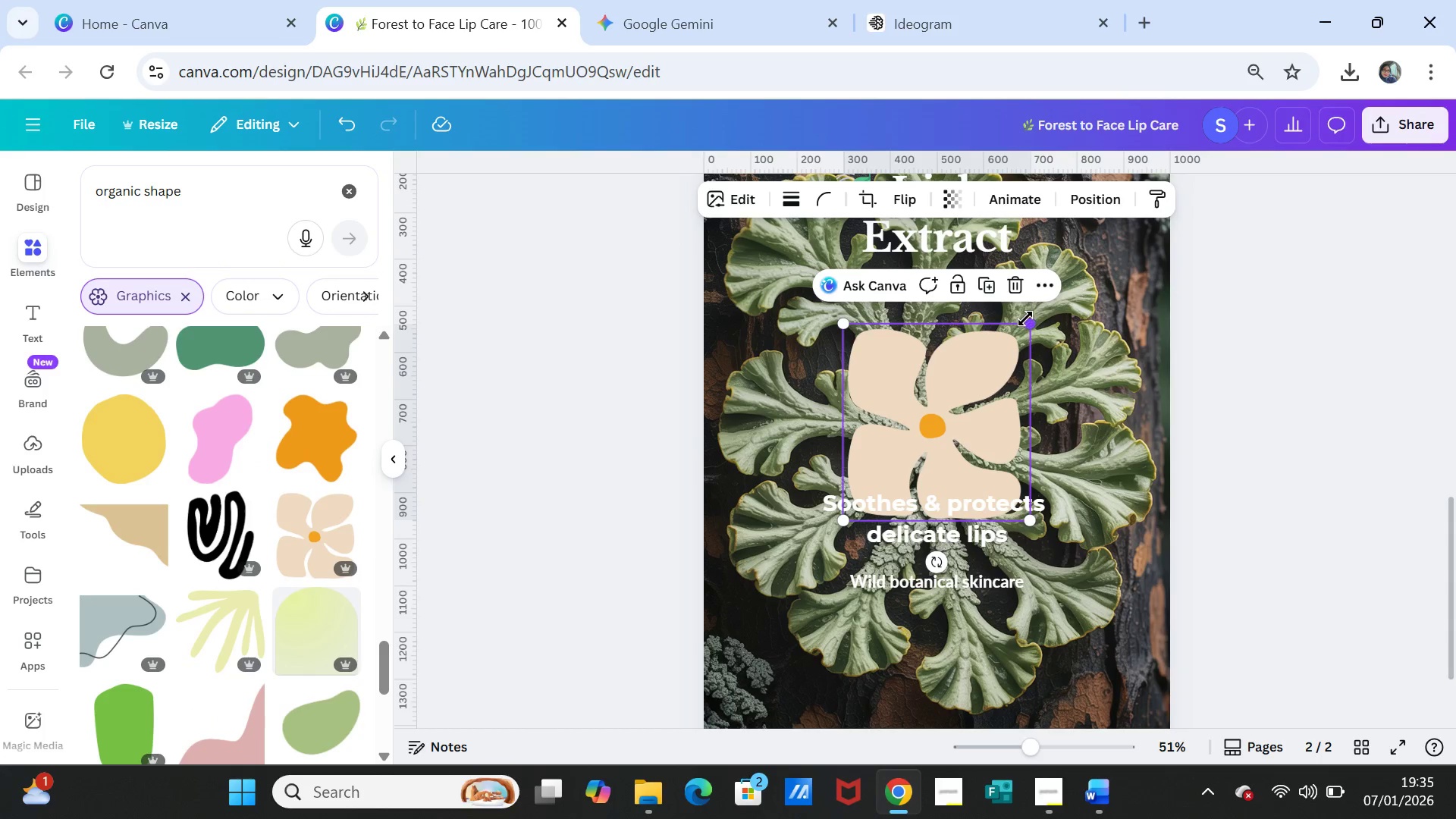 
left_click_drag(start_coordinate=[1026, 318], to_coordinate=[865, 463])
 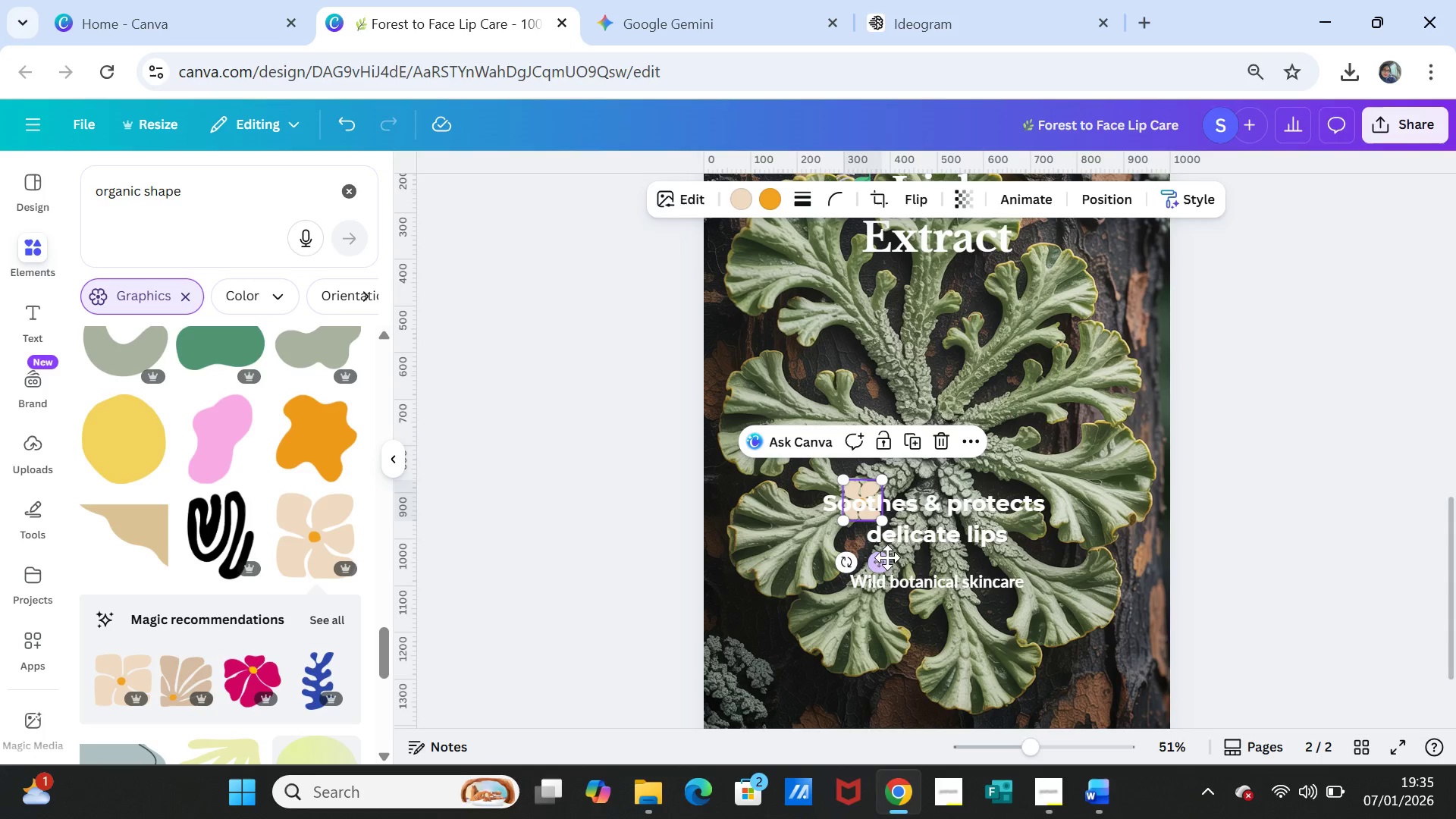 
left_click_drag(start_coordinate=[883, 561], to_coordinate=[1068, 640])
 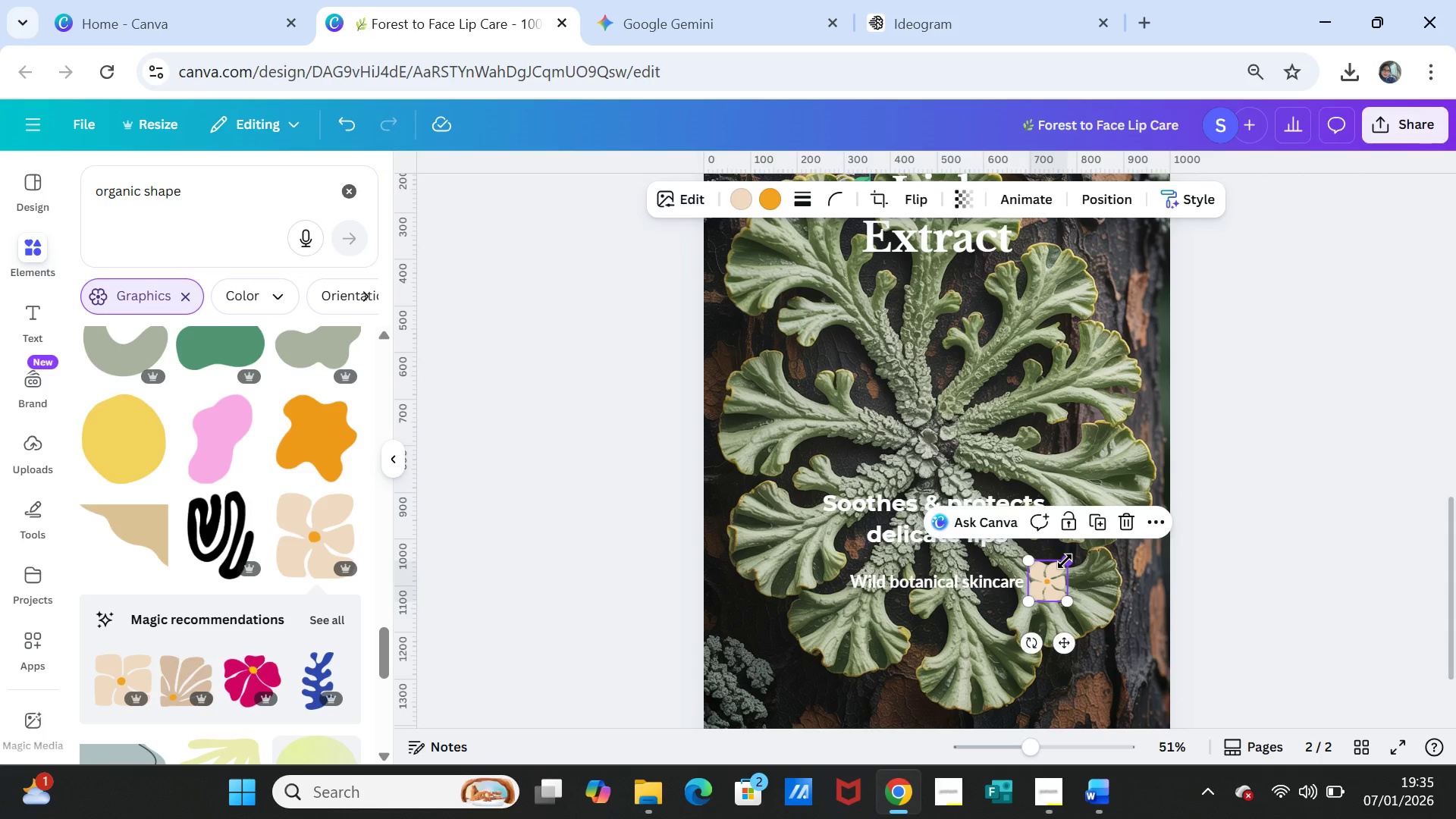 
left_click_drag(start_coordinate=[1065, 561], to_coordinate=[1056, 569])
 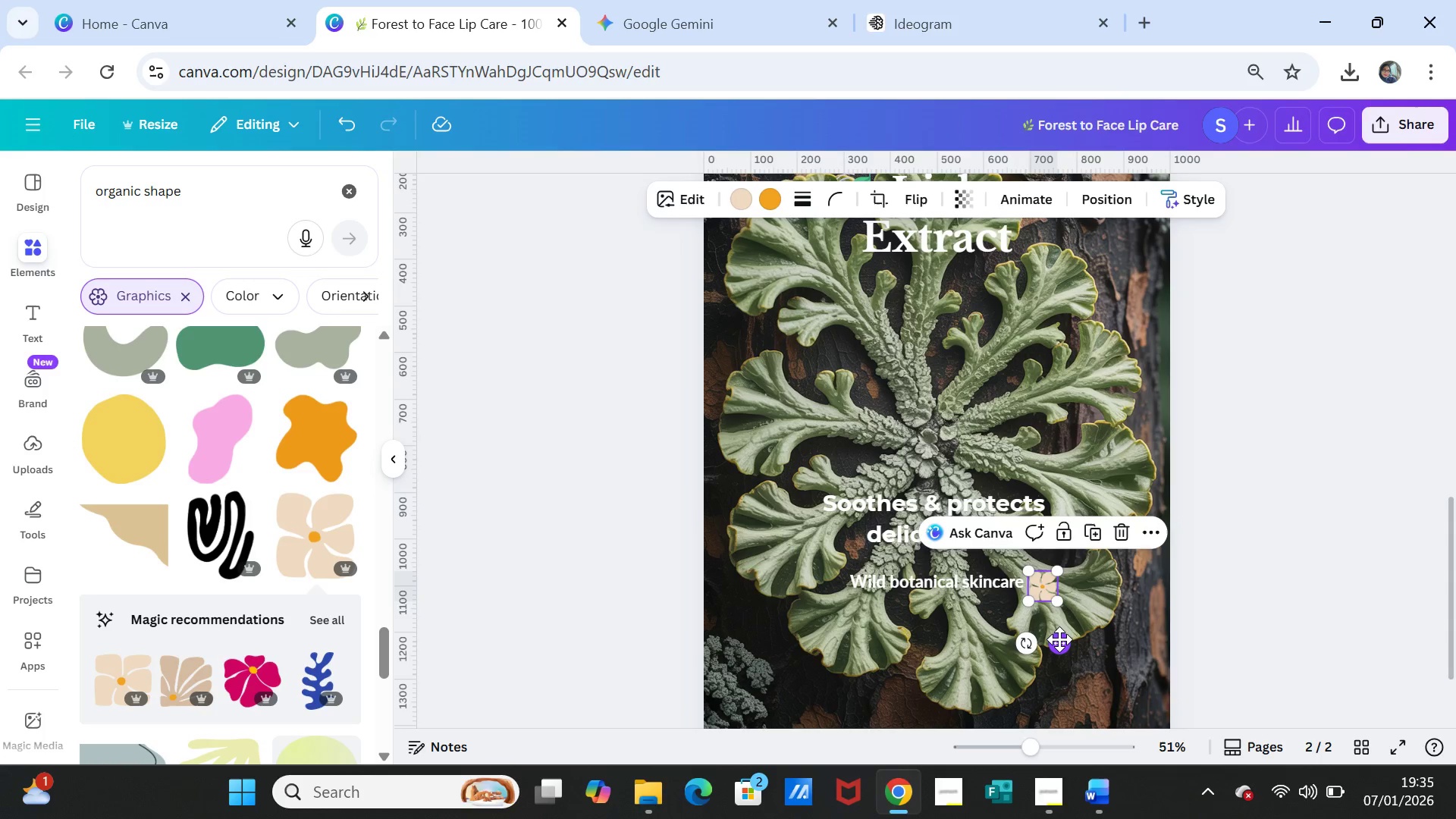 
left_click_drag(start_coordinate=[1061, 639], to_coordinate=[1059, 635])
 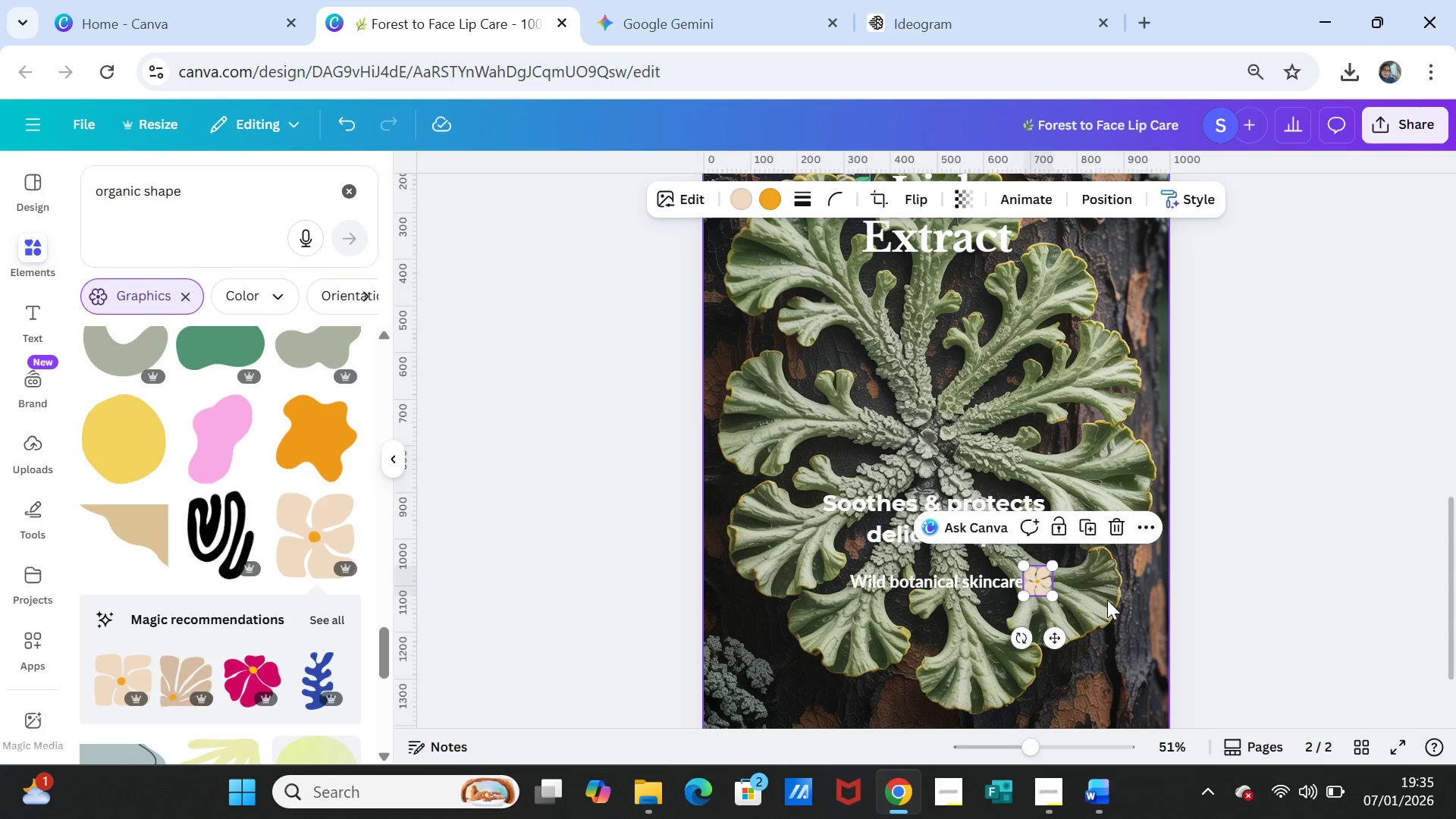 
left_click([1107, 600])
 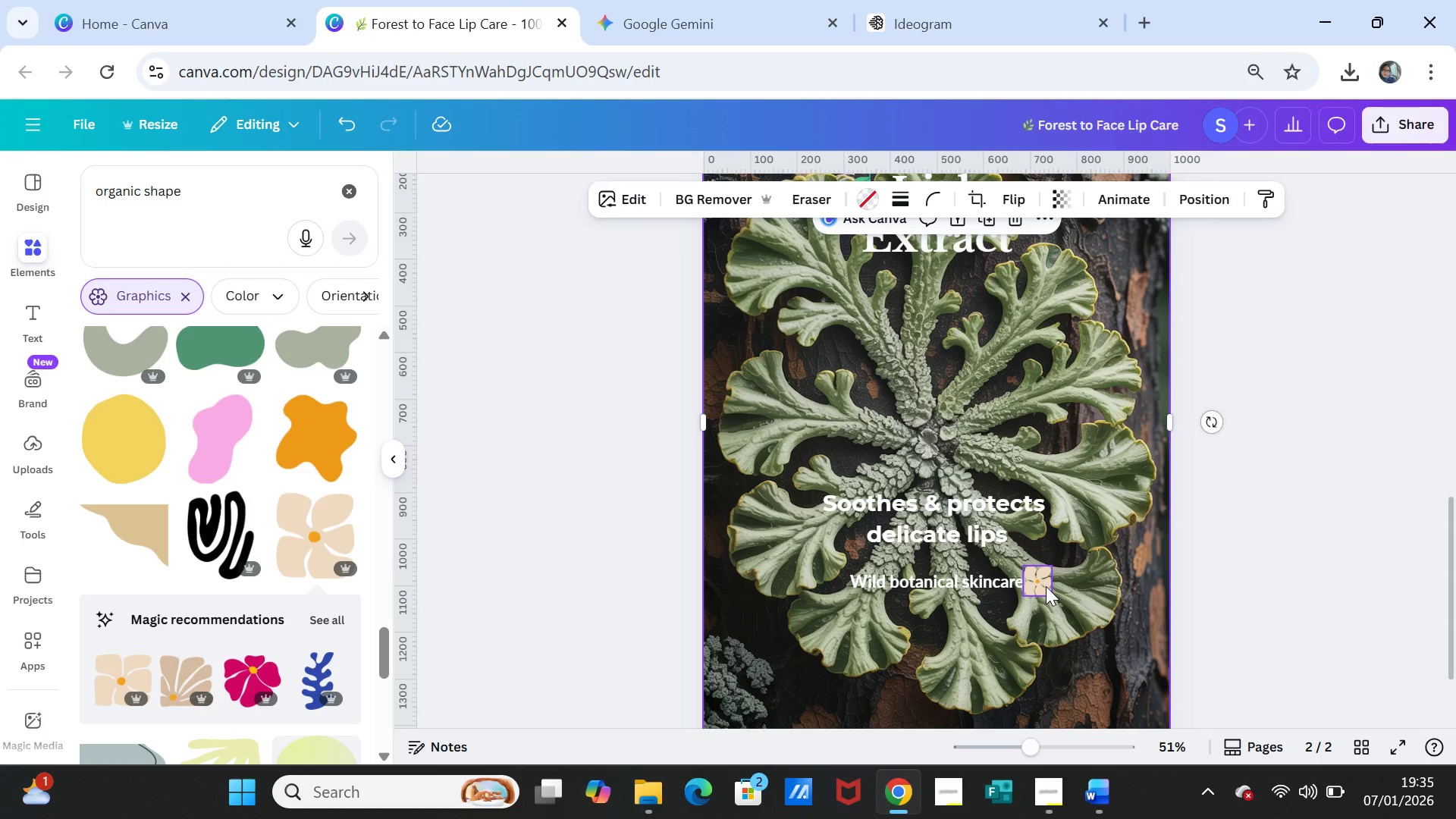 
left_click([1046, 586])
 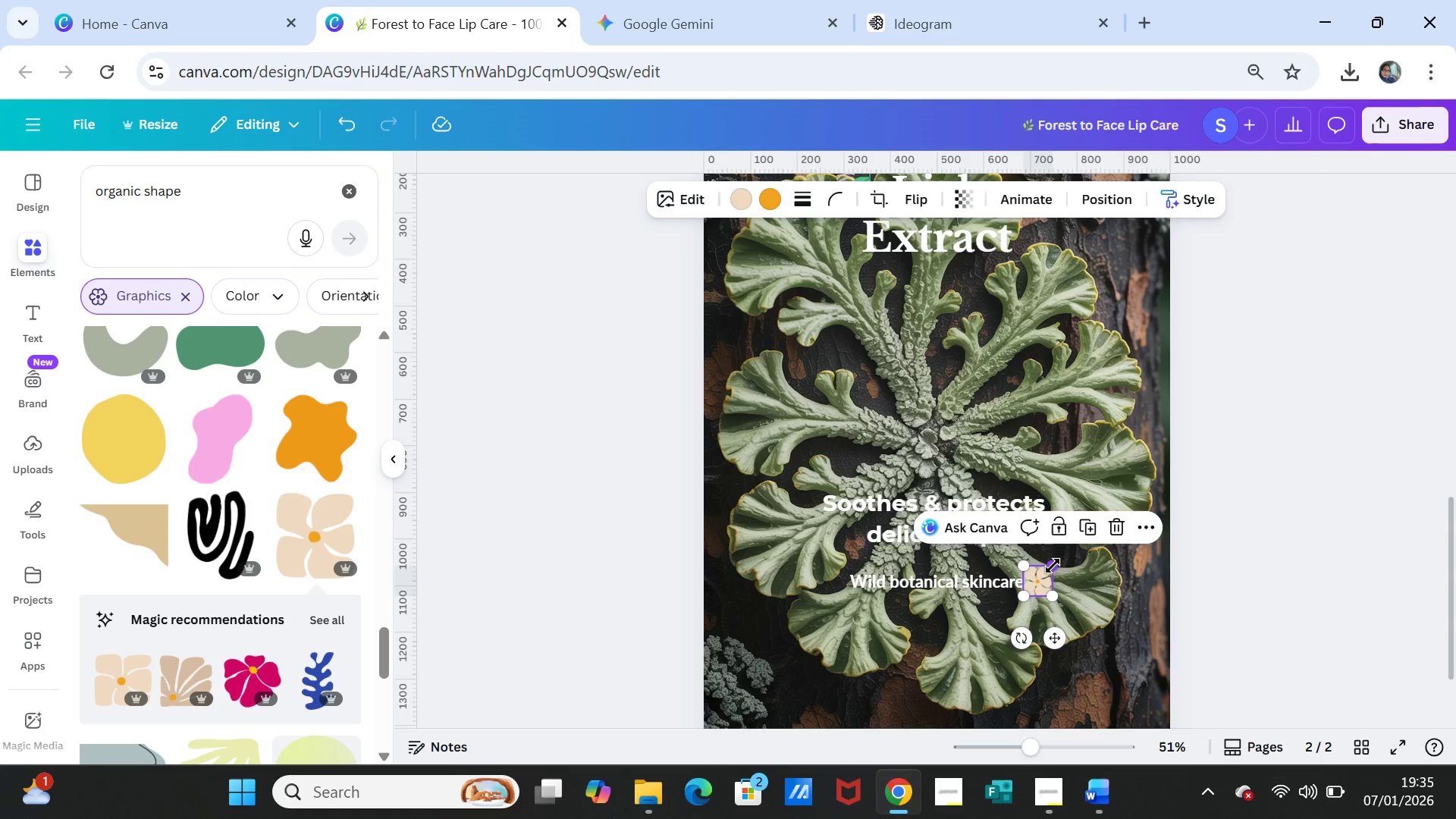 
left_click_drag(start_coordinate=[1053, 566], to_coordinate=[1050, 571])
 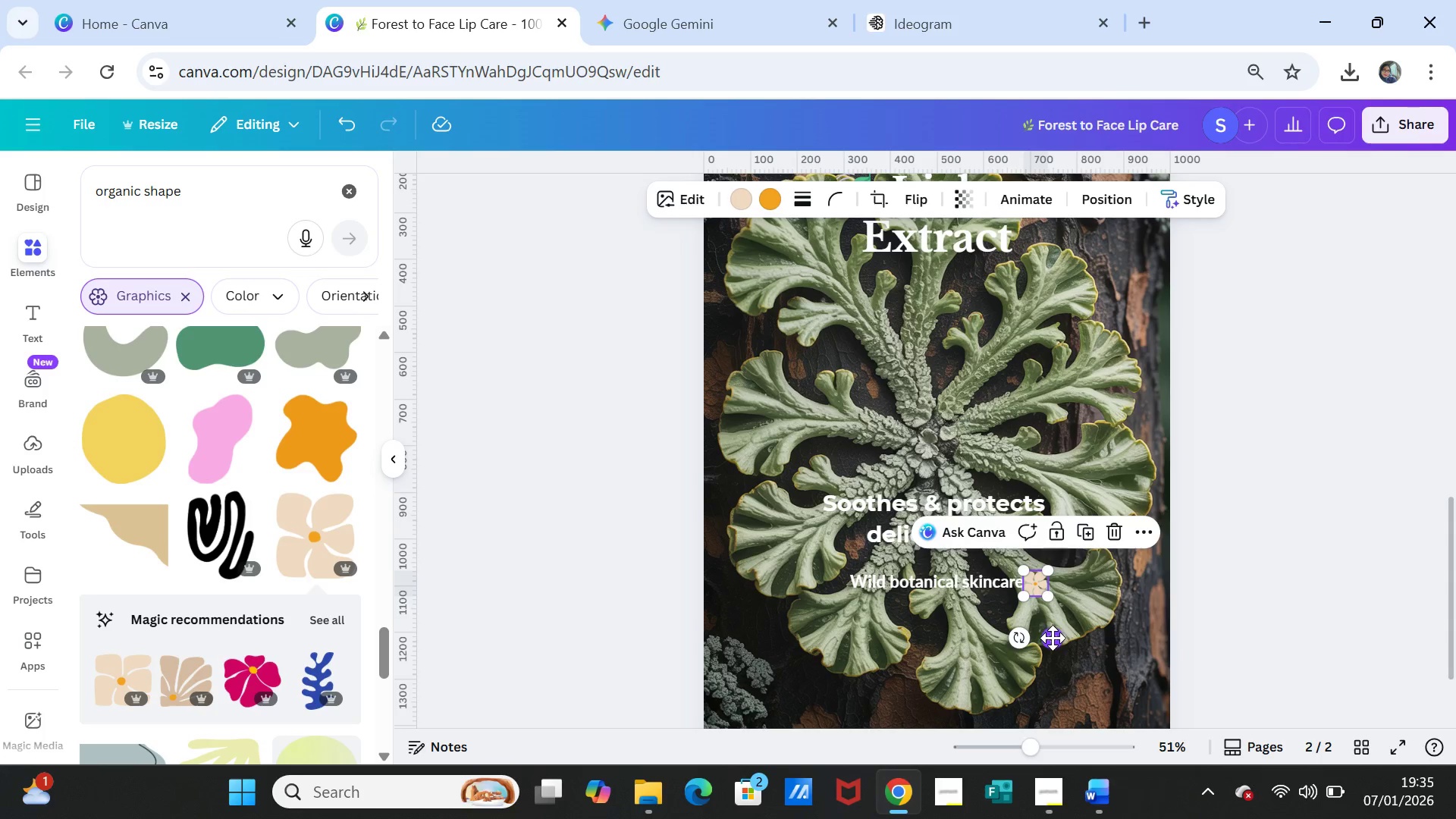 
left_click_drag(start_coordinate=[1053, 639], to_coordinate=[1056, 639])
 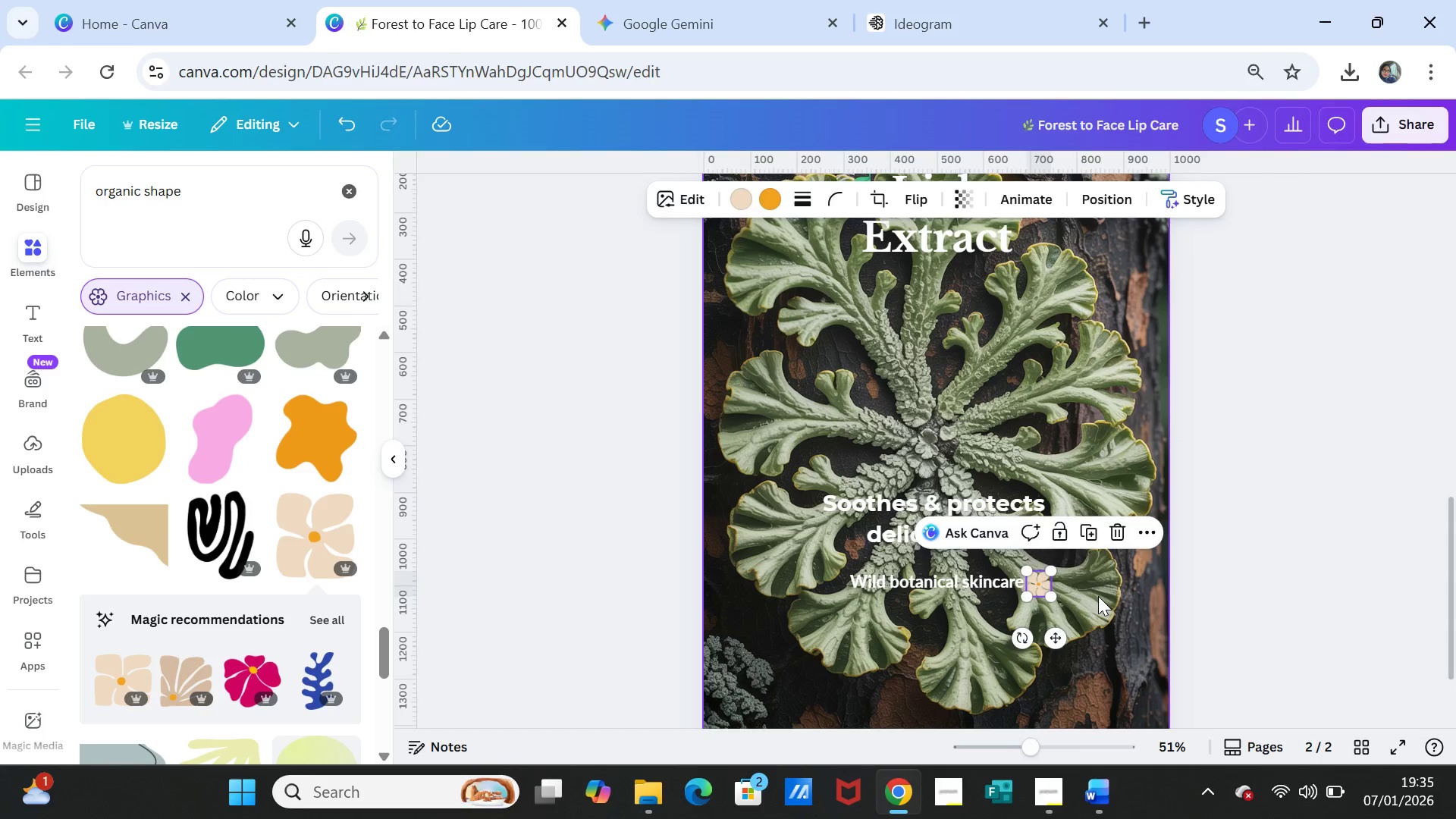 
left_click([1098, 596])
 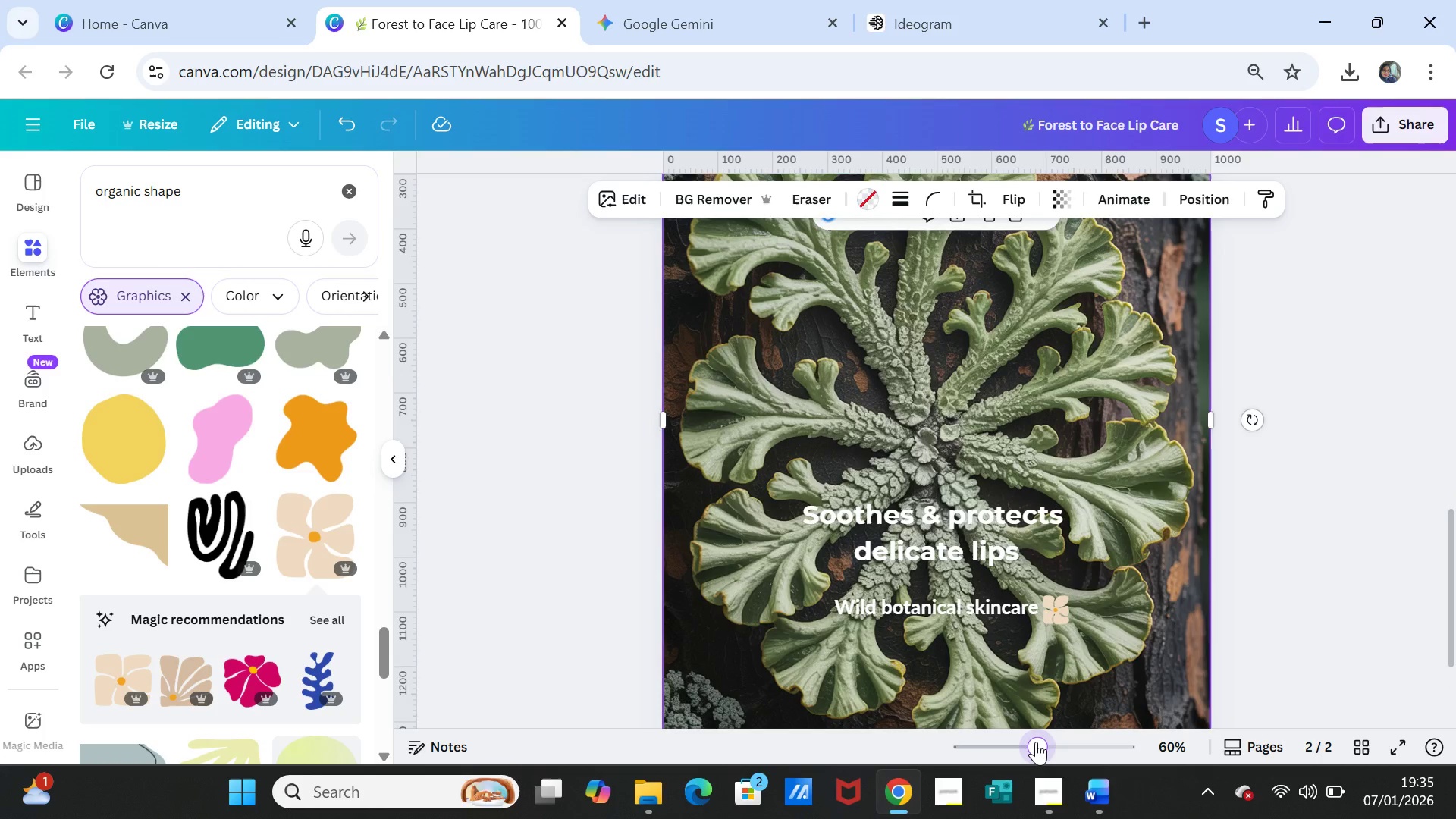 
wait(5.64)
 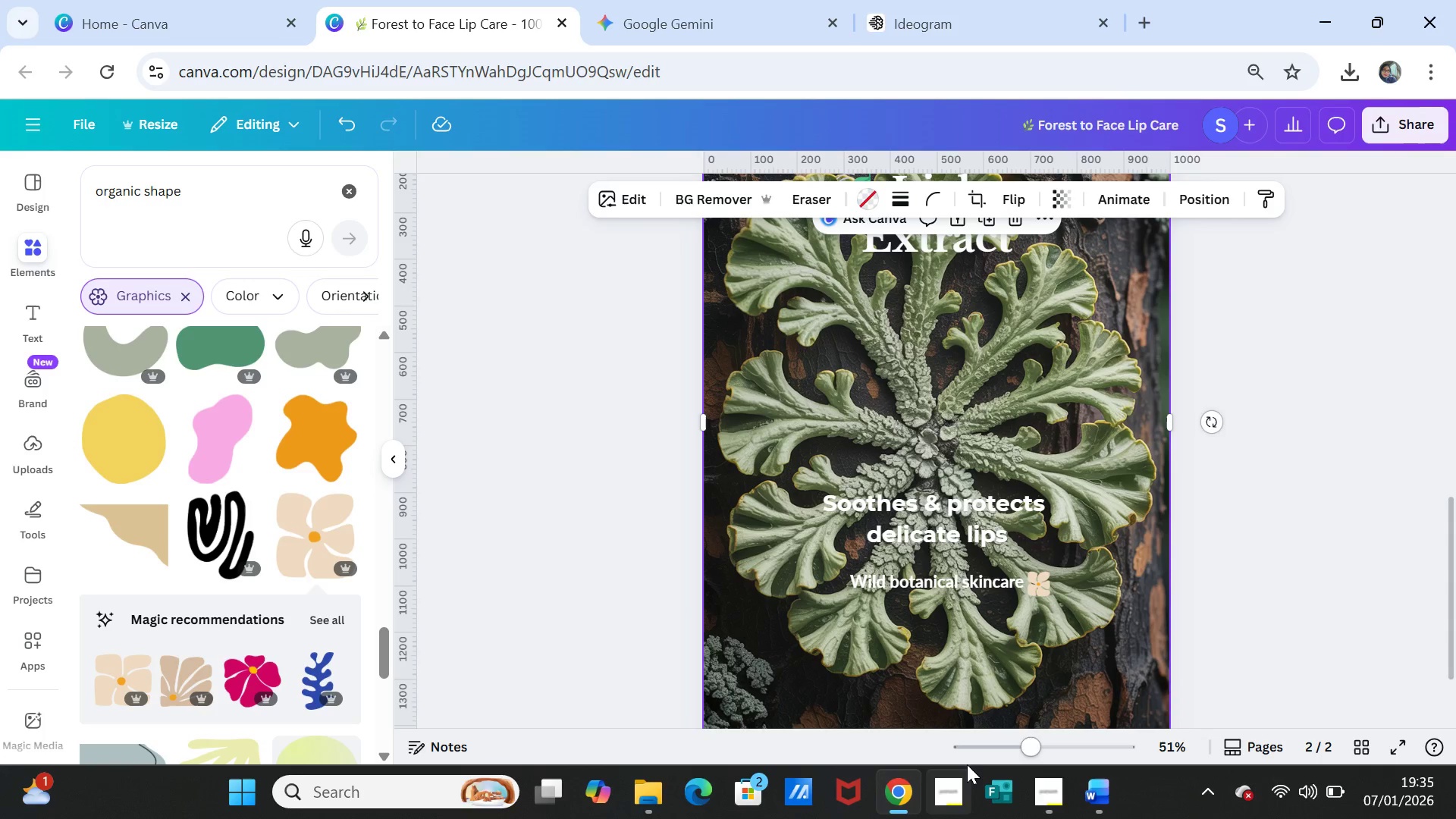 
left_click([939, 587])
 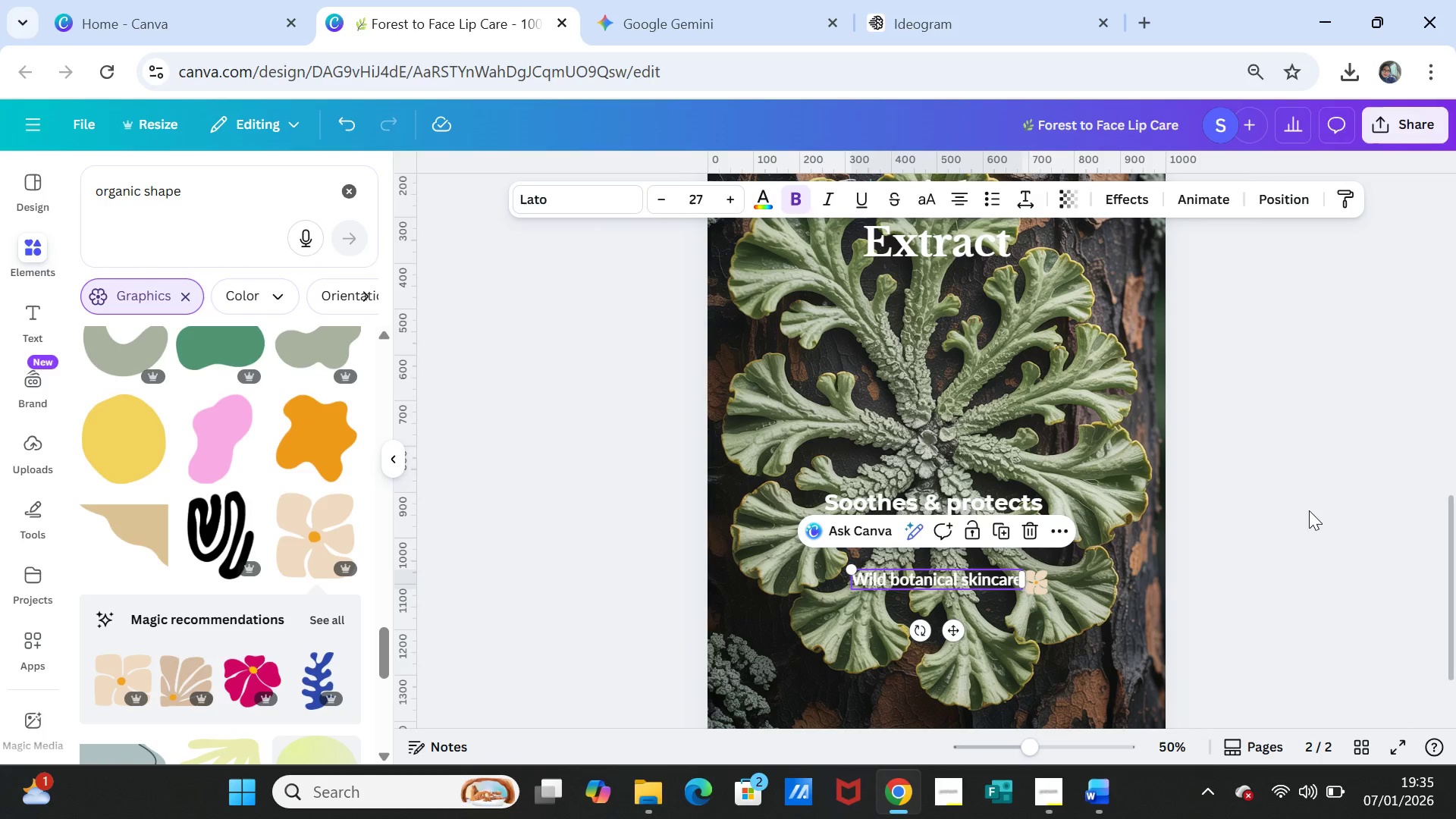 
left_click([1300, 506])
 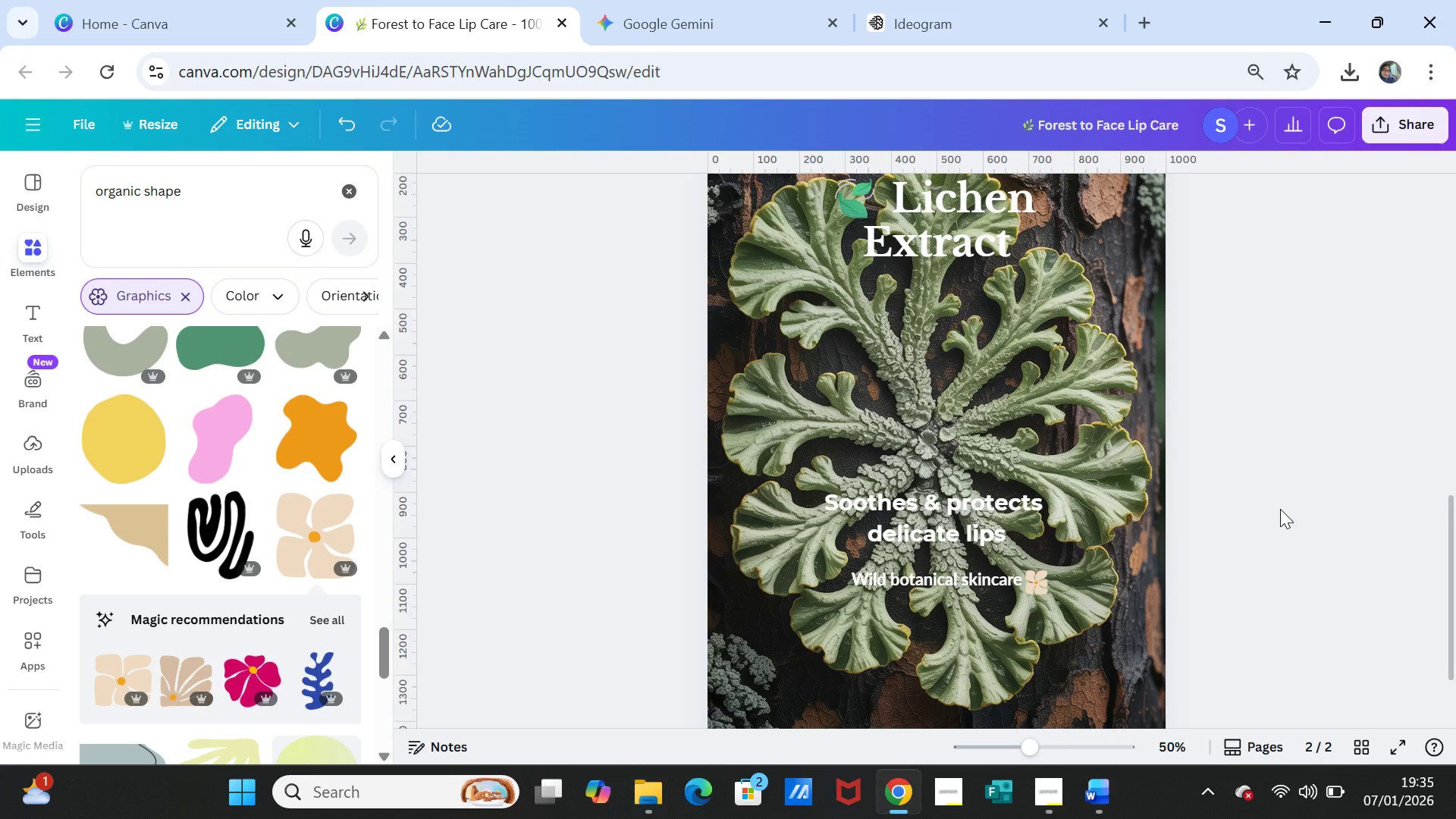 
left_click([1280, 509])
 